 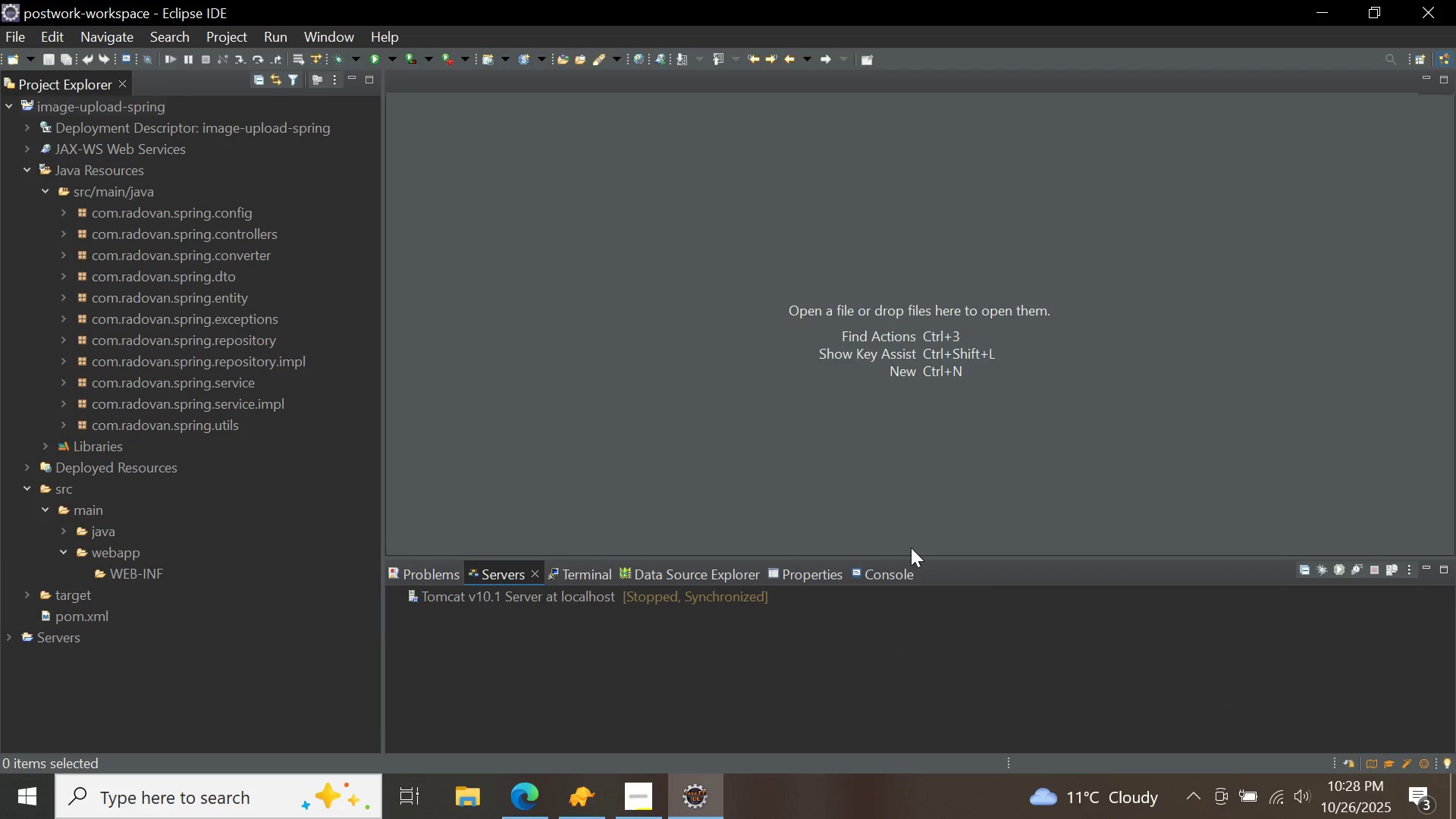 
left_click_drag(start_coordinate=[947, 559], to_coordinate=[949, 498])
 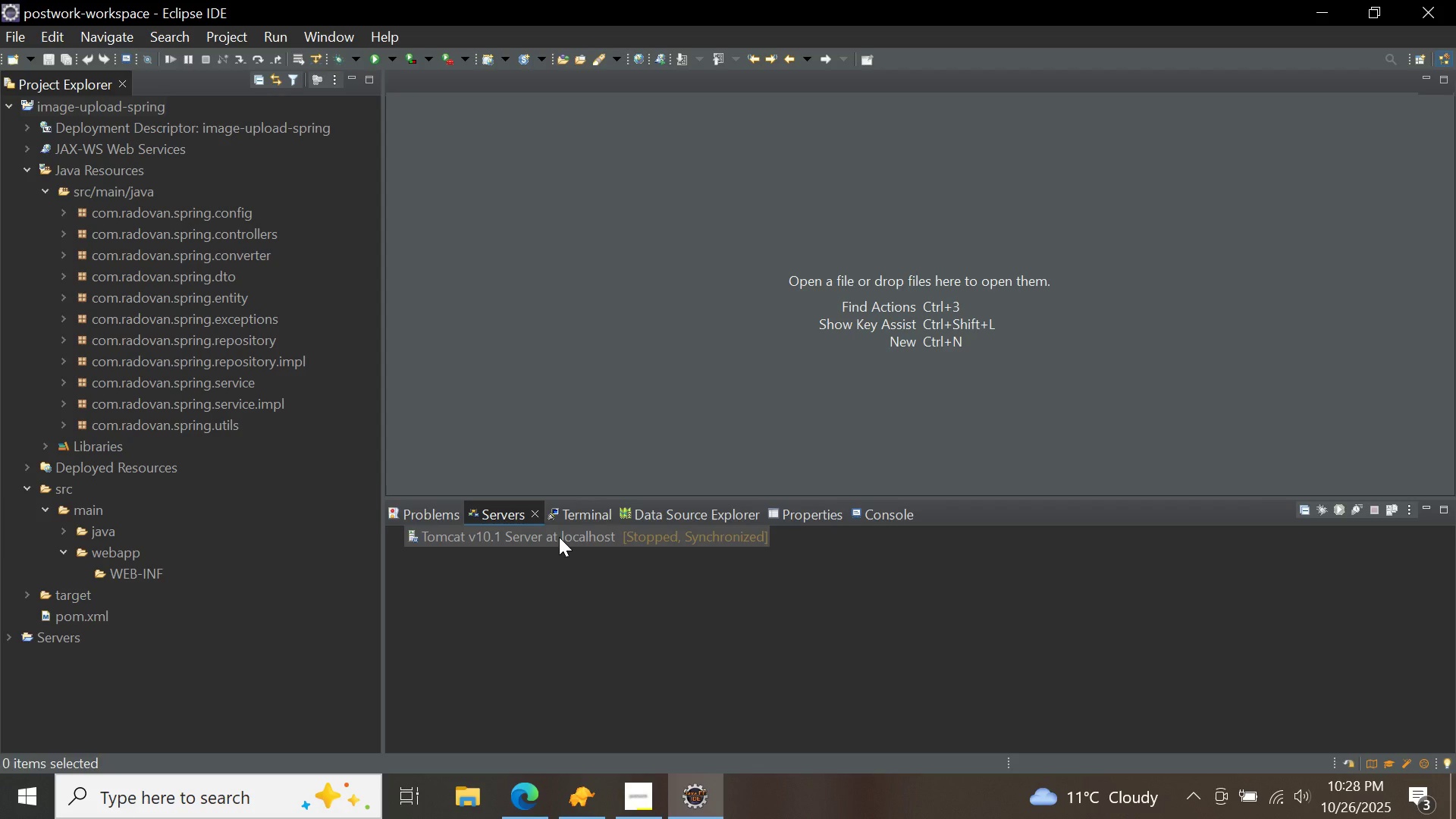 
right_click([559, 537])
 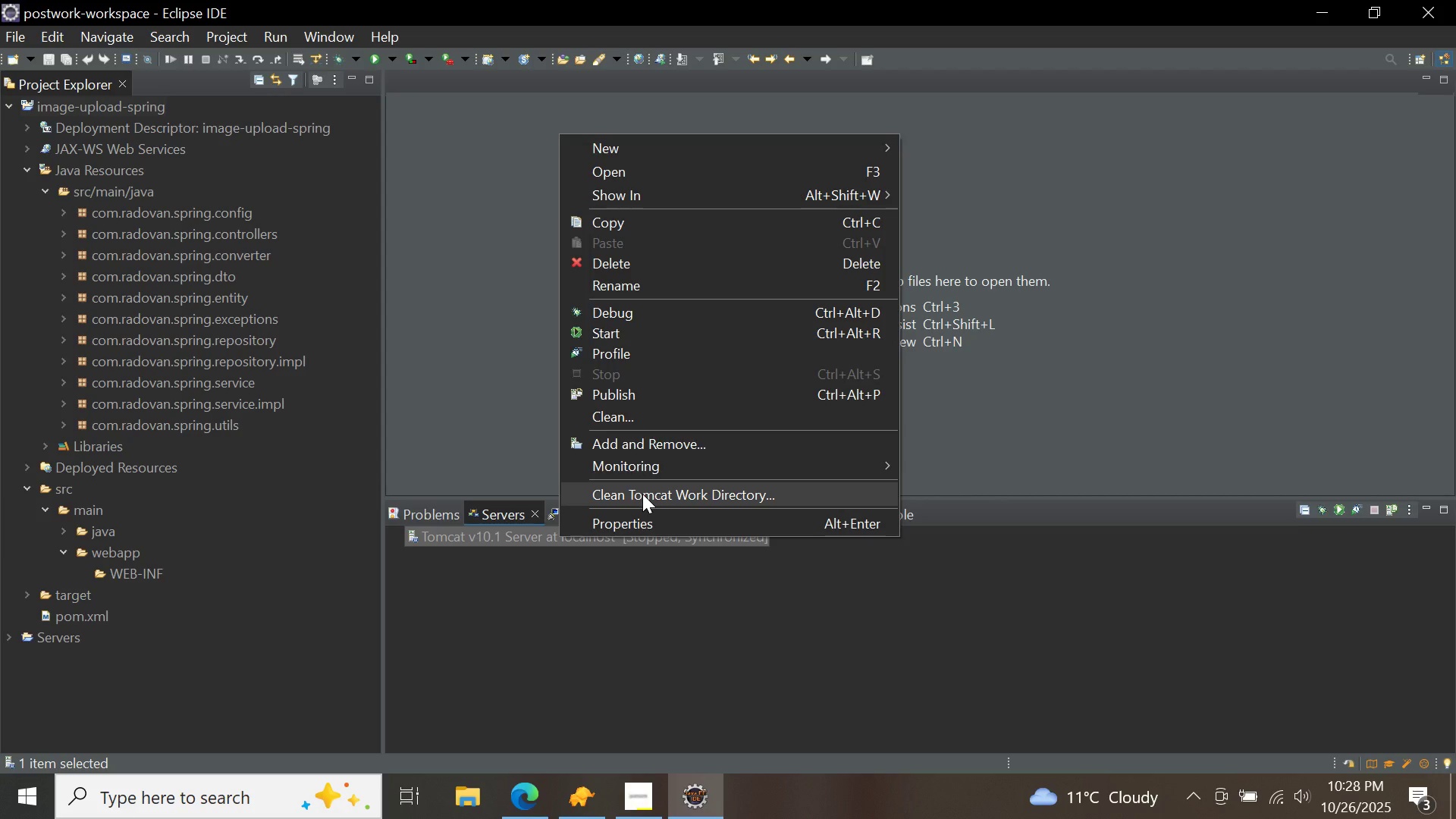 
left_click([642, 494])
 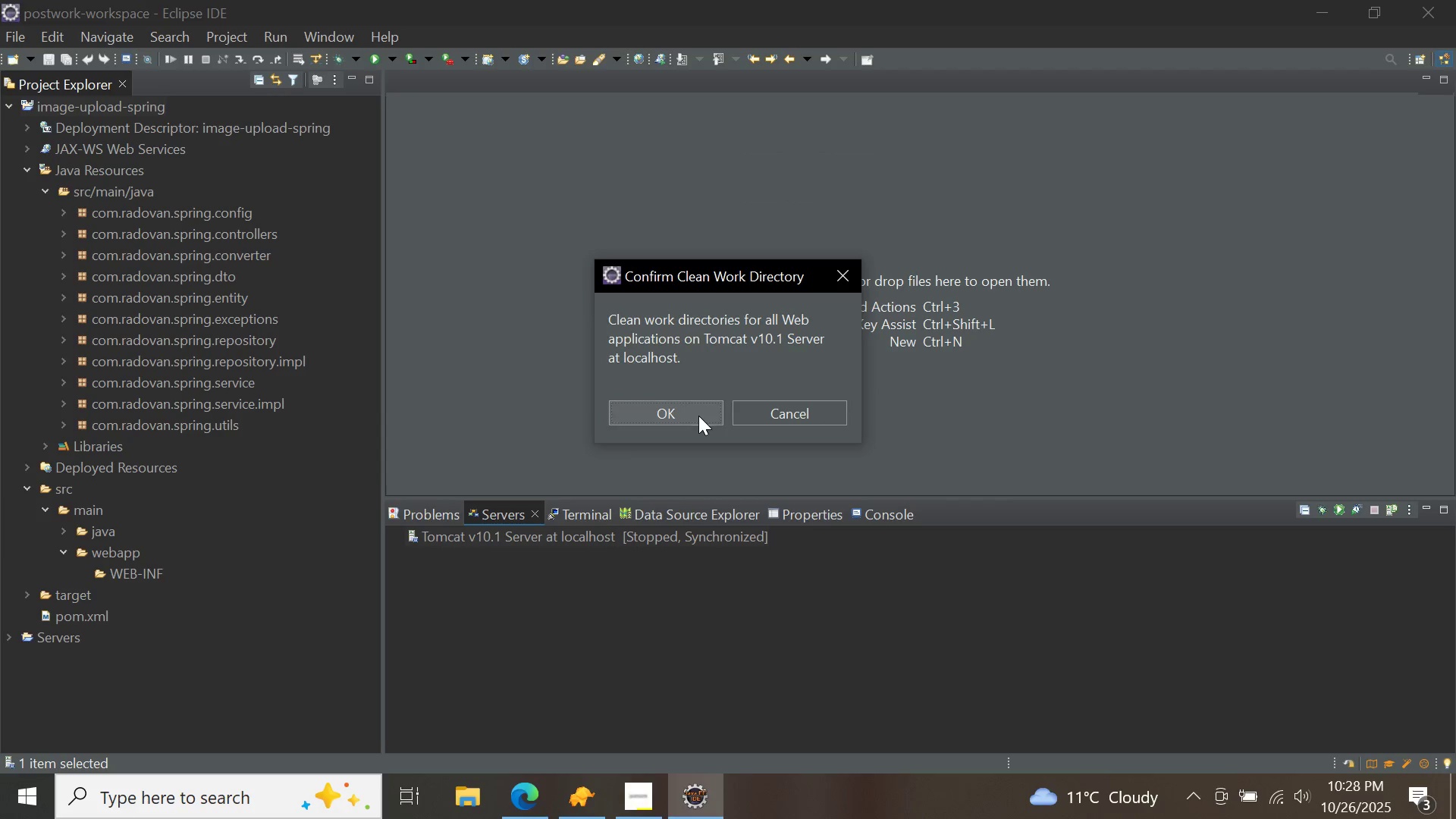 
left_click([698, 416])
 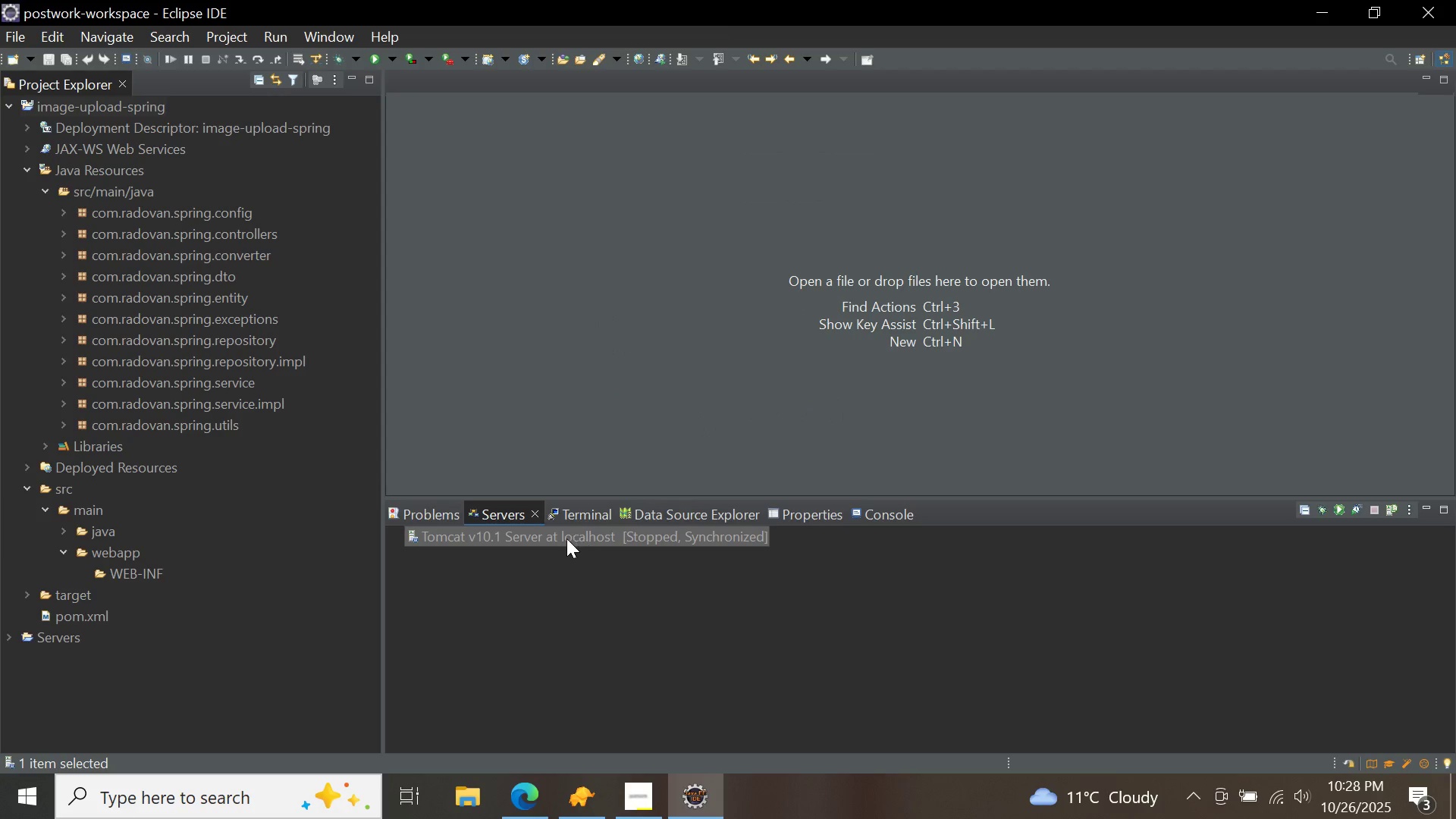 
right_click([566, 538])
 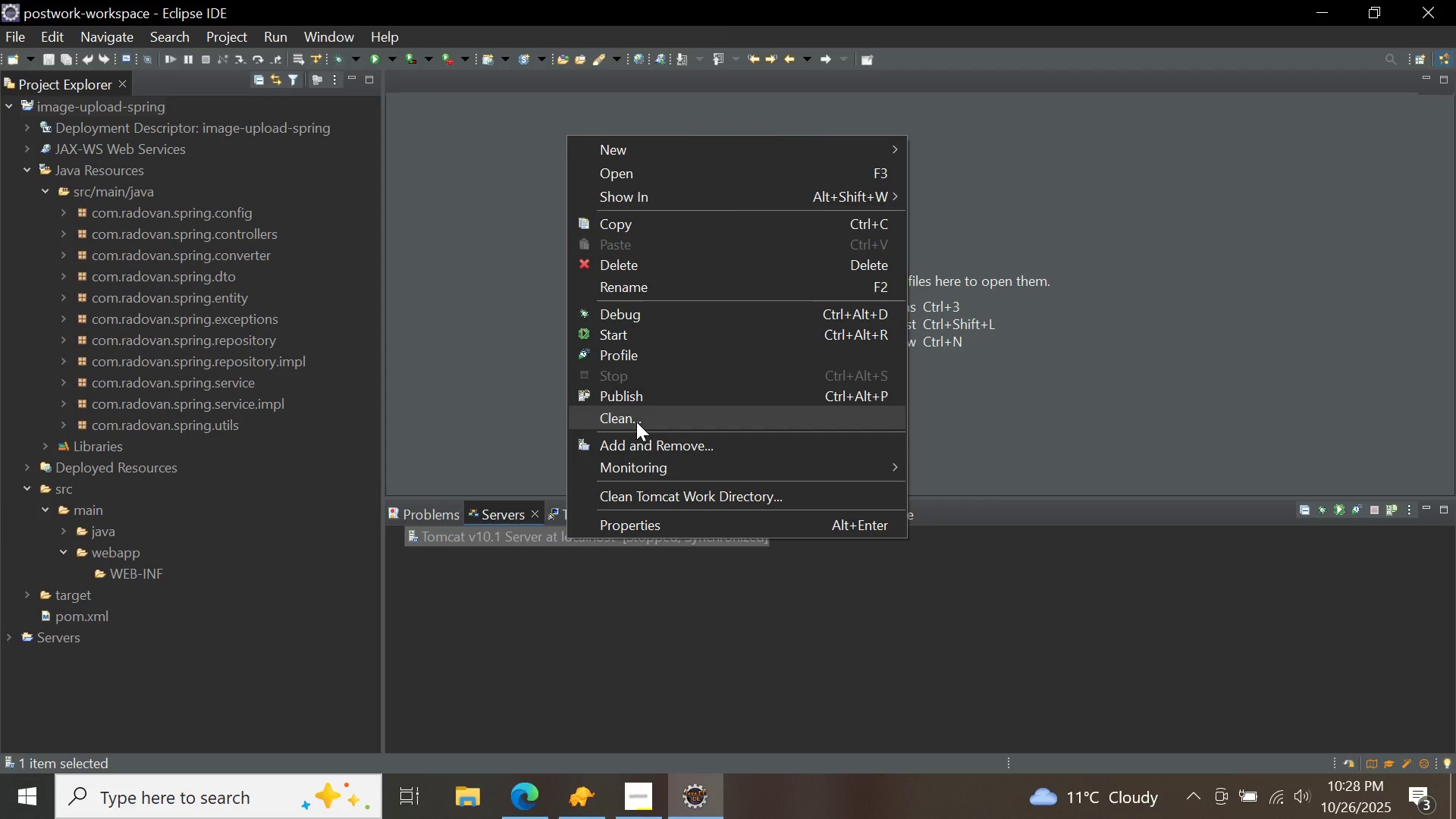 
left_click([636, 422])
 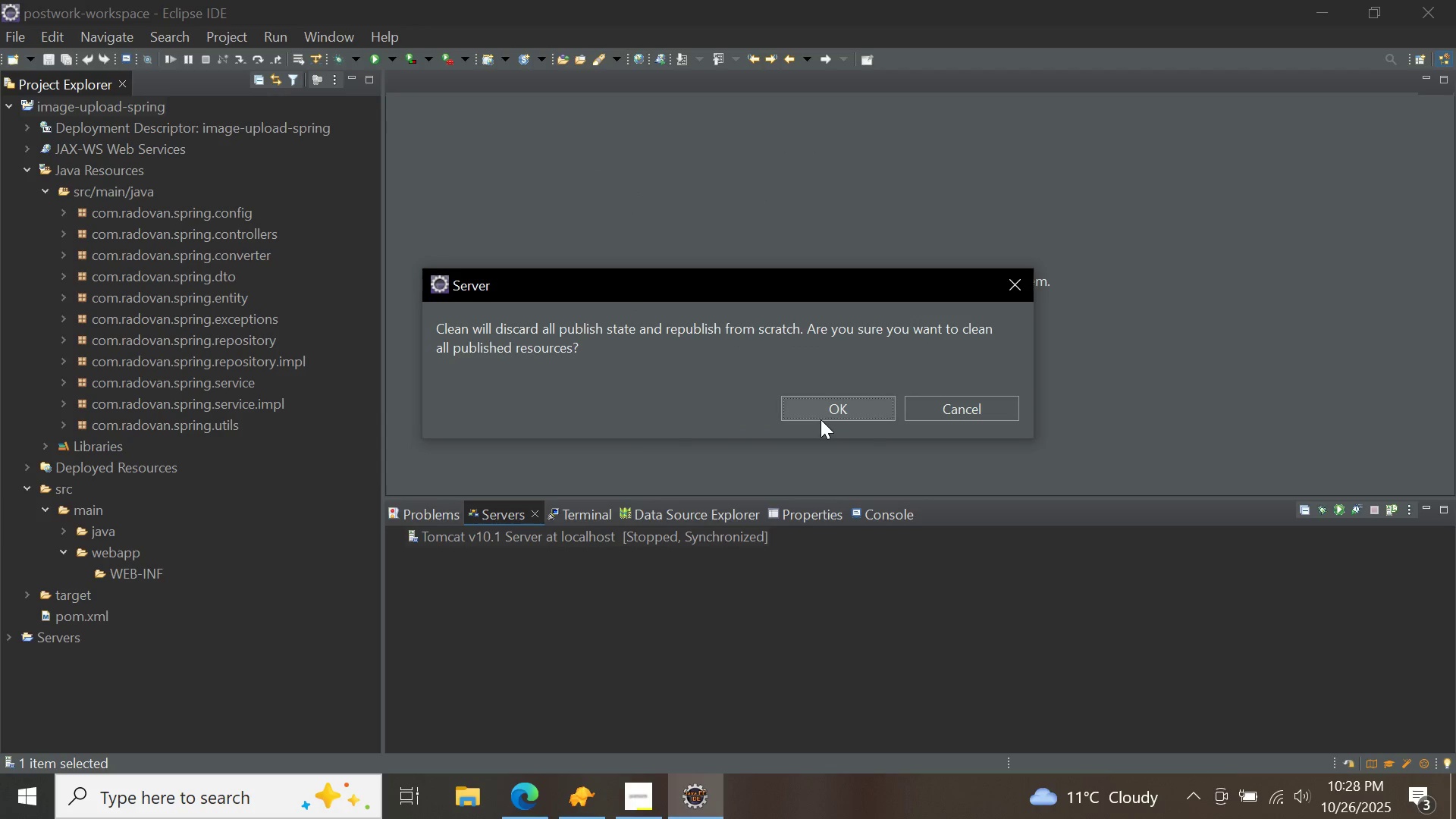 
left_click([821, 419])
 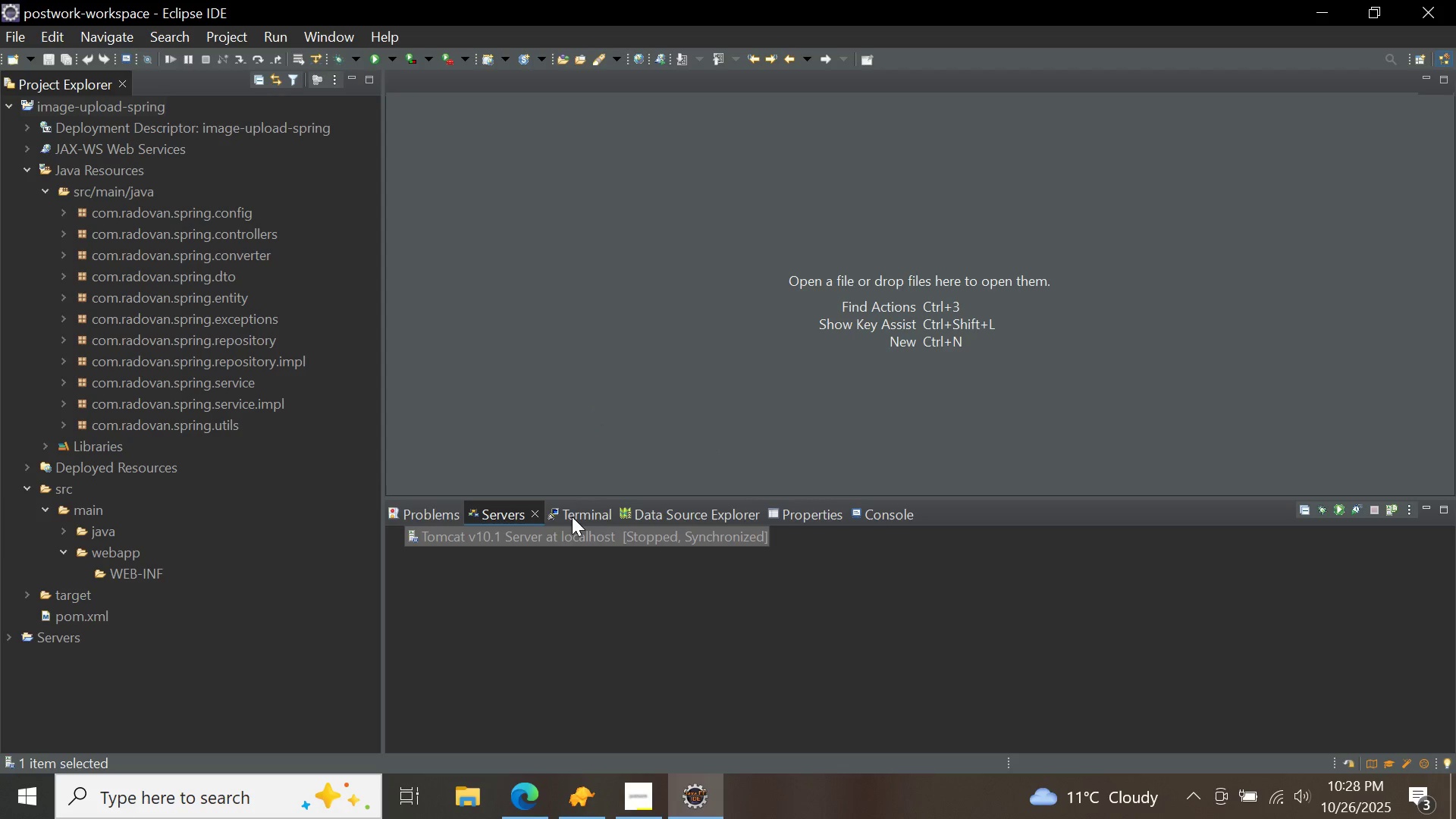 
right_click([510, 536])
 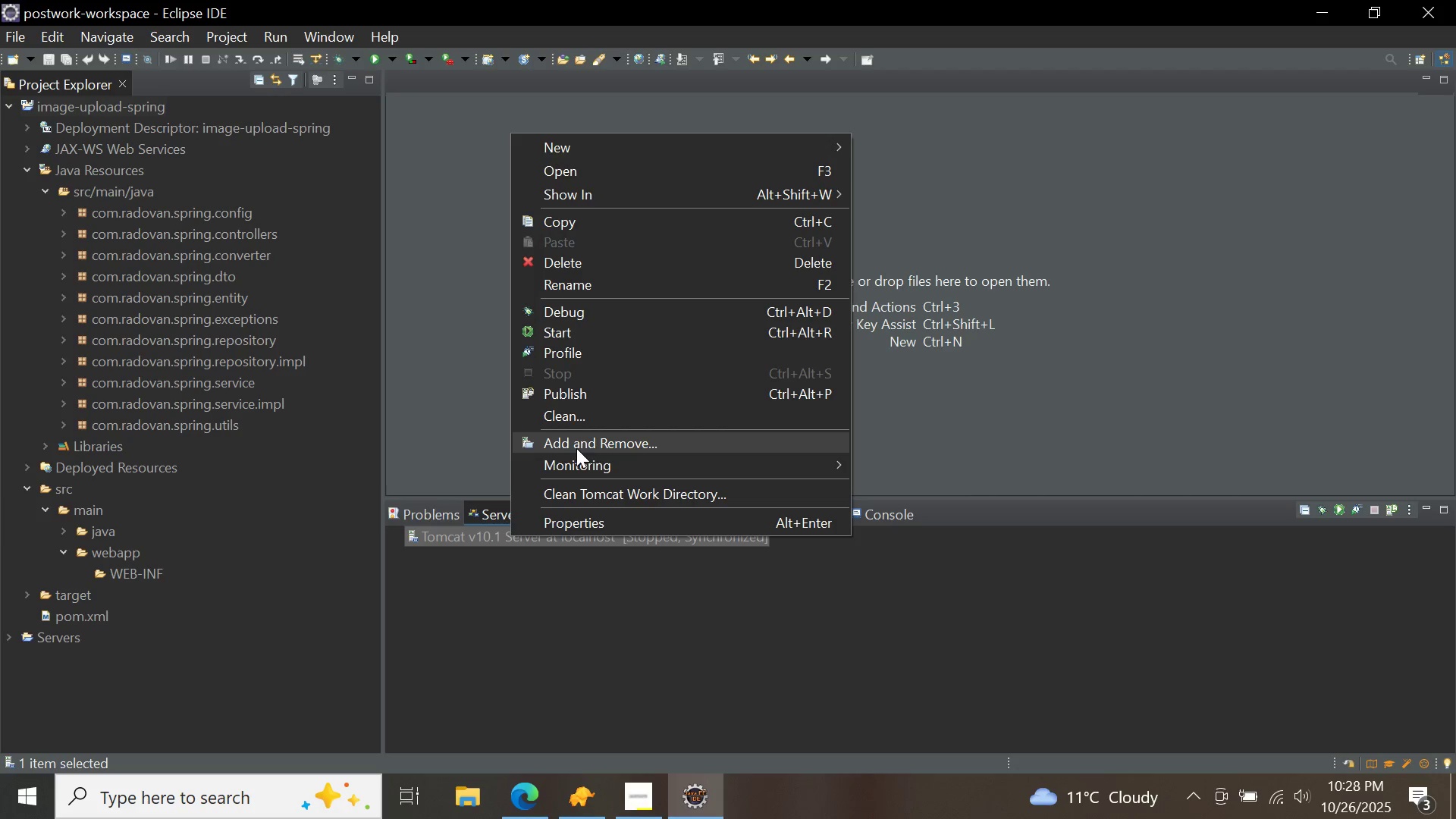 
left_click([579, 445])
 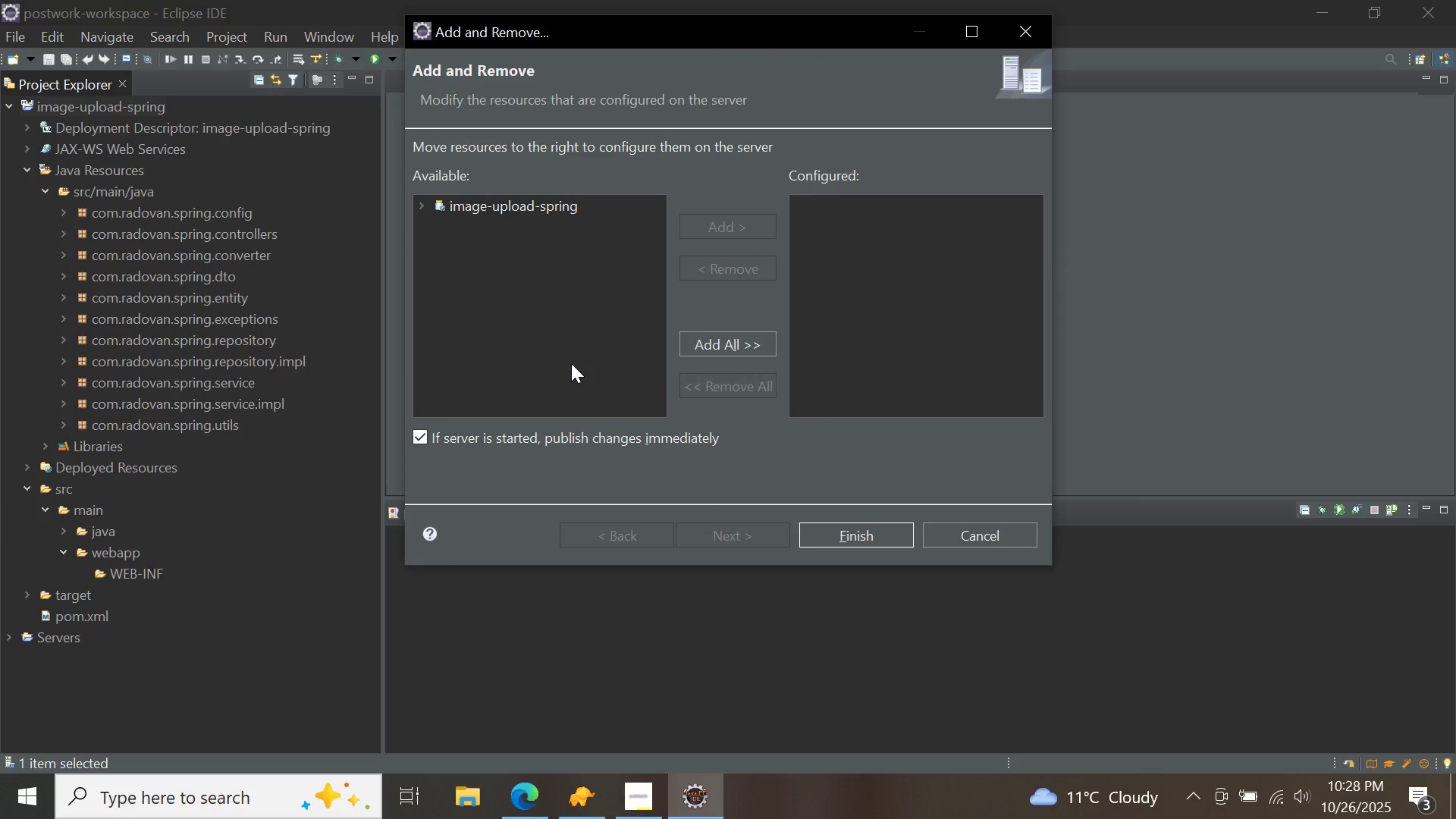 
left_click([541, 214])
 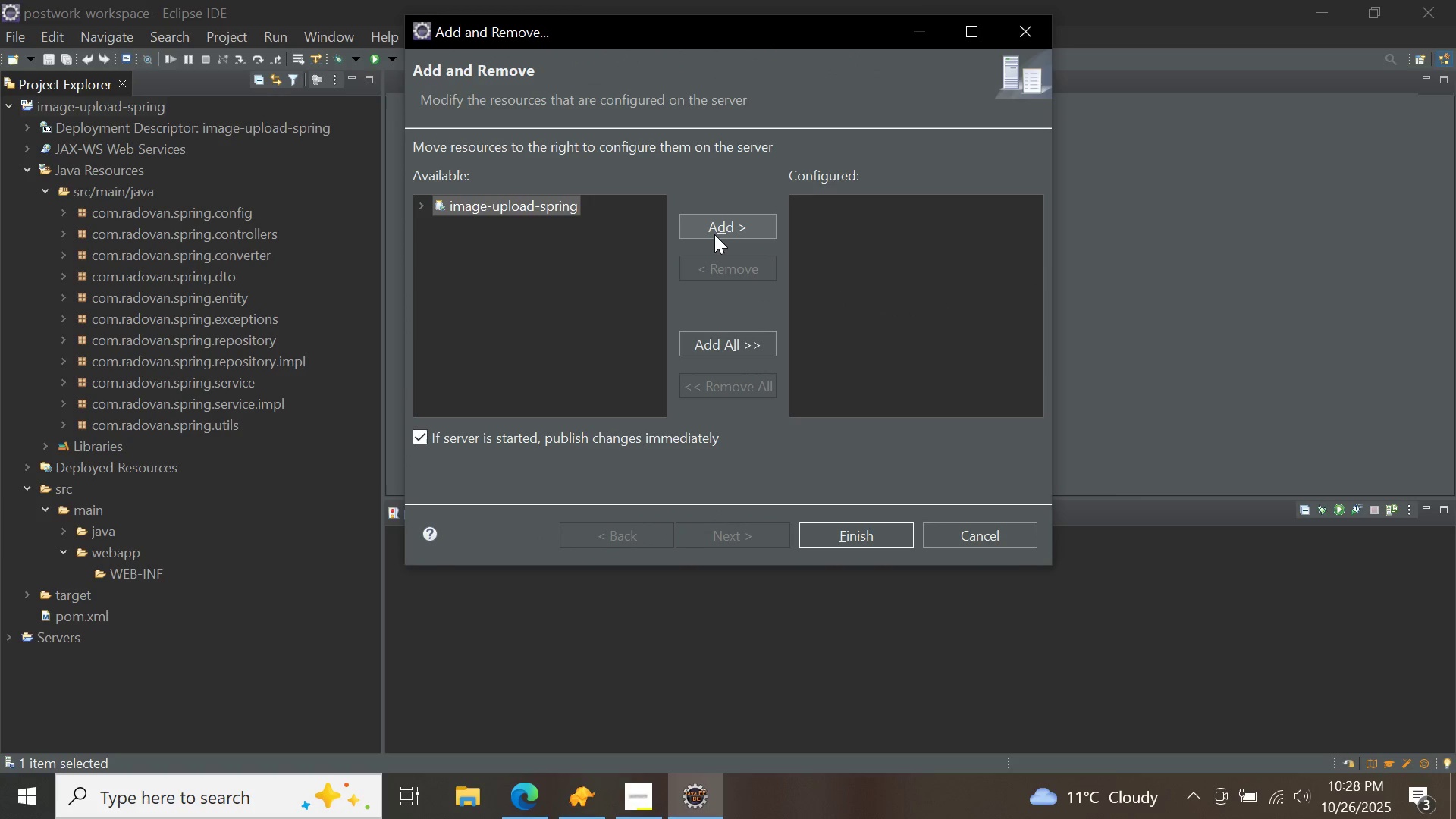 
left_click([714, 234])
 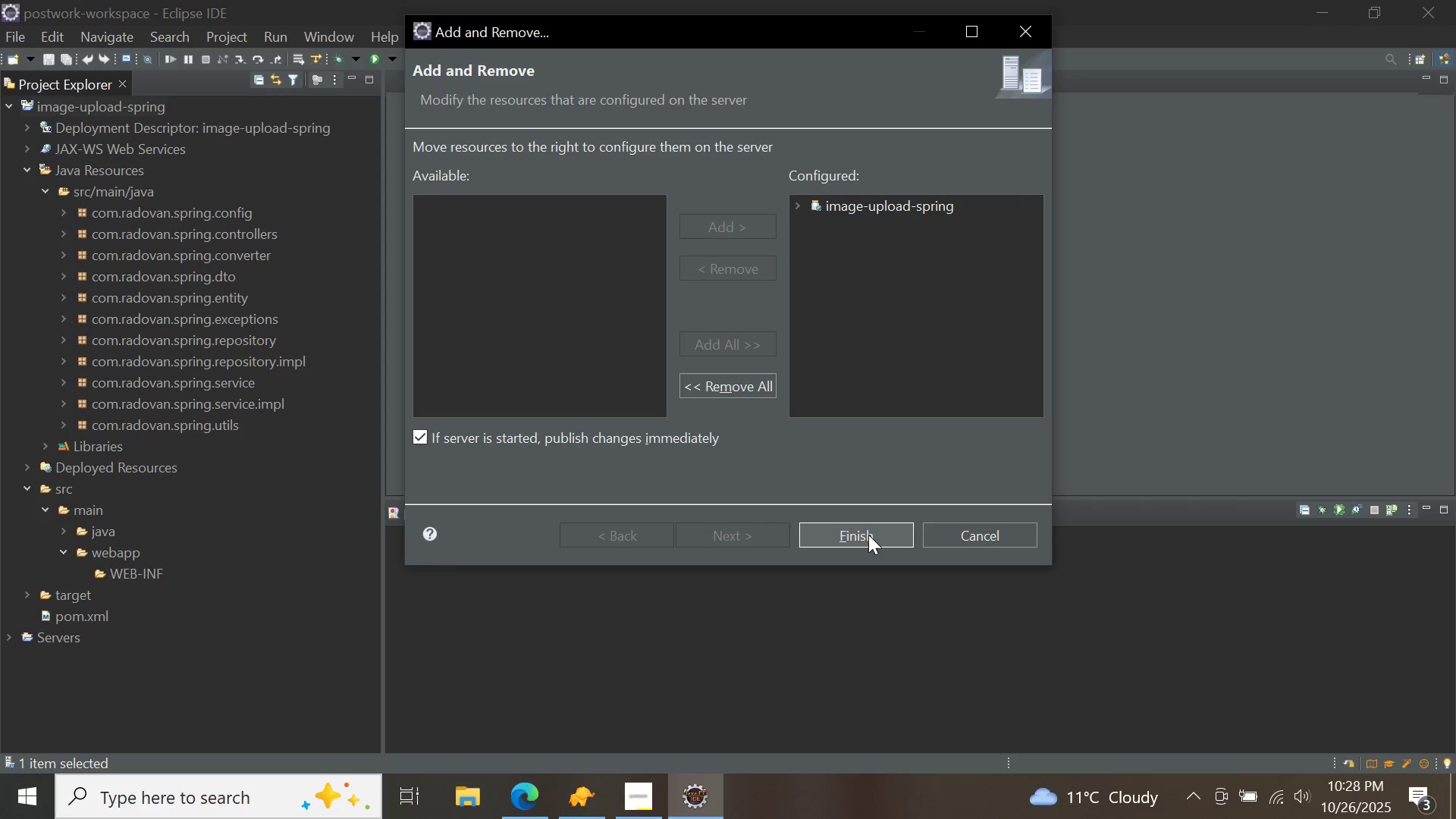 
left_click([866, 538])
 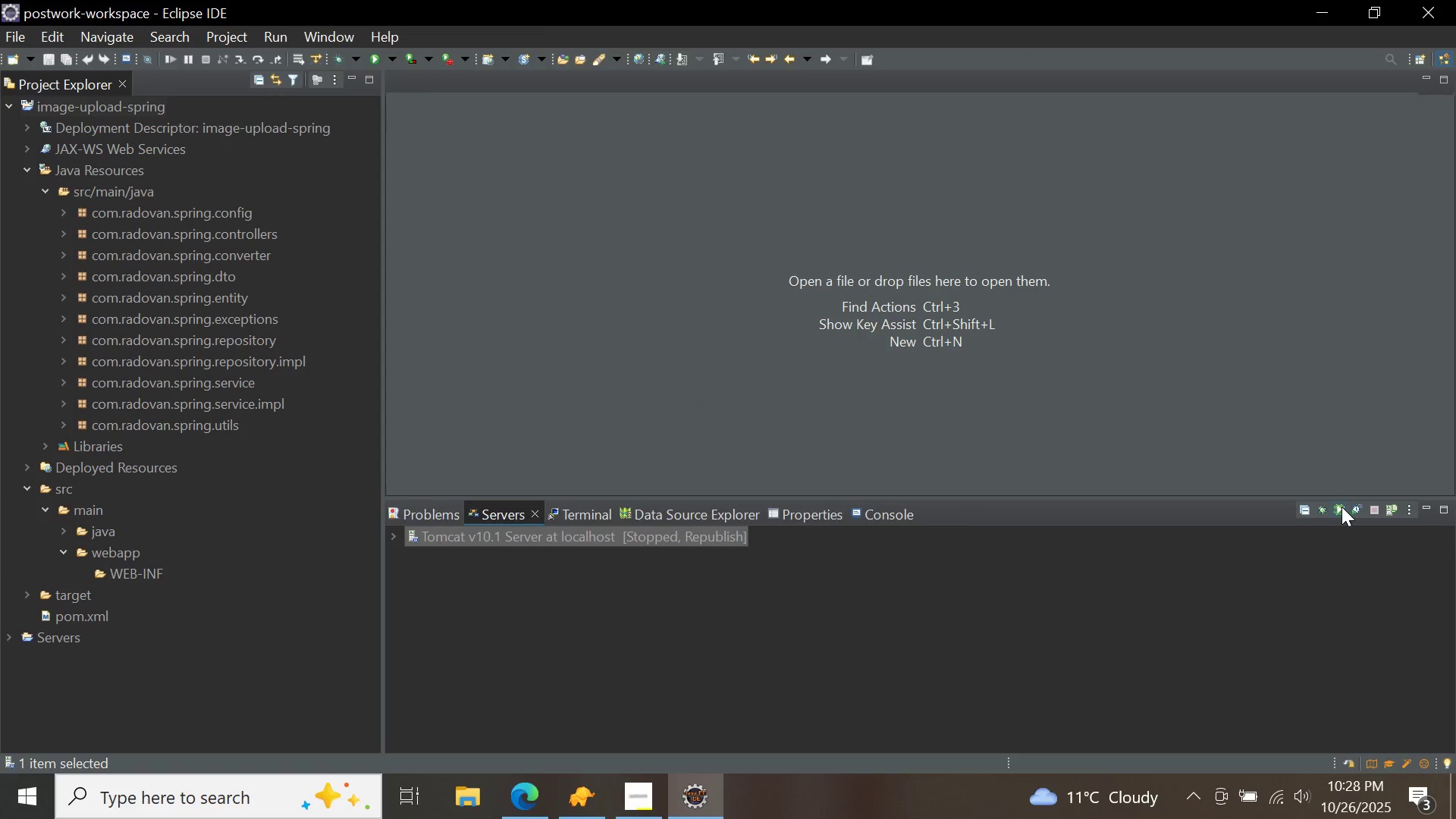 
left_click([1341, 507])
 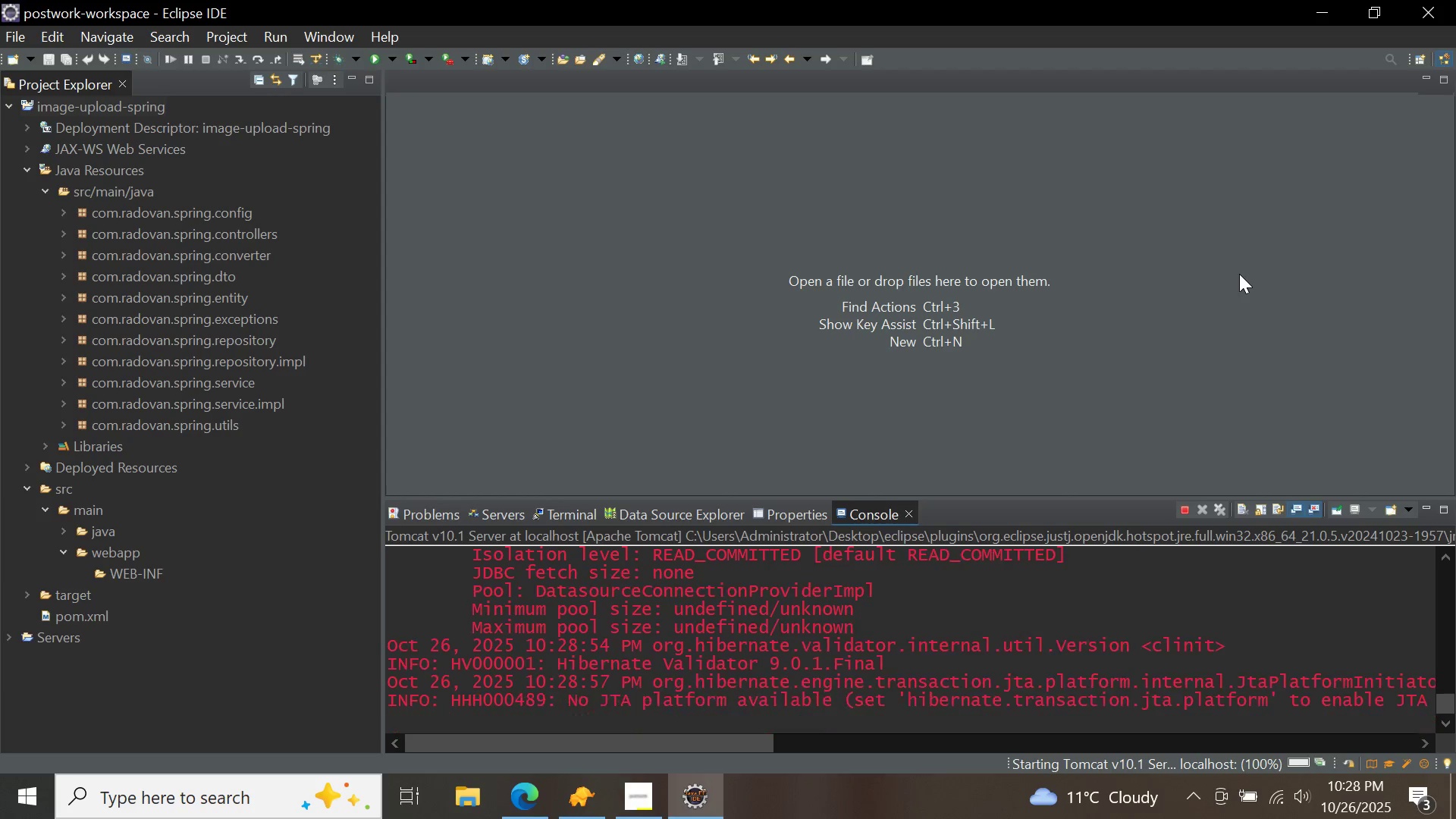 
wait(28.6)
 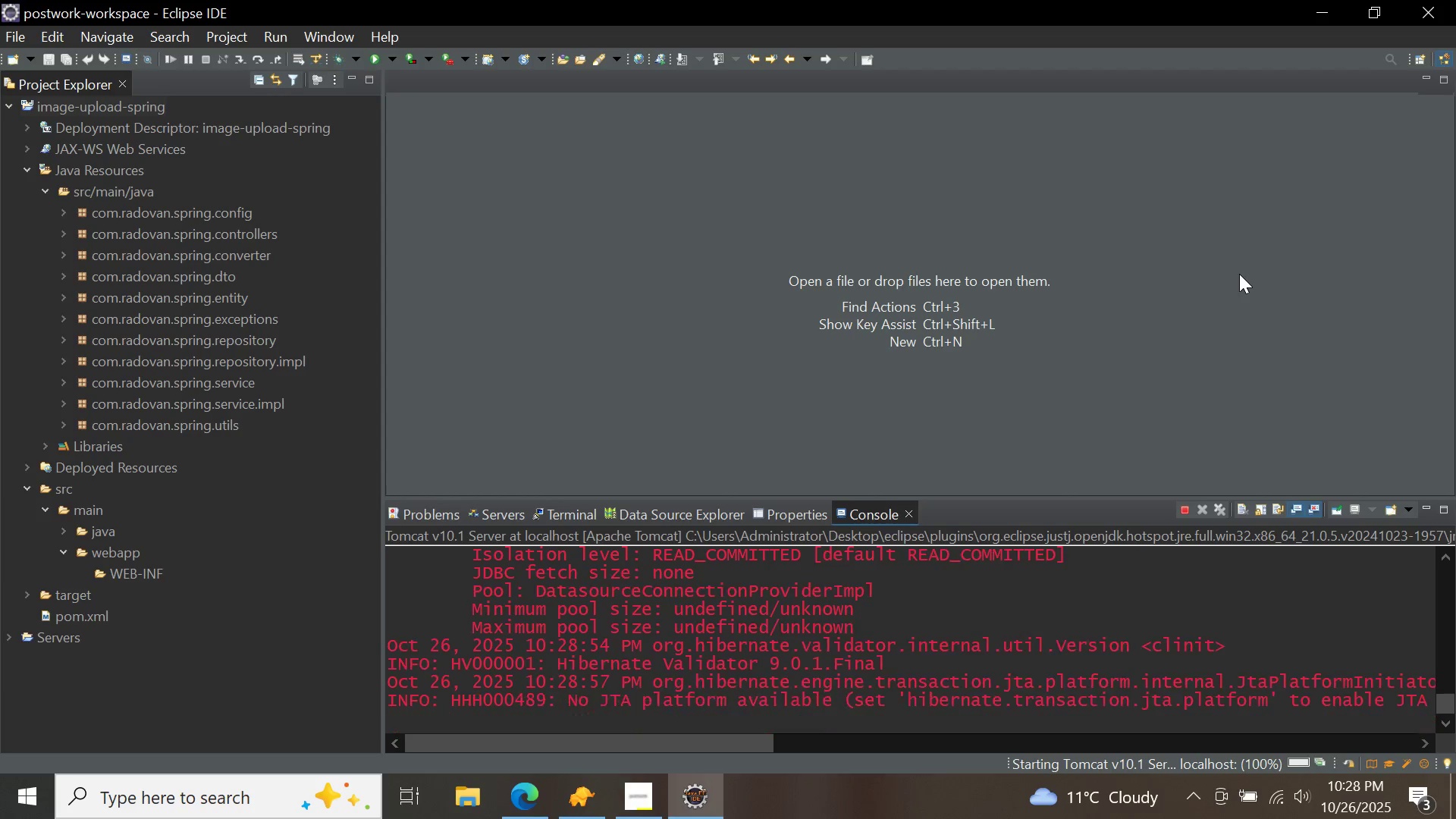 
left_click([587, 787])
 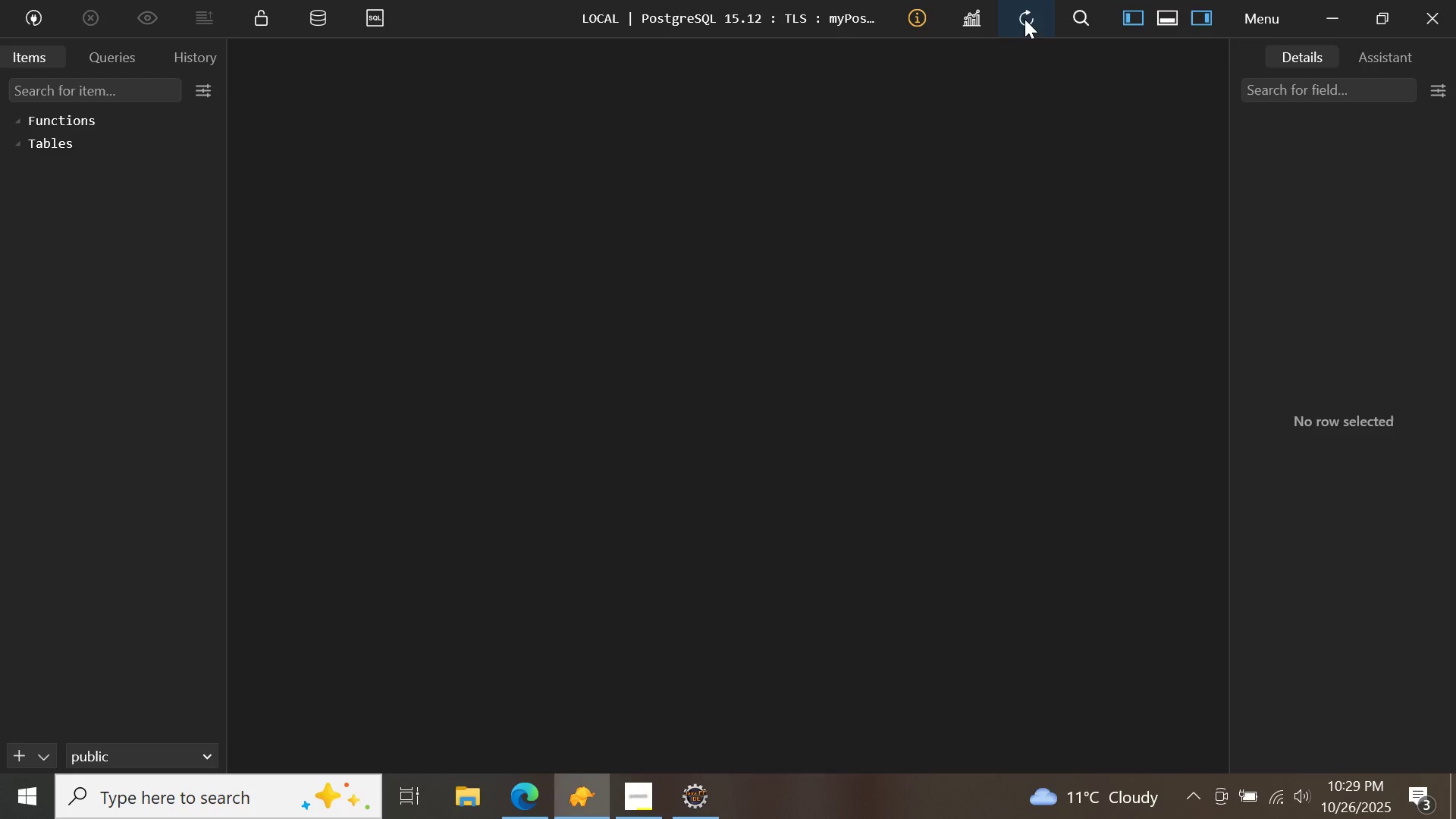 
left_click([1035, 17])
 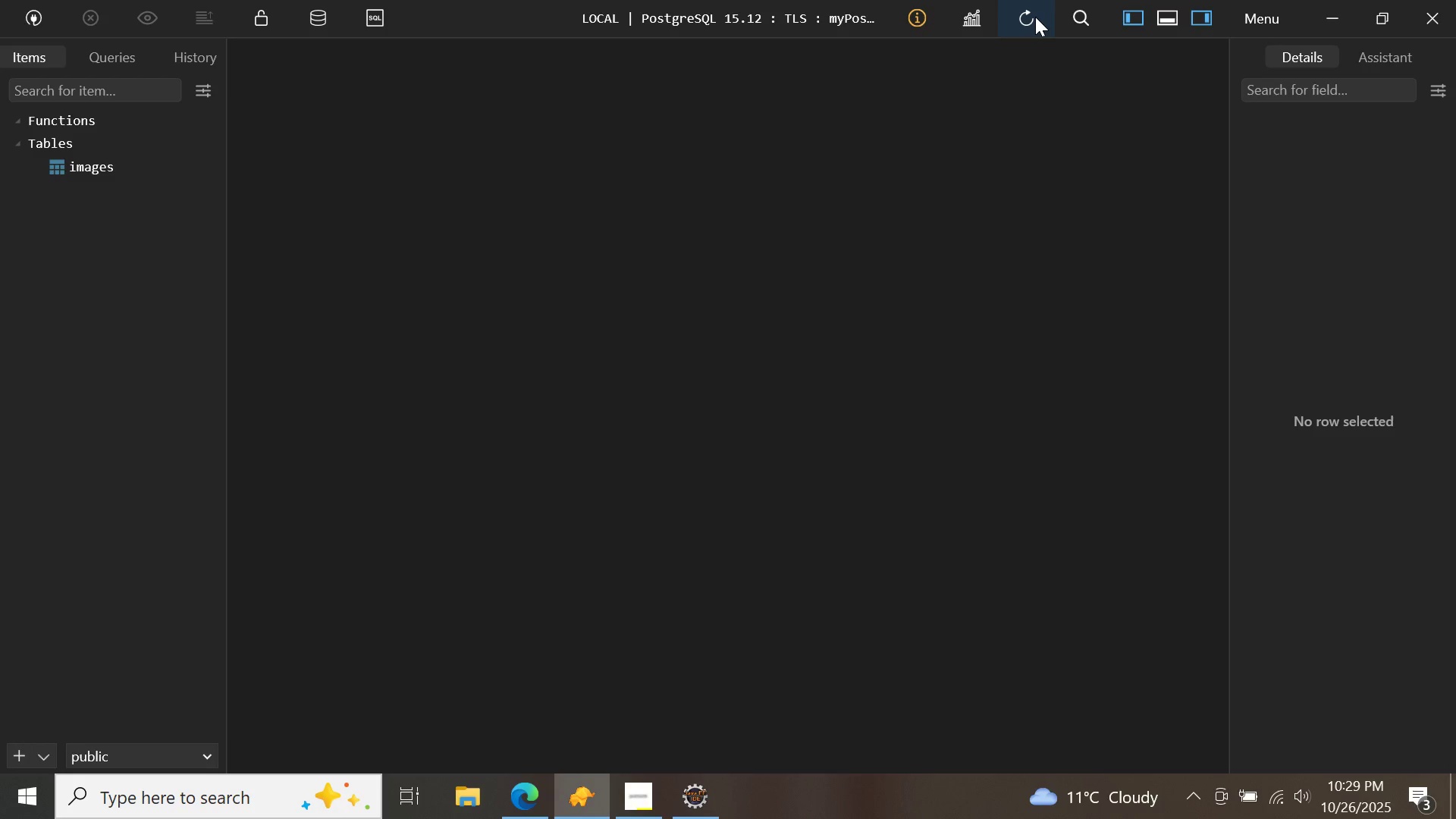 
left_click([1035, 17])
 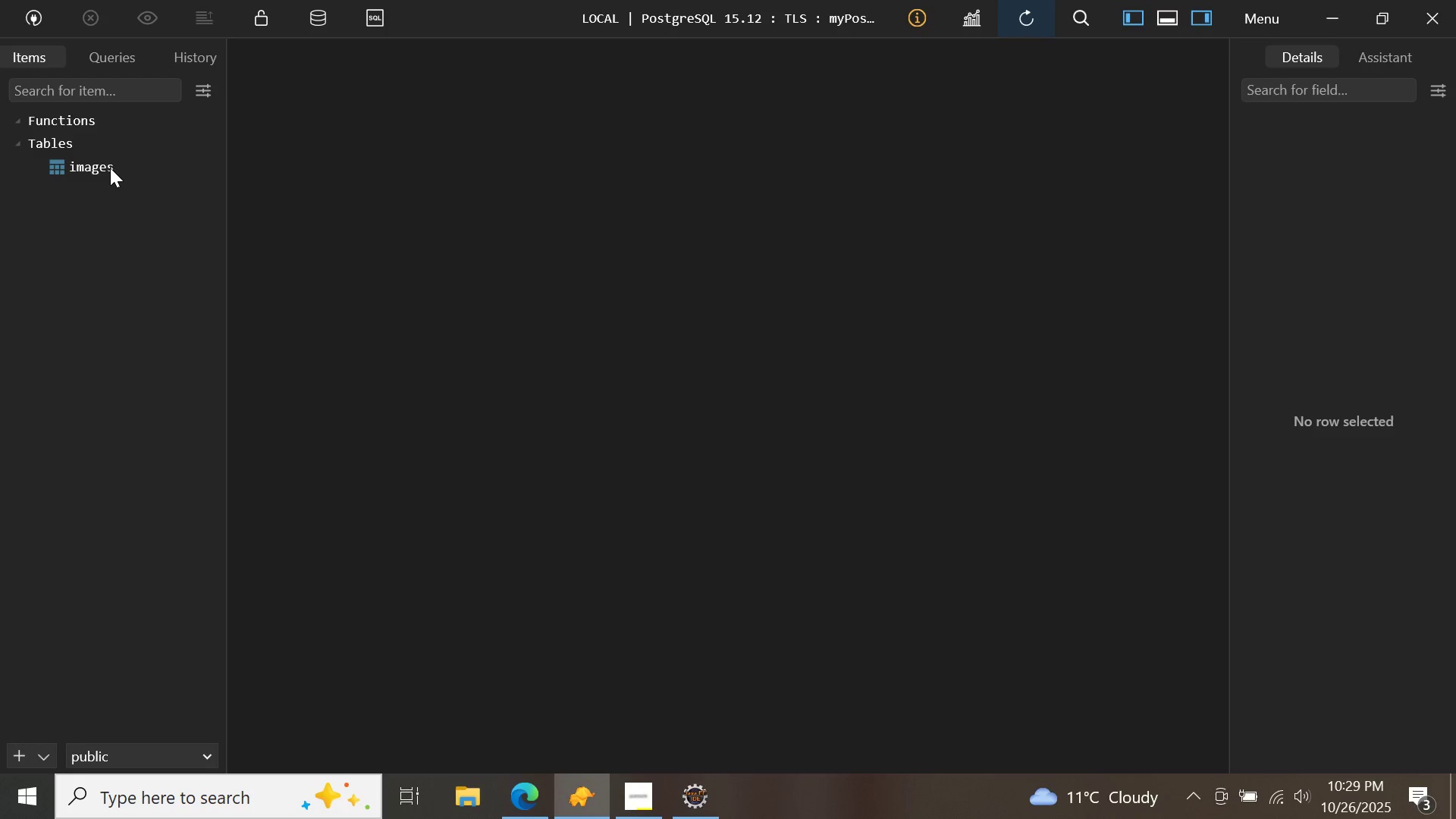 
double_click([110, 168])
 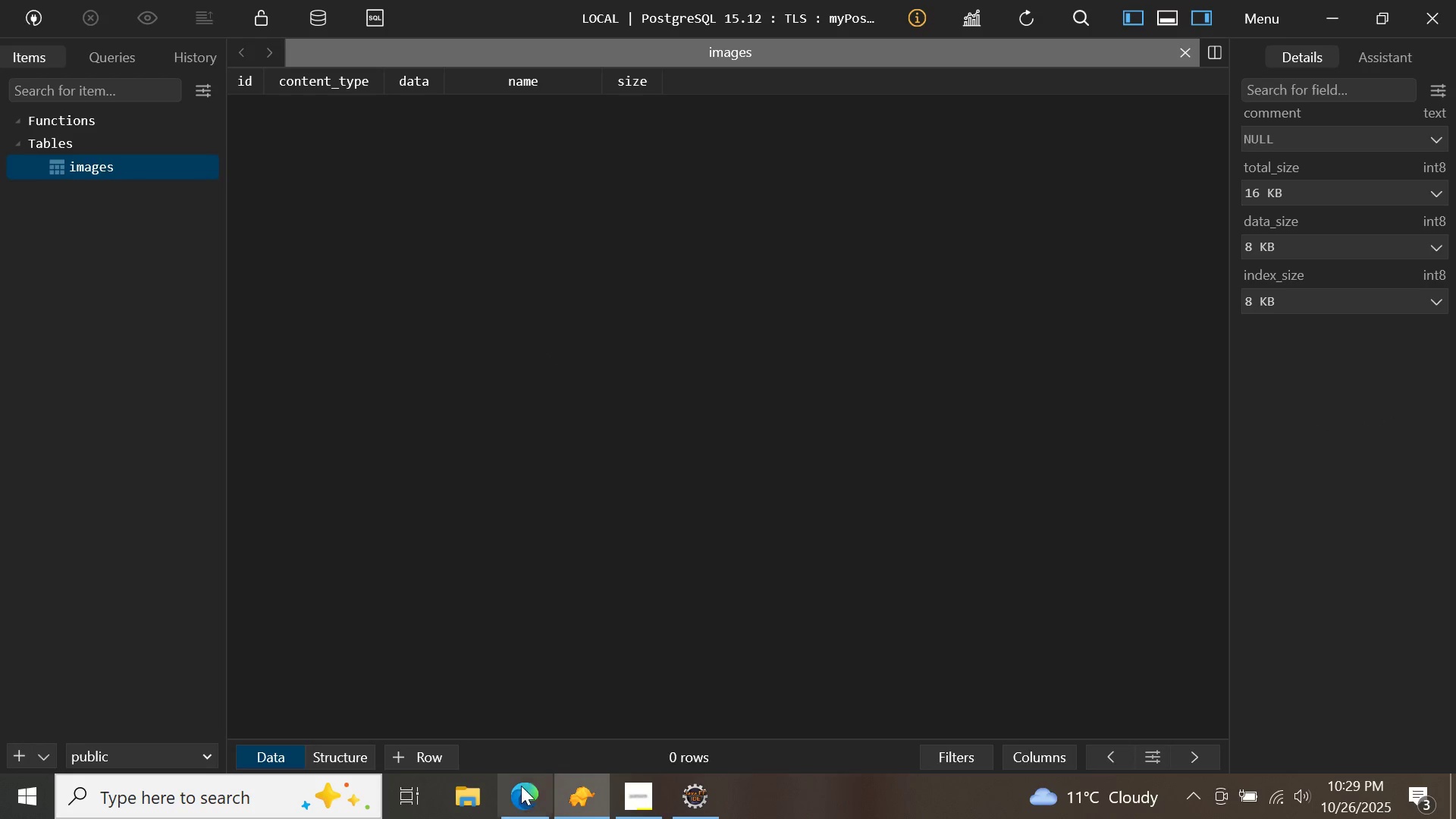 
left_click([518, 792])
 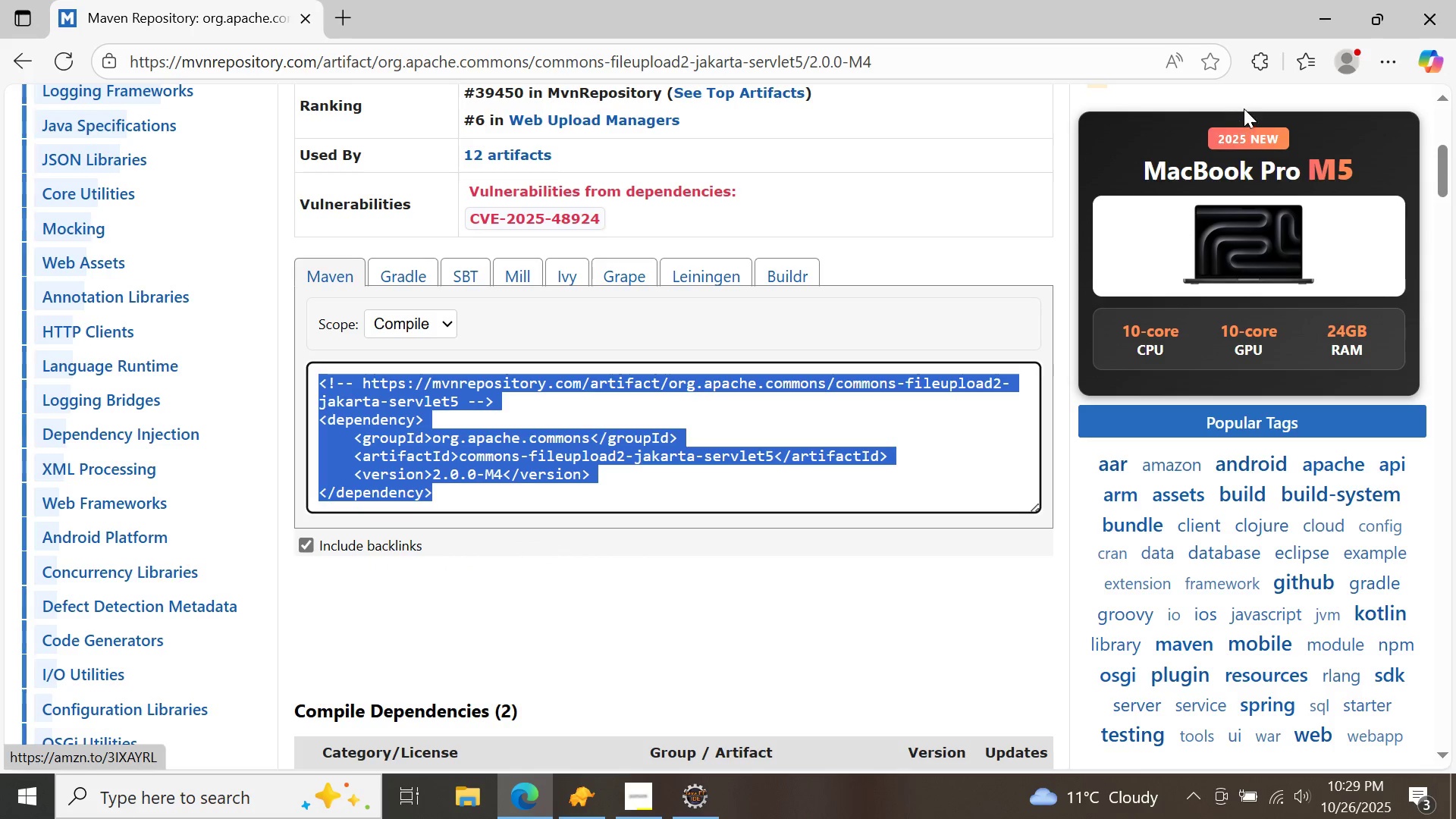 
left_click([1264, 65])
 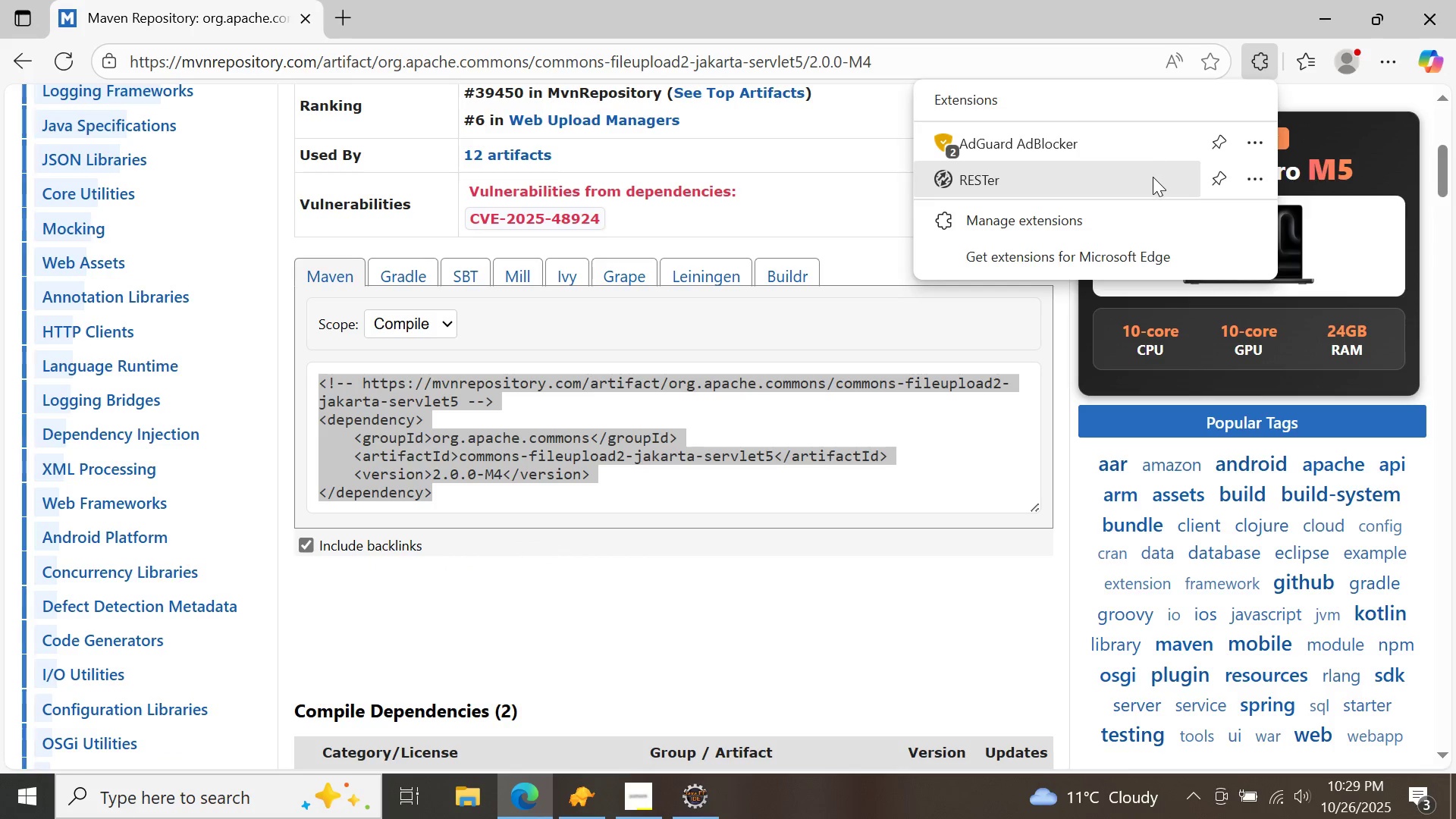 
left_click([1153, 178])
 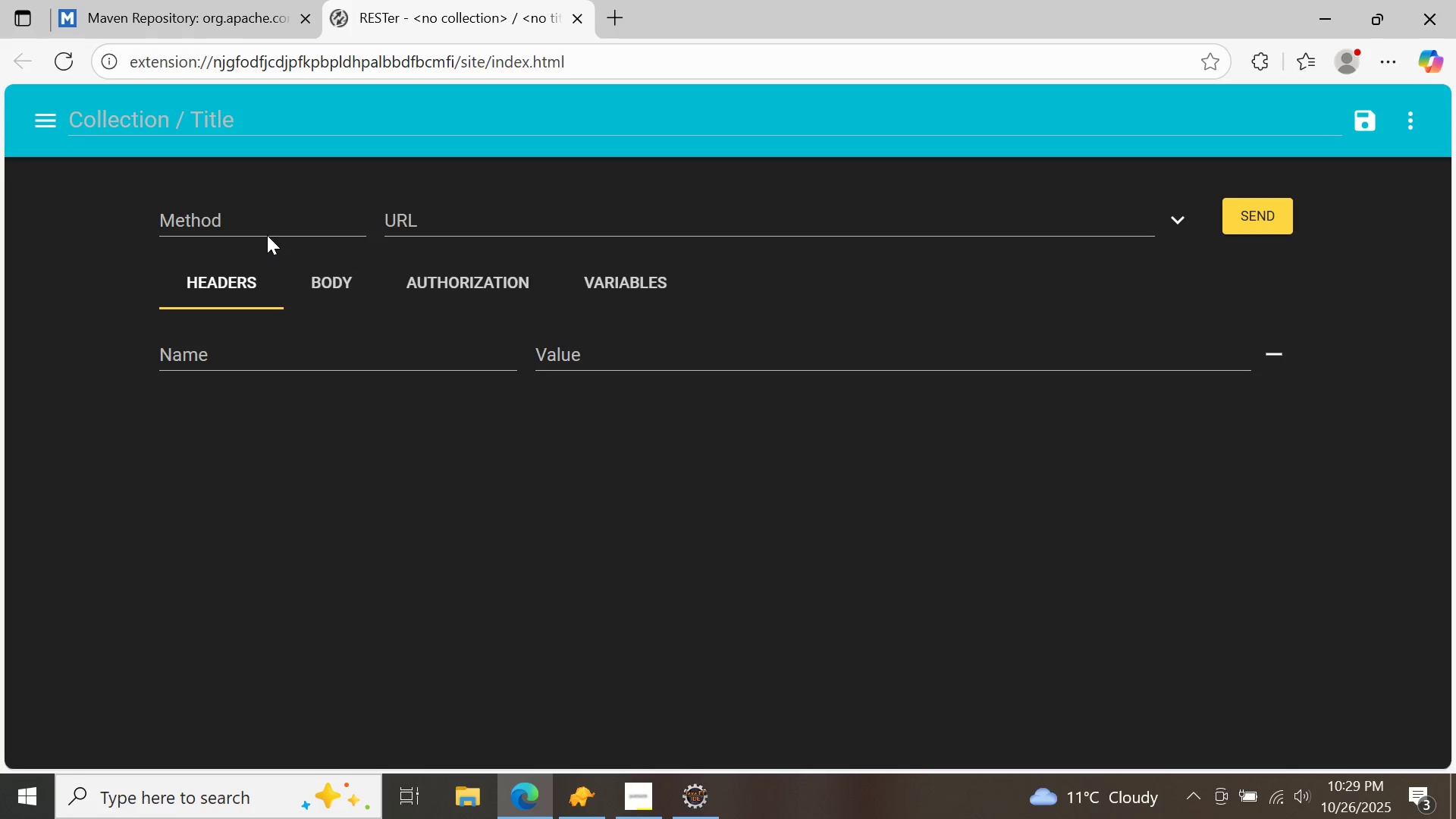 
left_click([262, 226])
 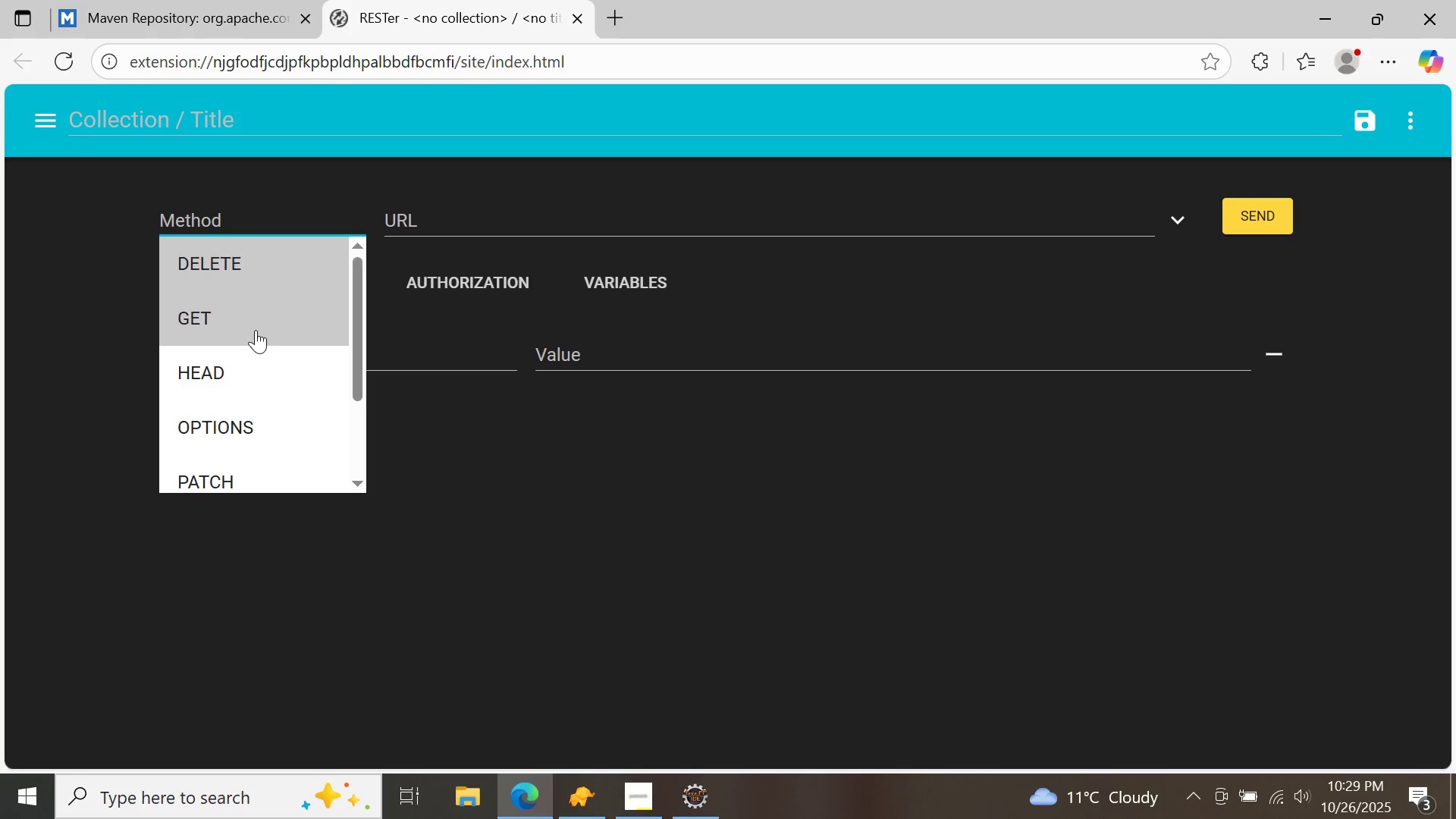 
left_click([256, 330])
 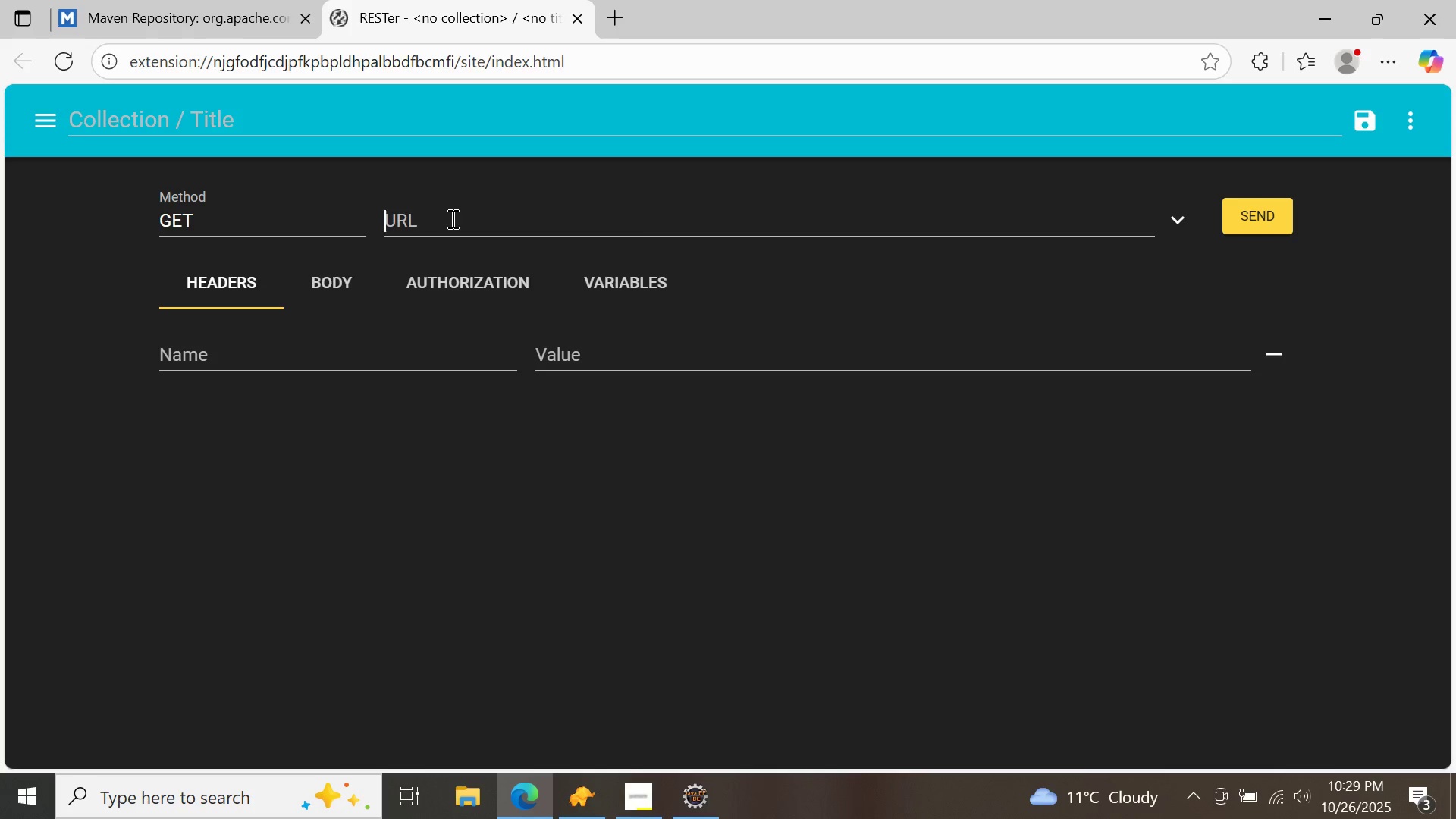 
left_click([451, 218])
 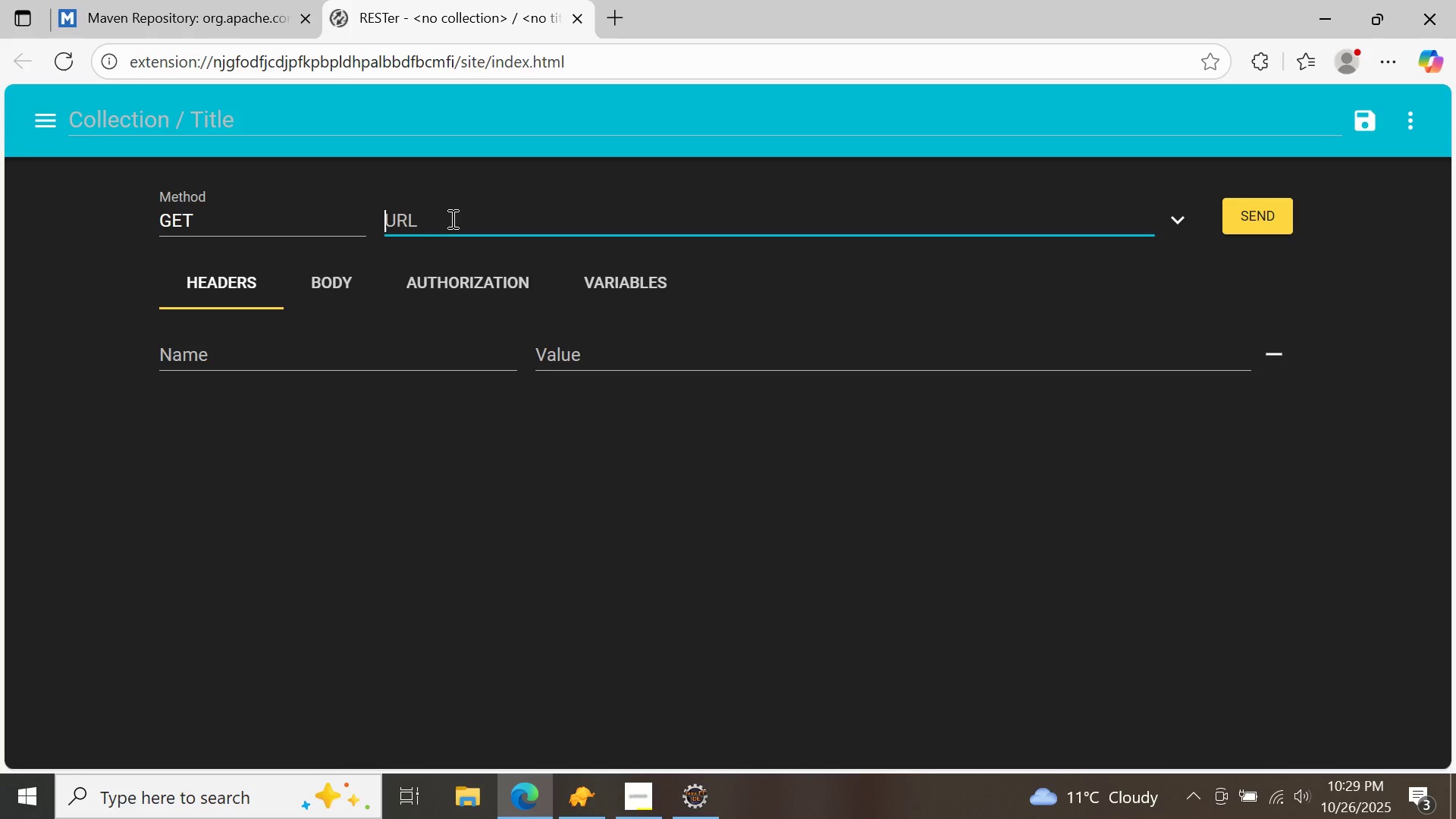 
type(HTTP://LOCALHOST:8080/API/IMAGES)
 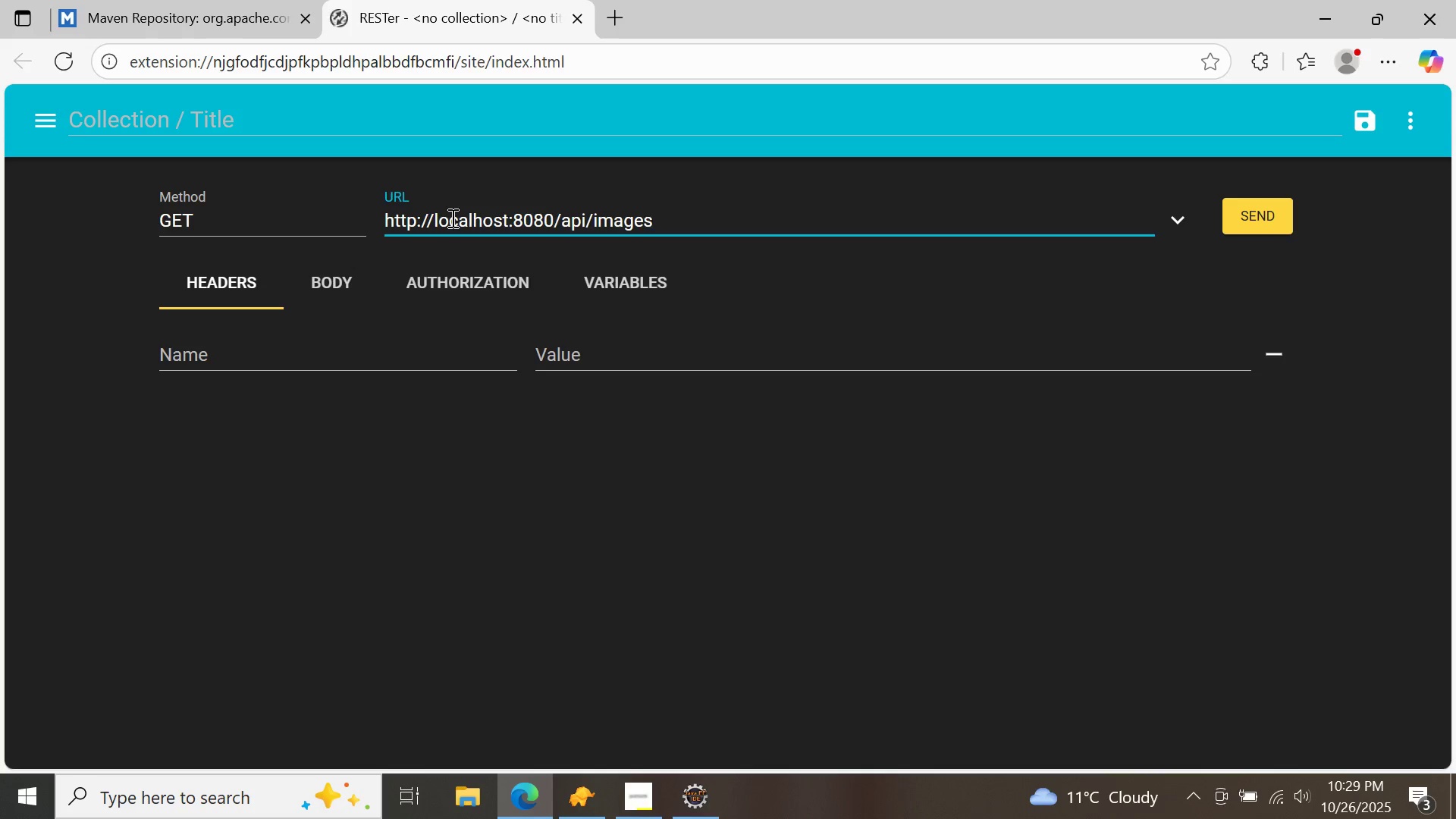 
left_click([1269, 216])
 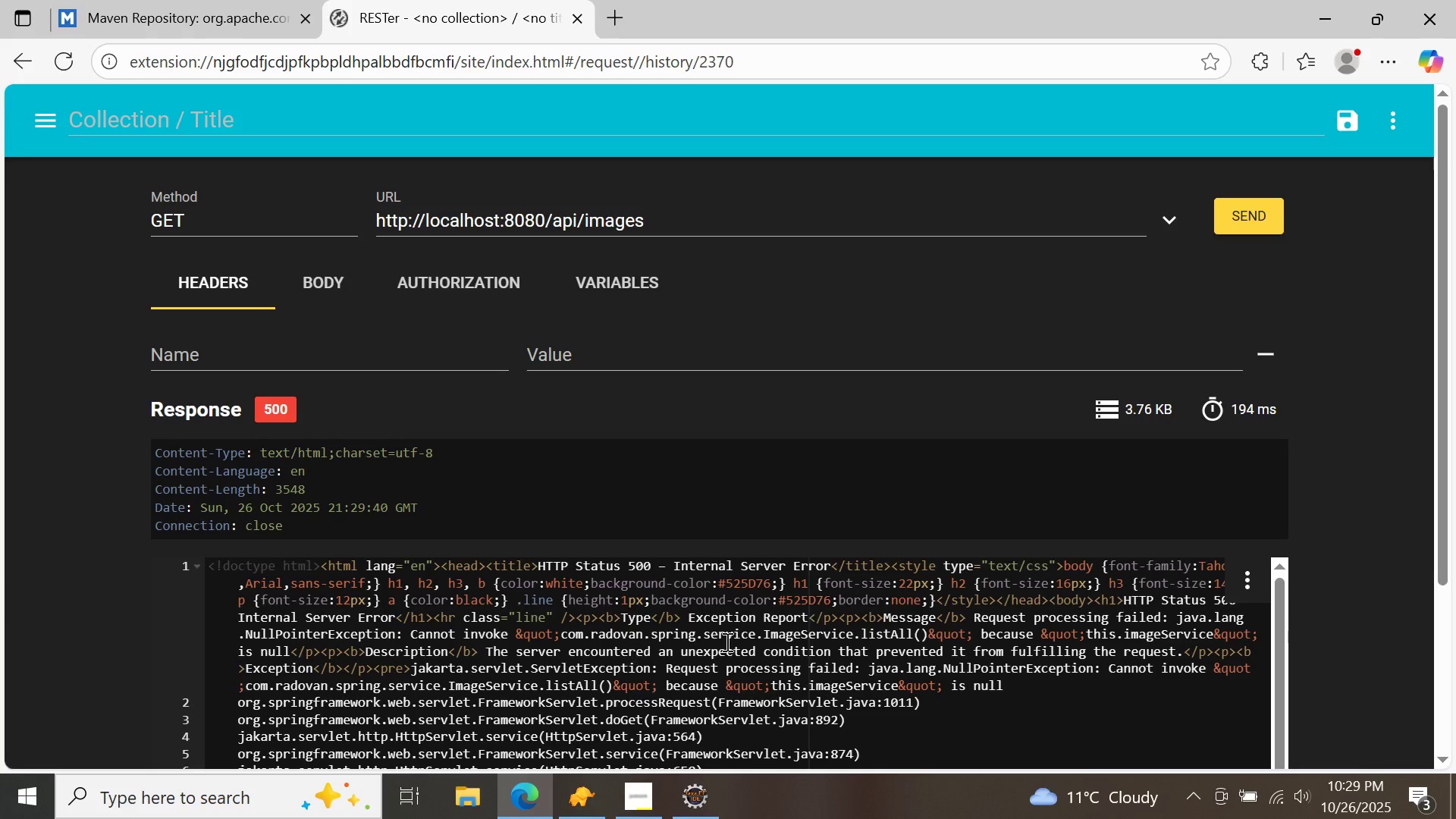 
wait(10.03)
 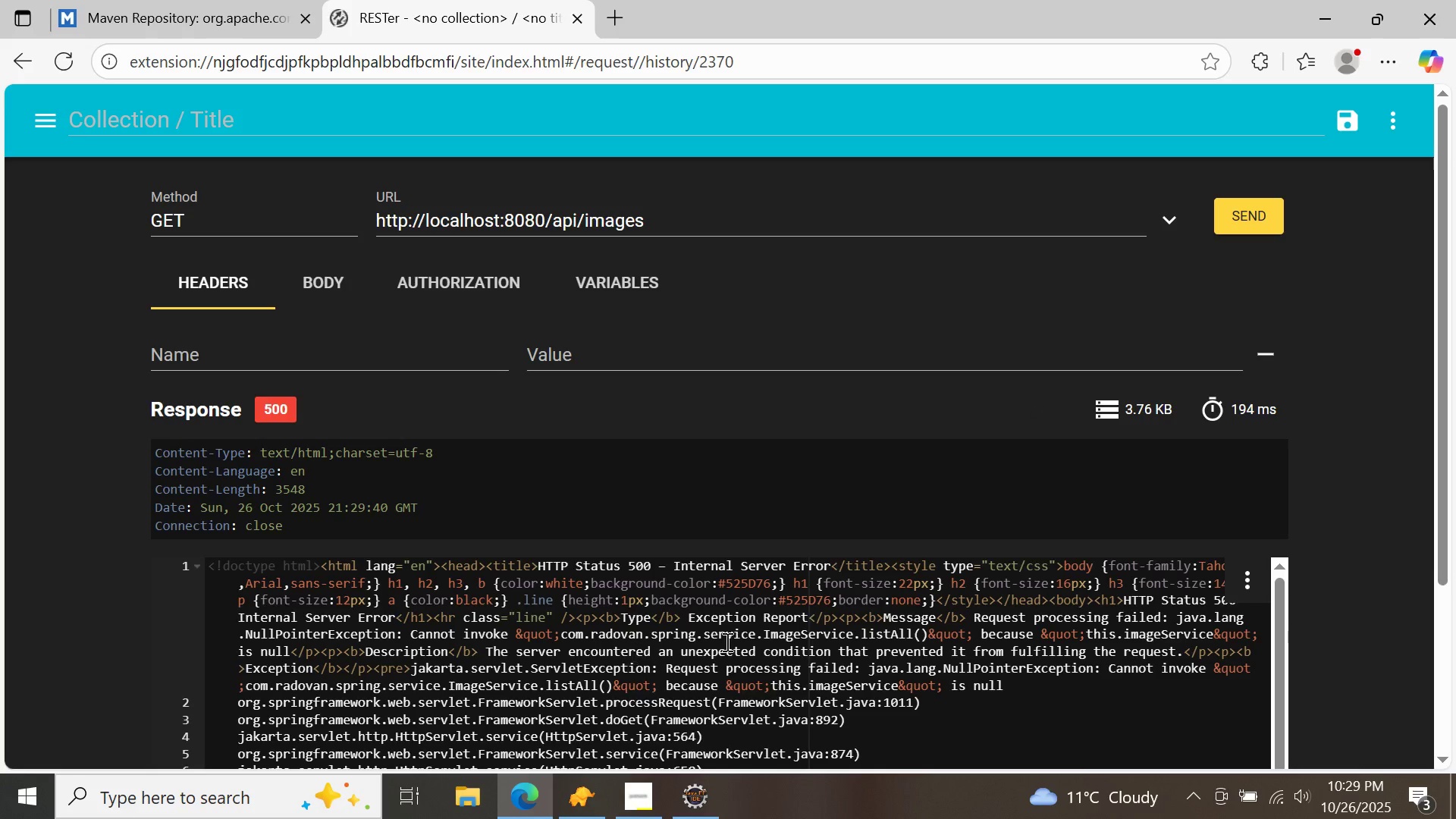 
left_click([683, 802])
 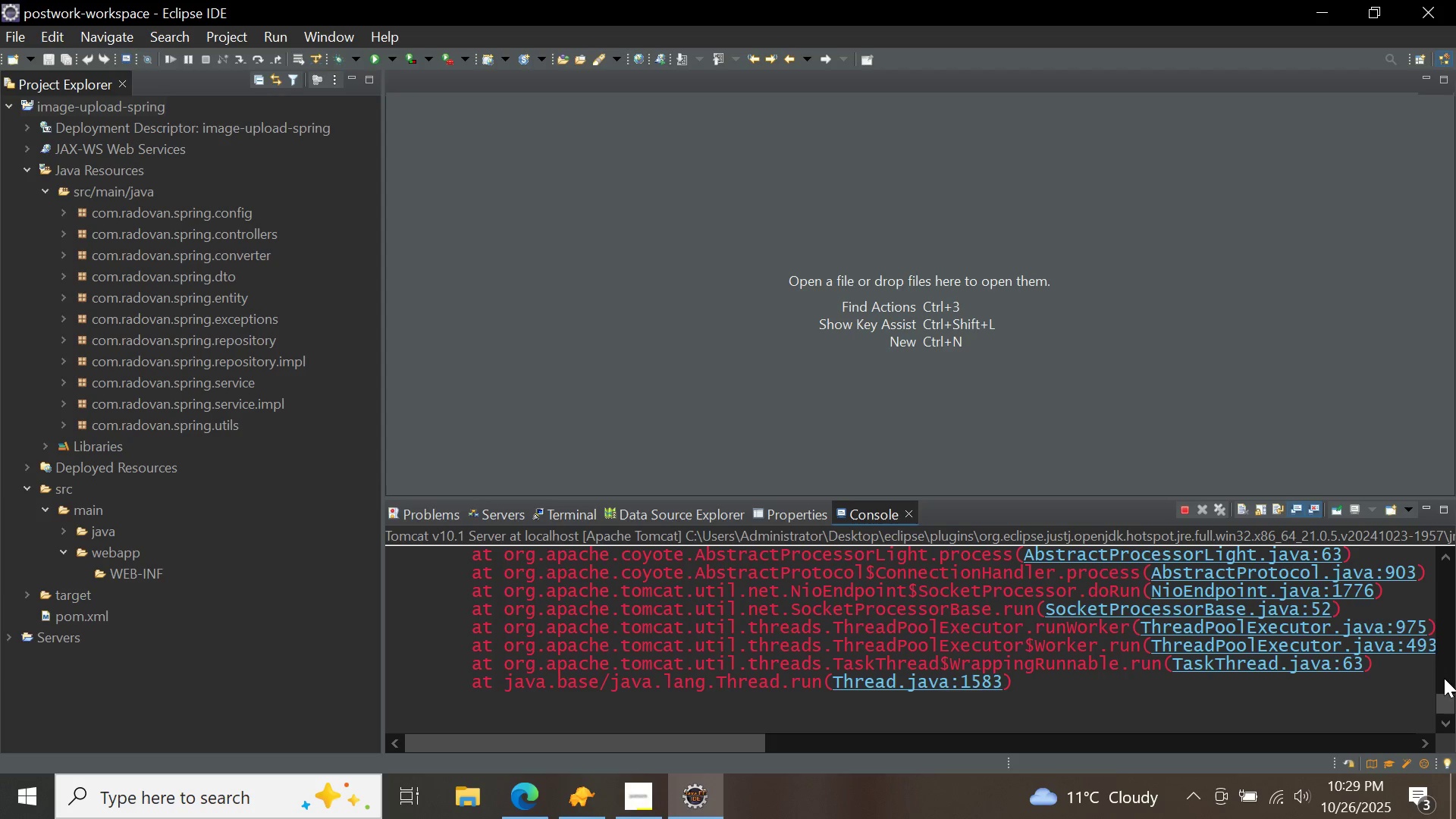 
left_click_drag(start_coordinate=[1443, 703], to_coordinate=[1443, 672])
 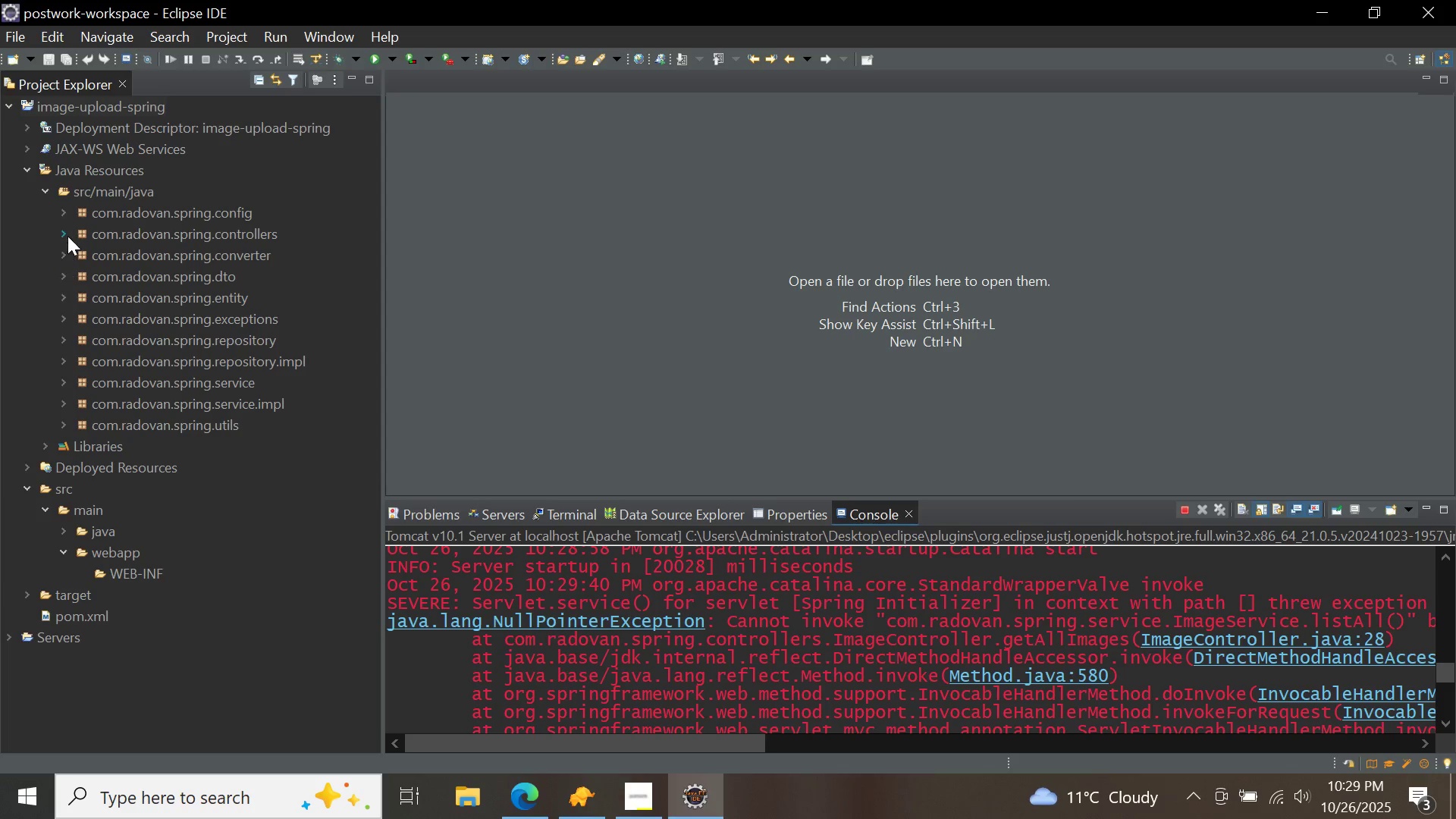 
left_click([65, 237])
 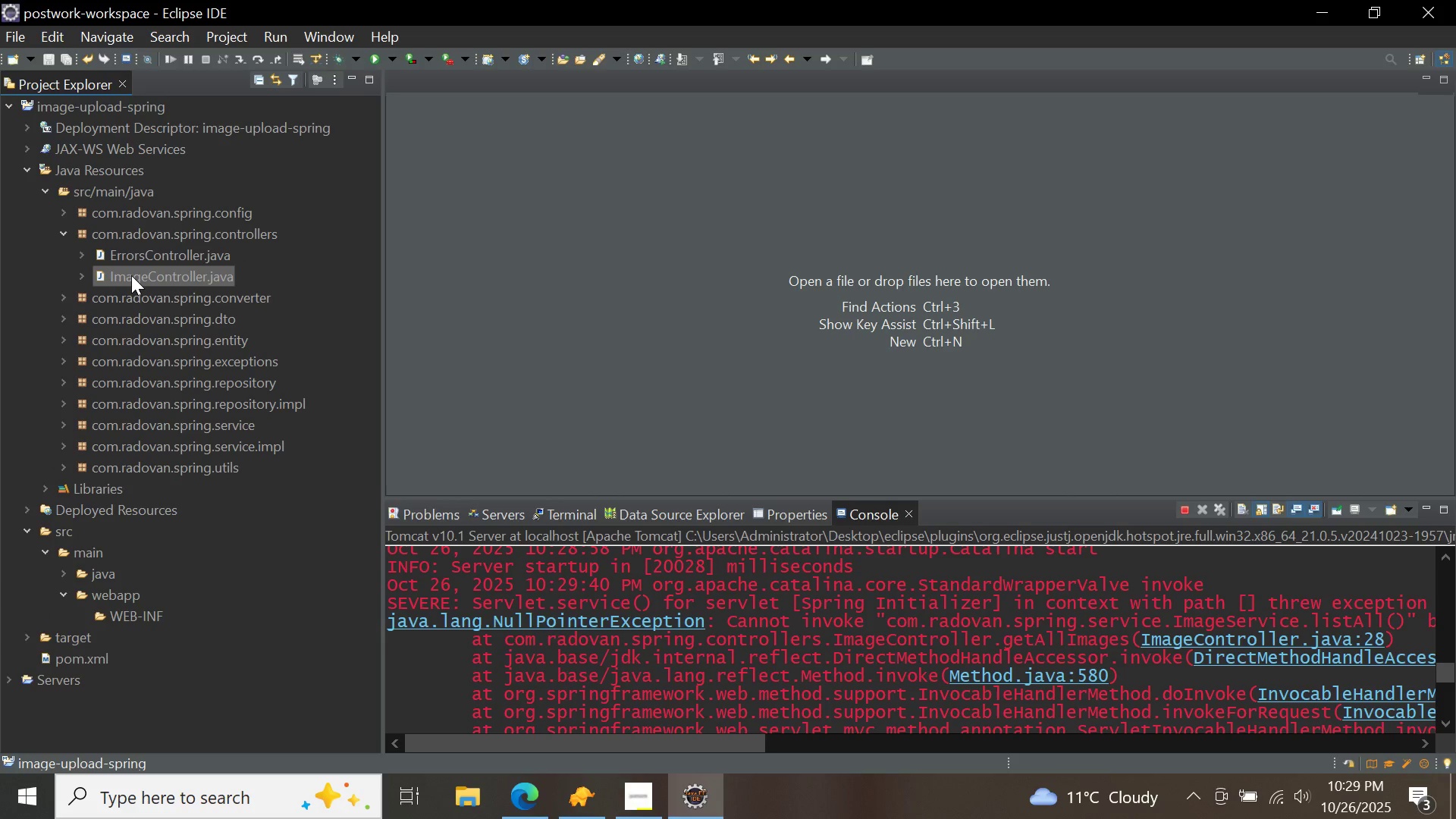 
double_click([131, 275])
 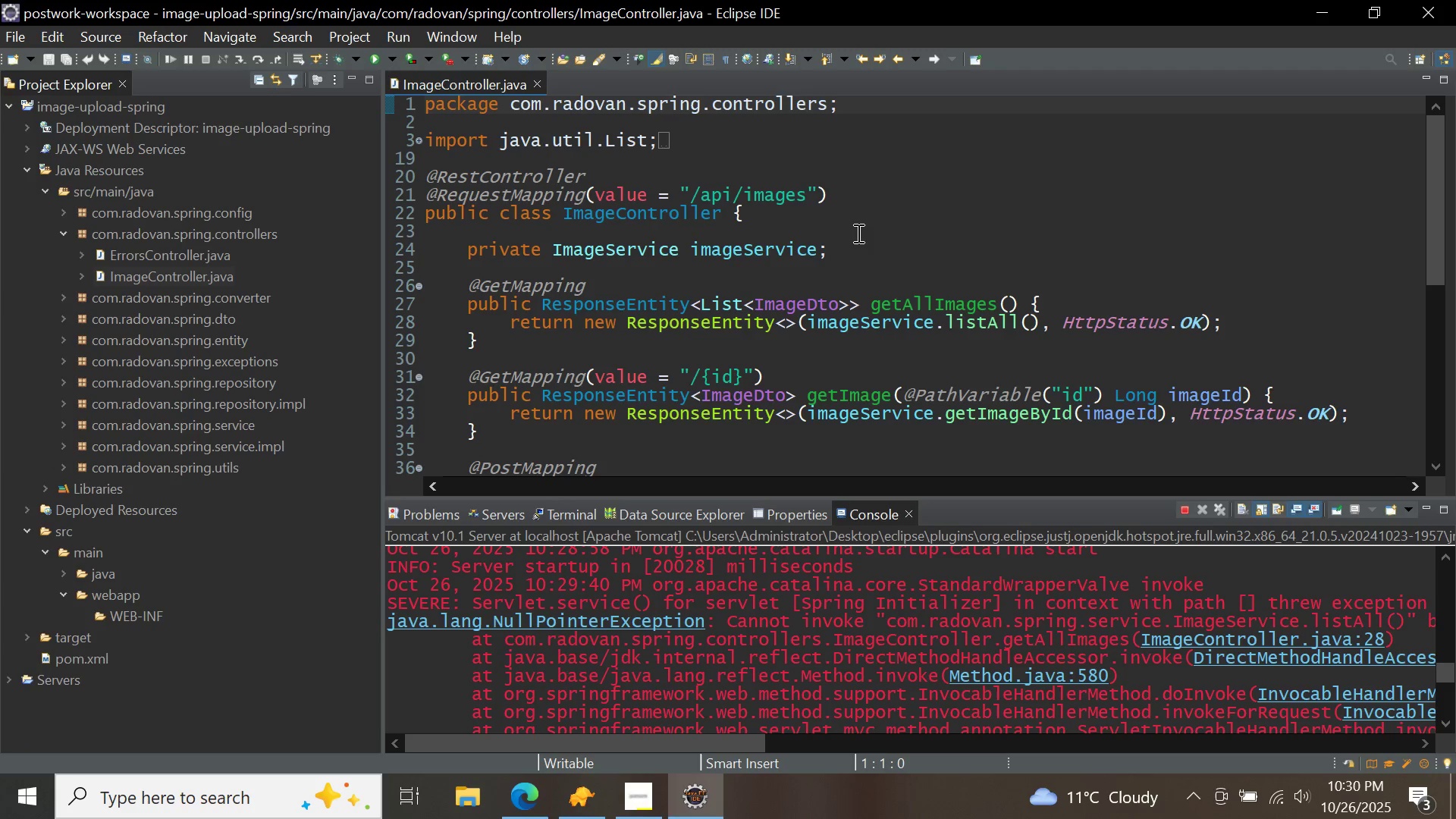 
left_click([773, 224])
 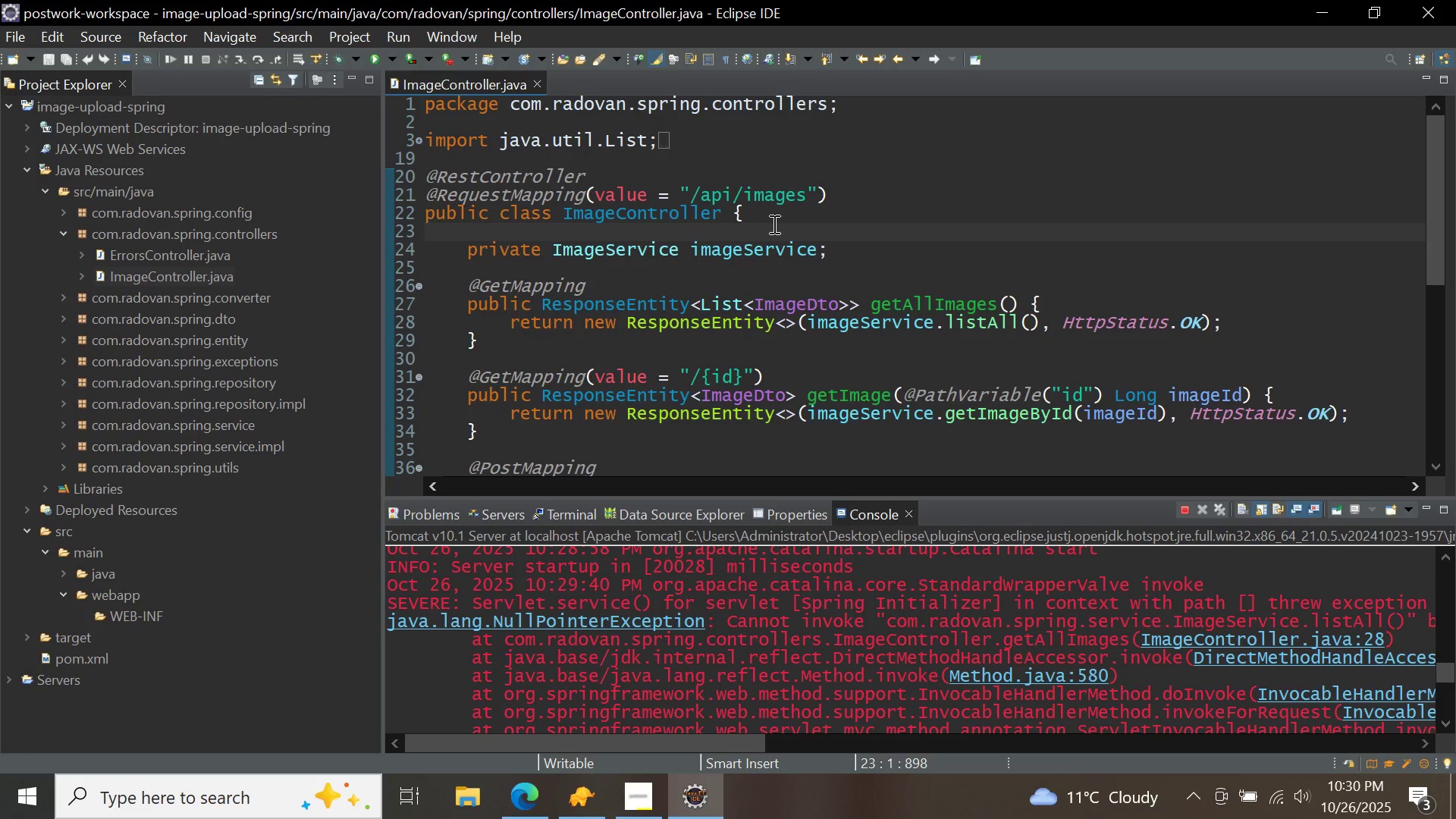 
key(Enter)
 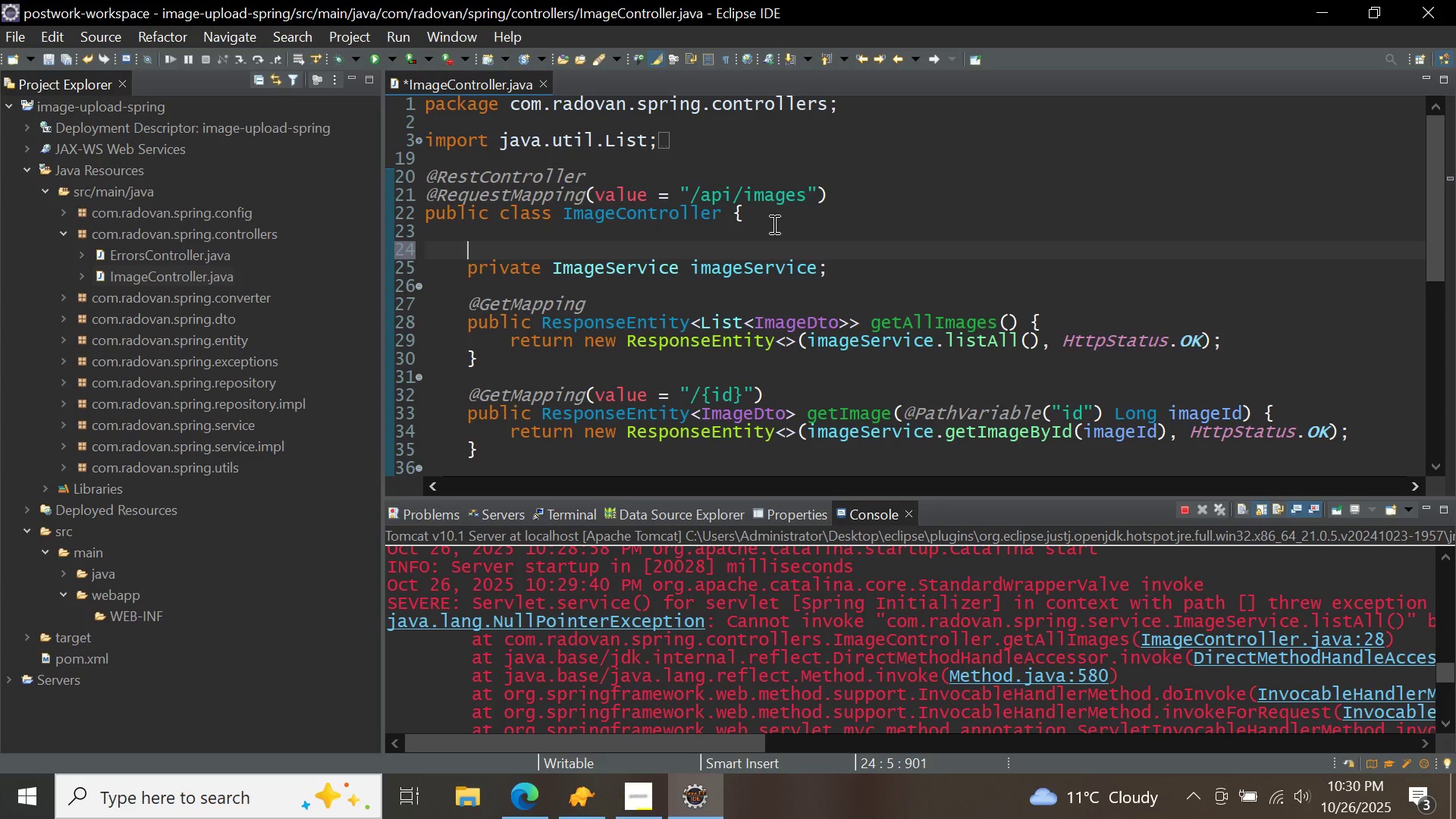 
type(@AUTO)
 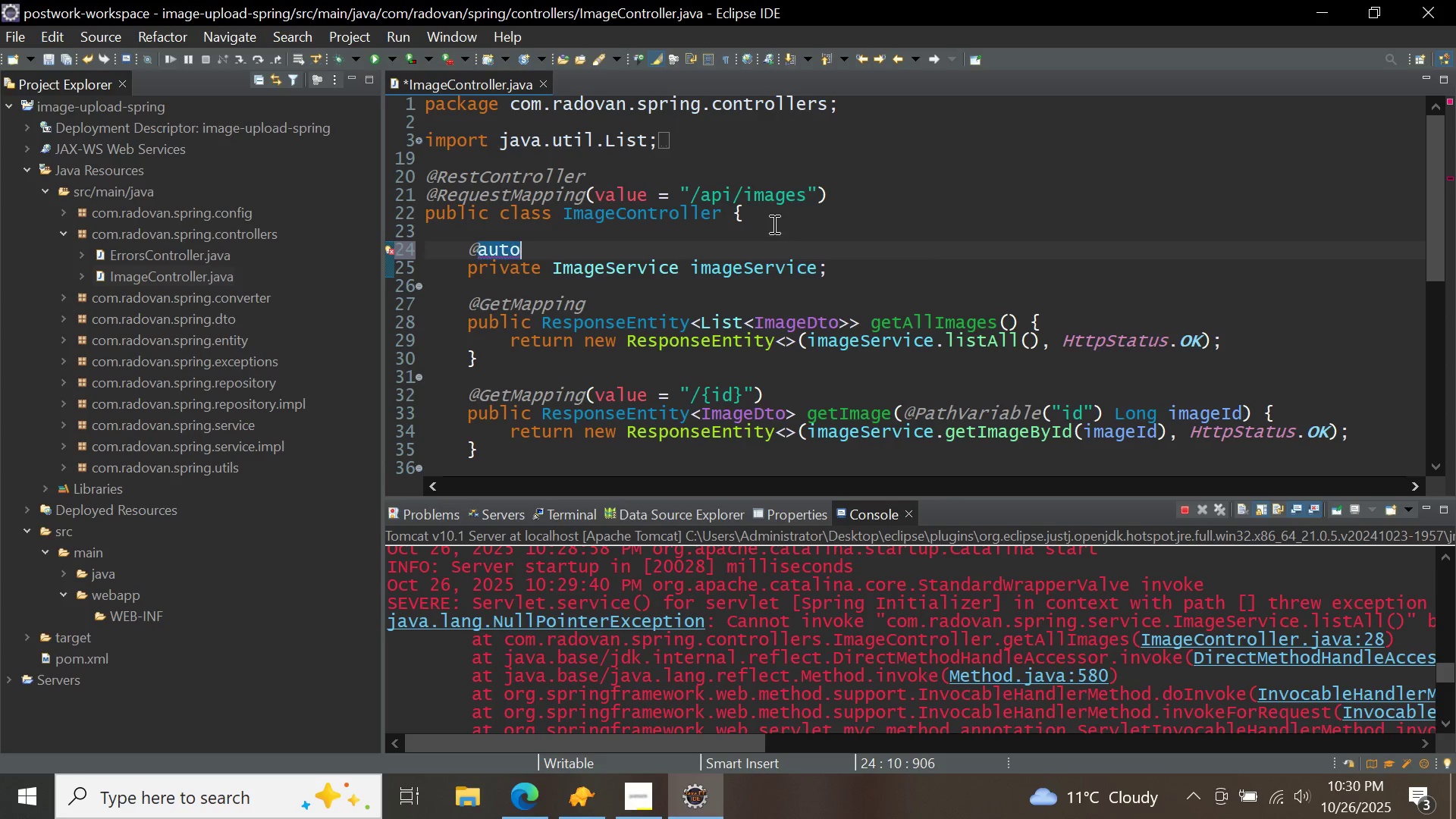 
key(Control+ControlLeft)
 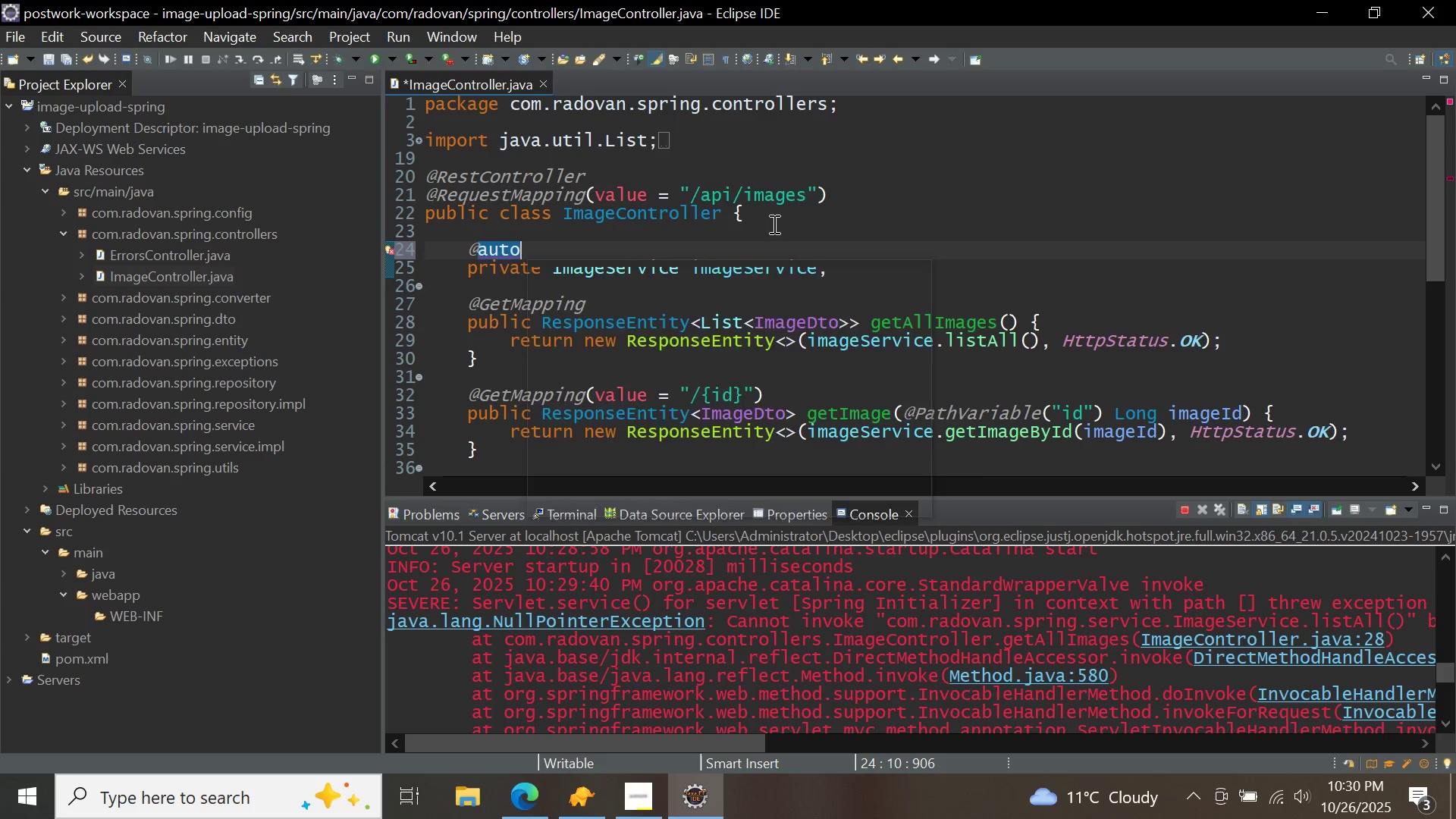 
key(Control+Space)
 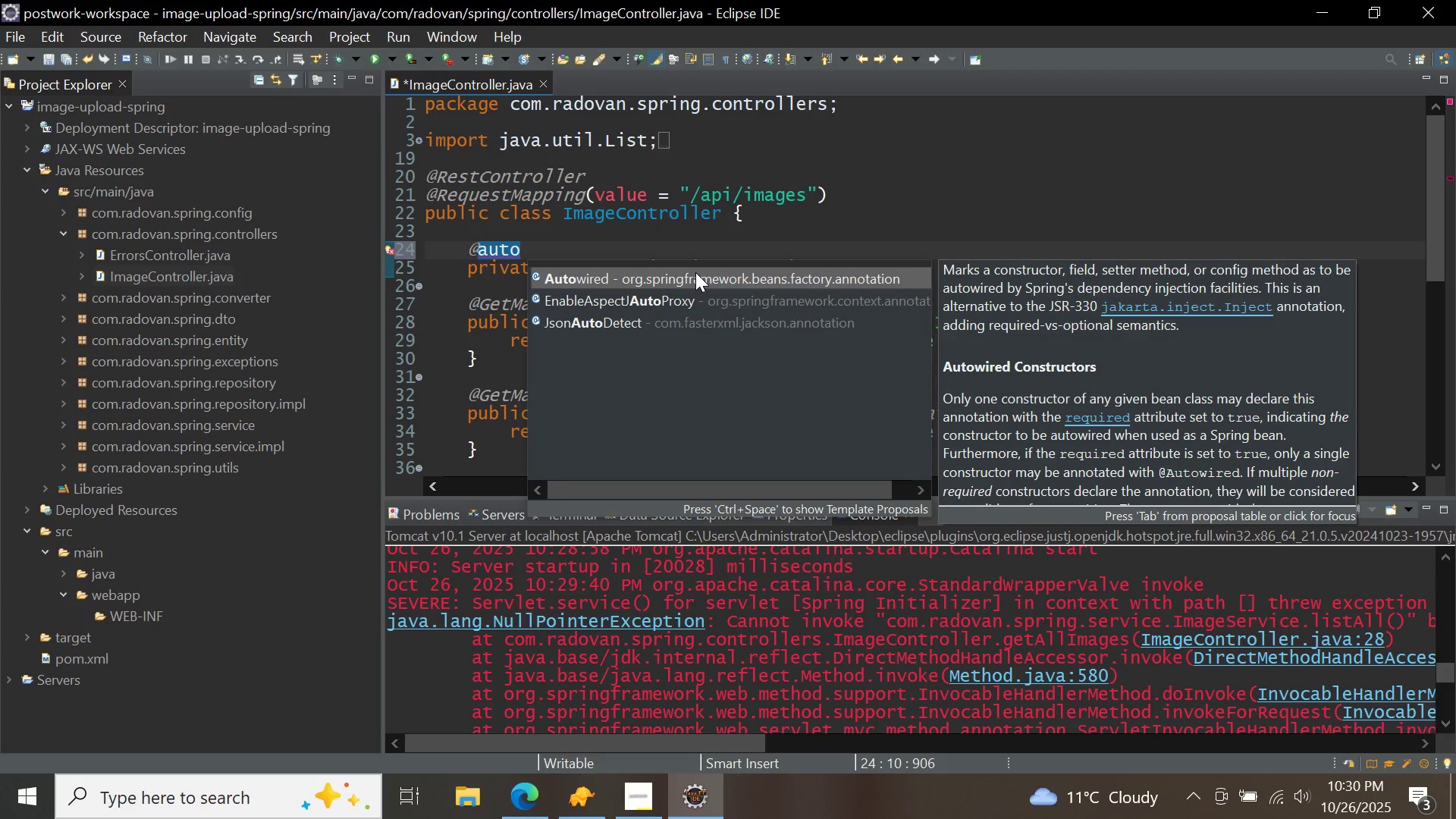 
double_click([695, 272])
 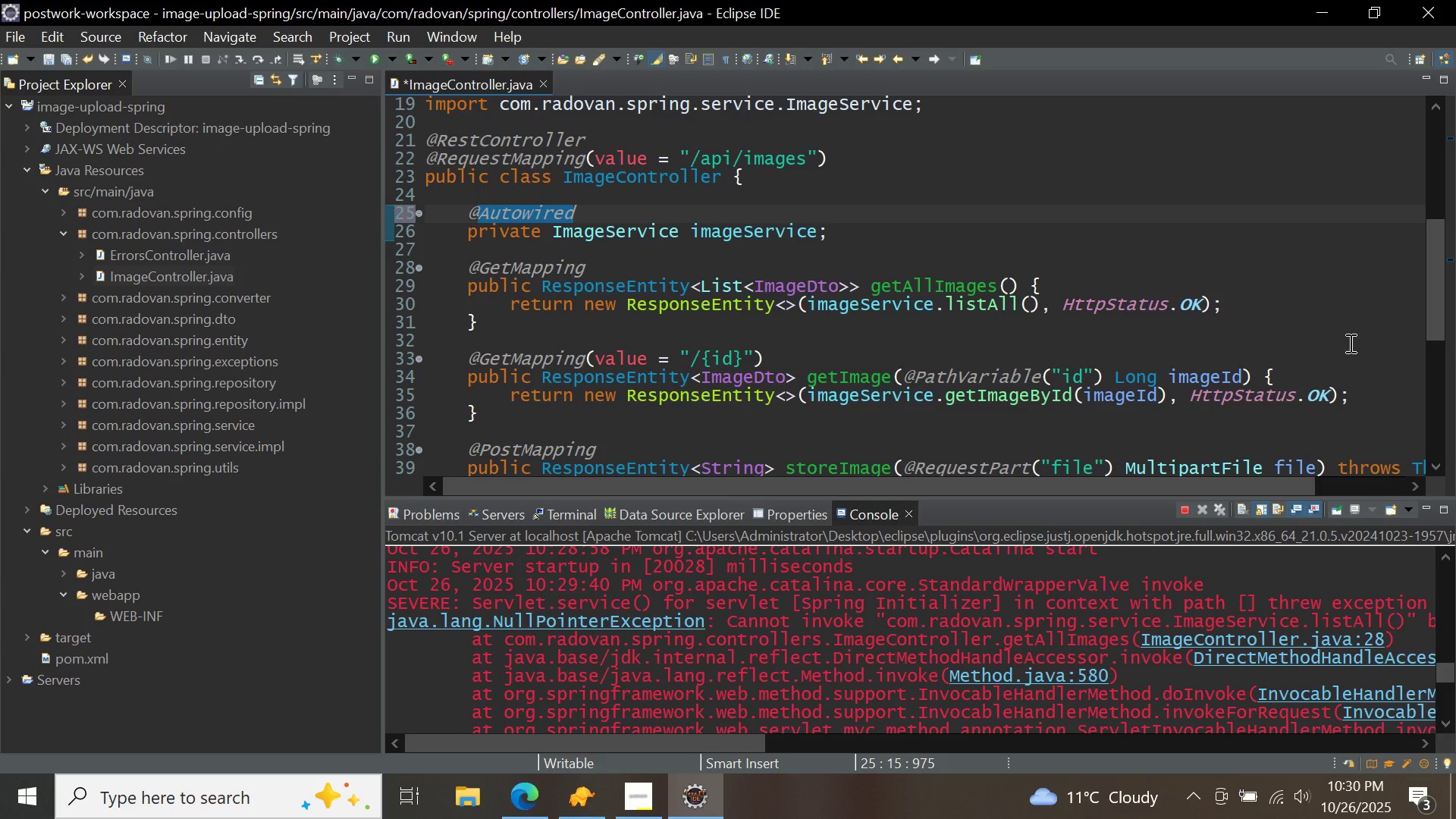 
left_click([1369, 386])
 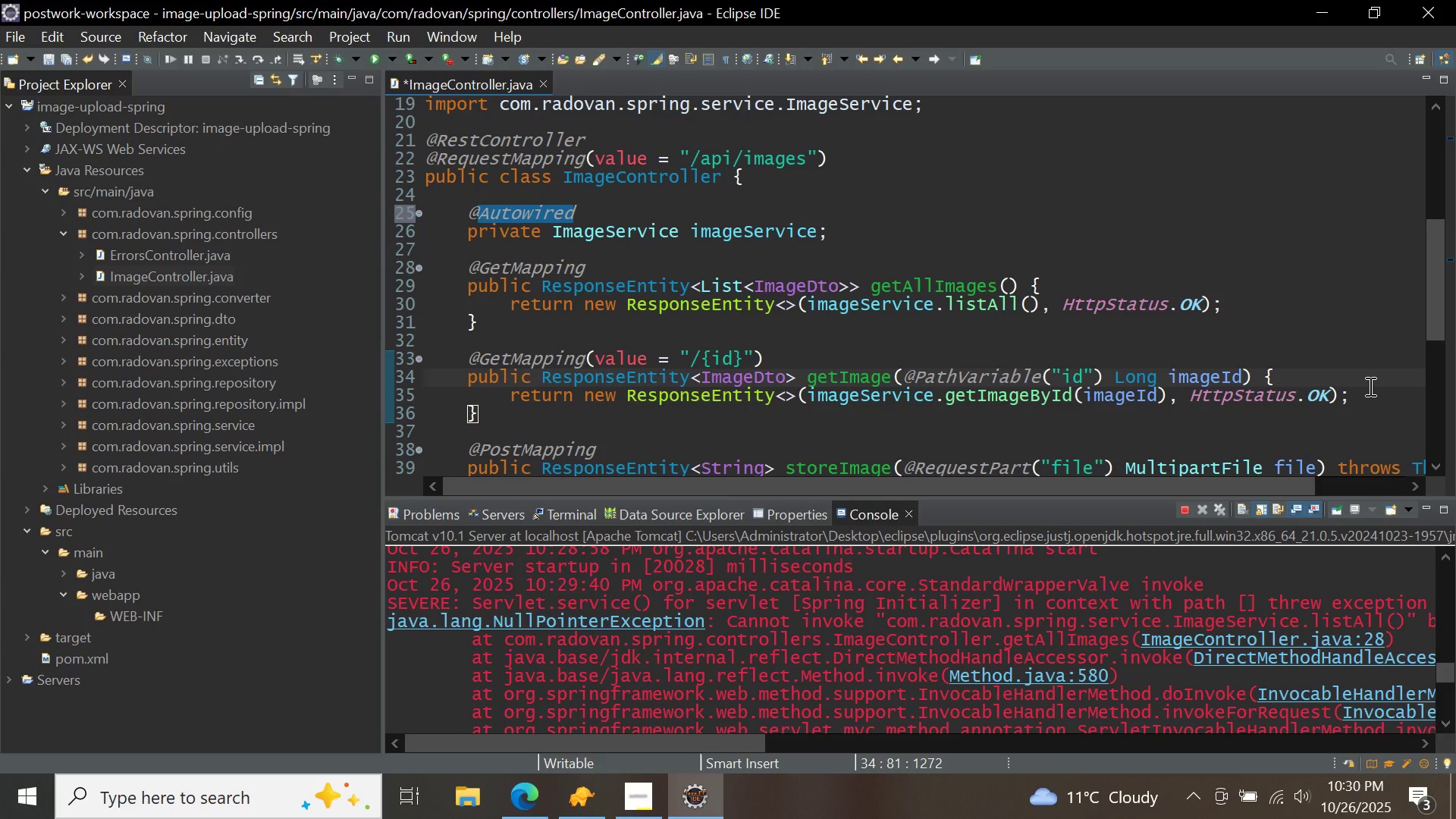 
key(Control+ControlLeft)
 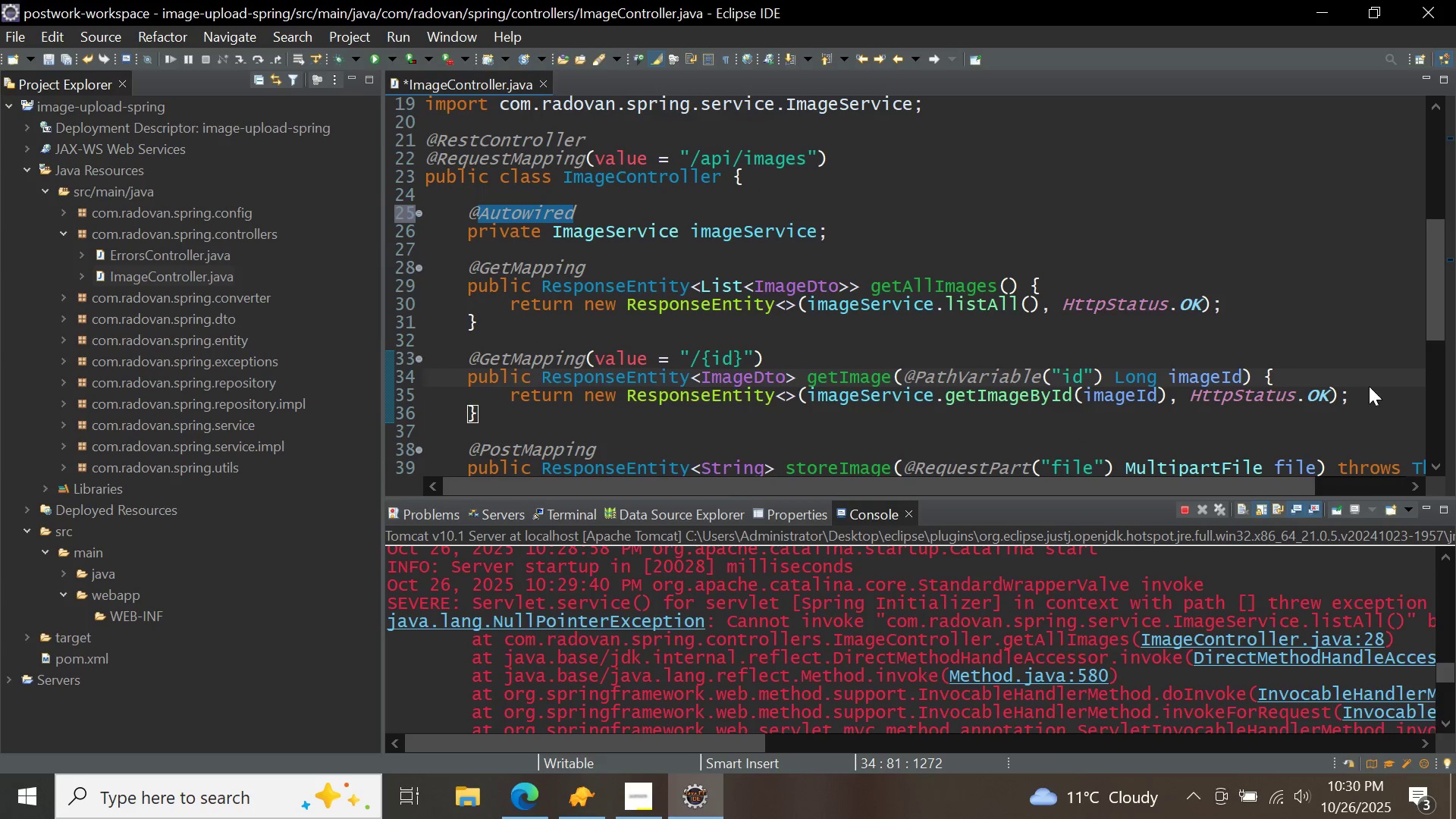 
key(Control+S)
 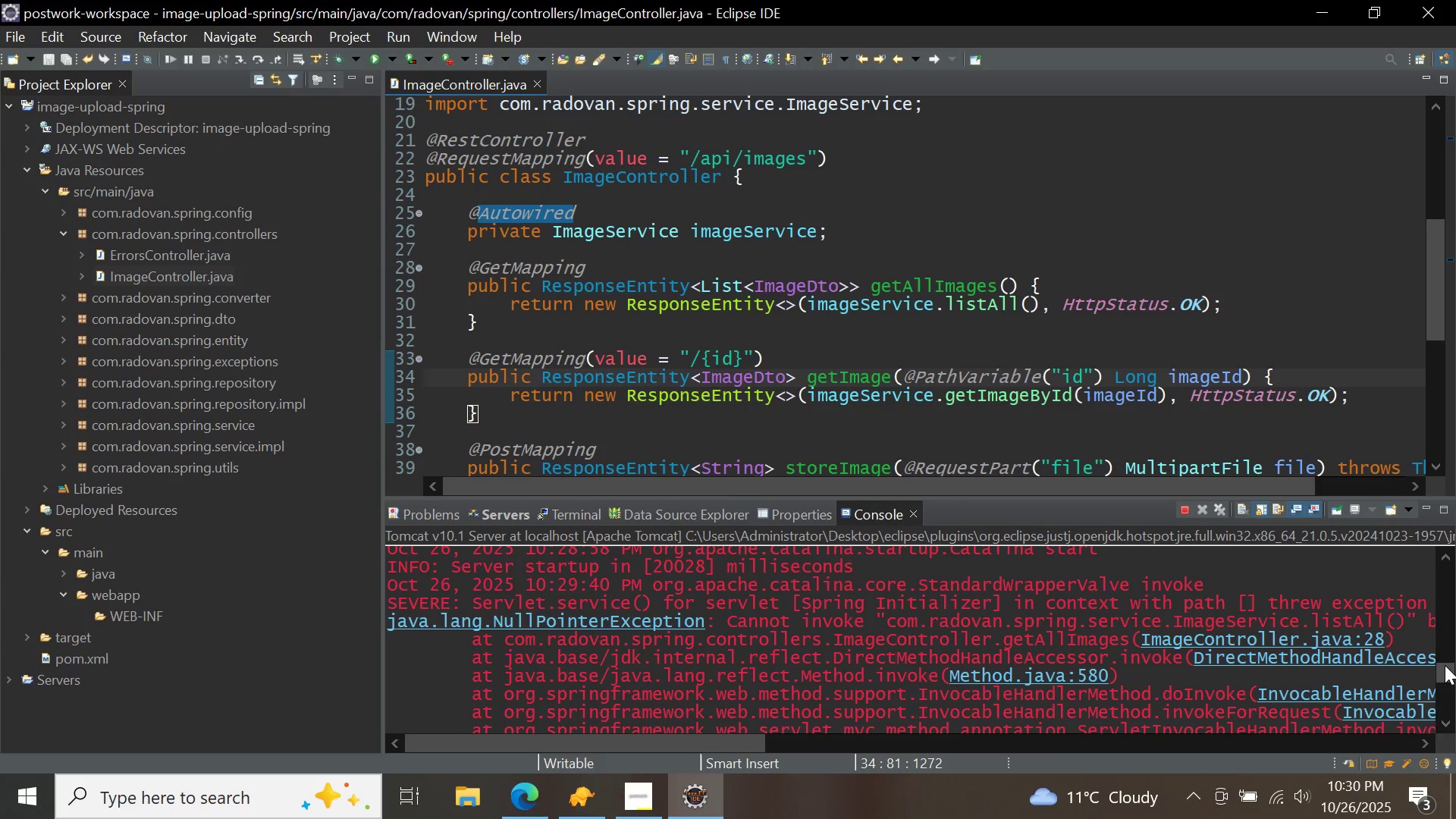 
left_click_drag(start_coordinate=[1444, 666], to_coordinate=[1452, 712])
 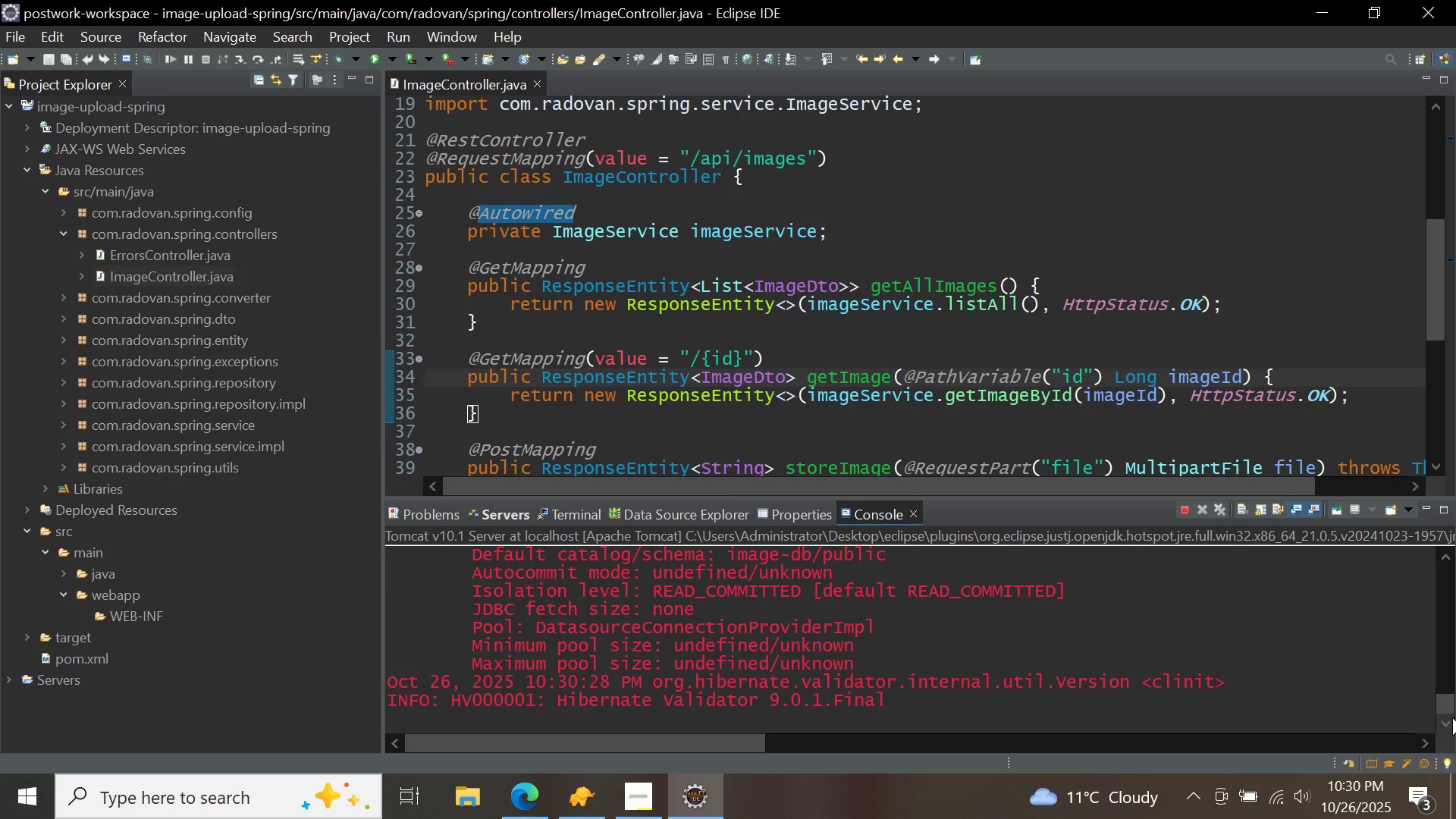 
wait(20.55)
 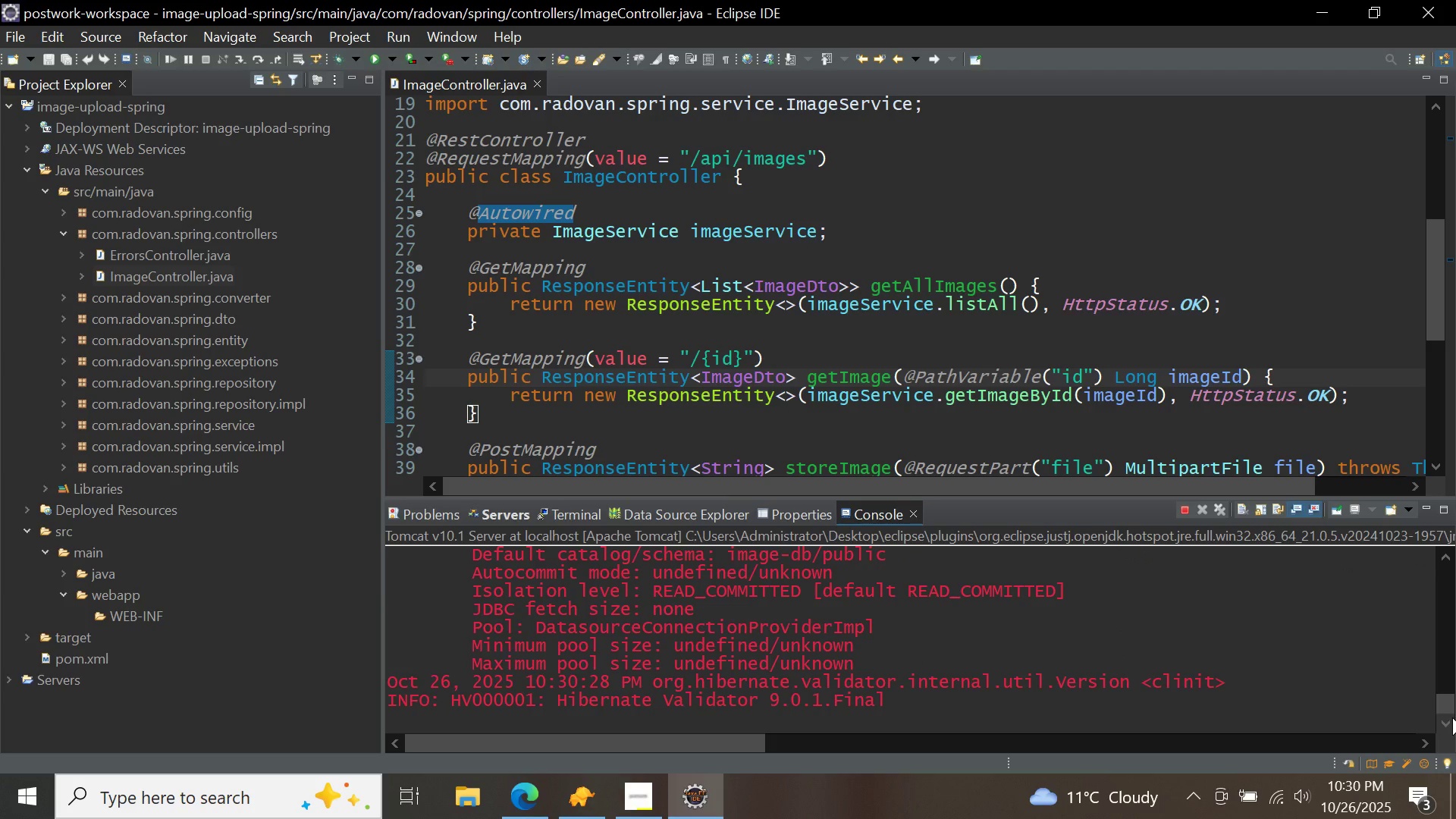 
left_click([533, 794])
 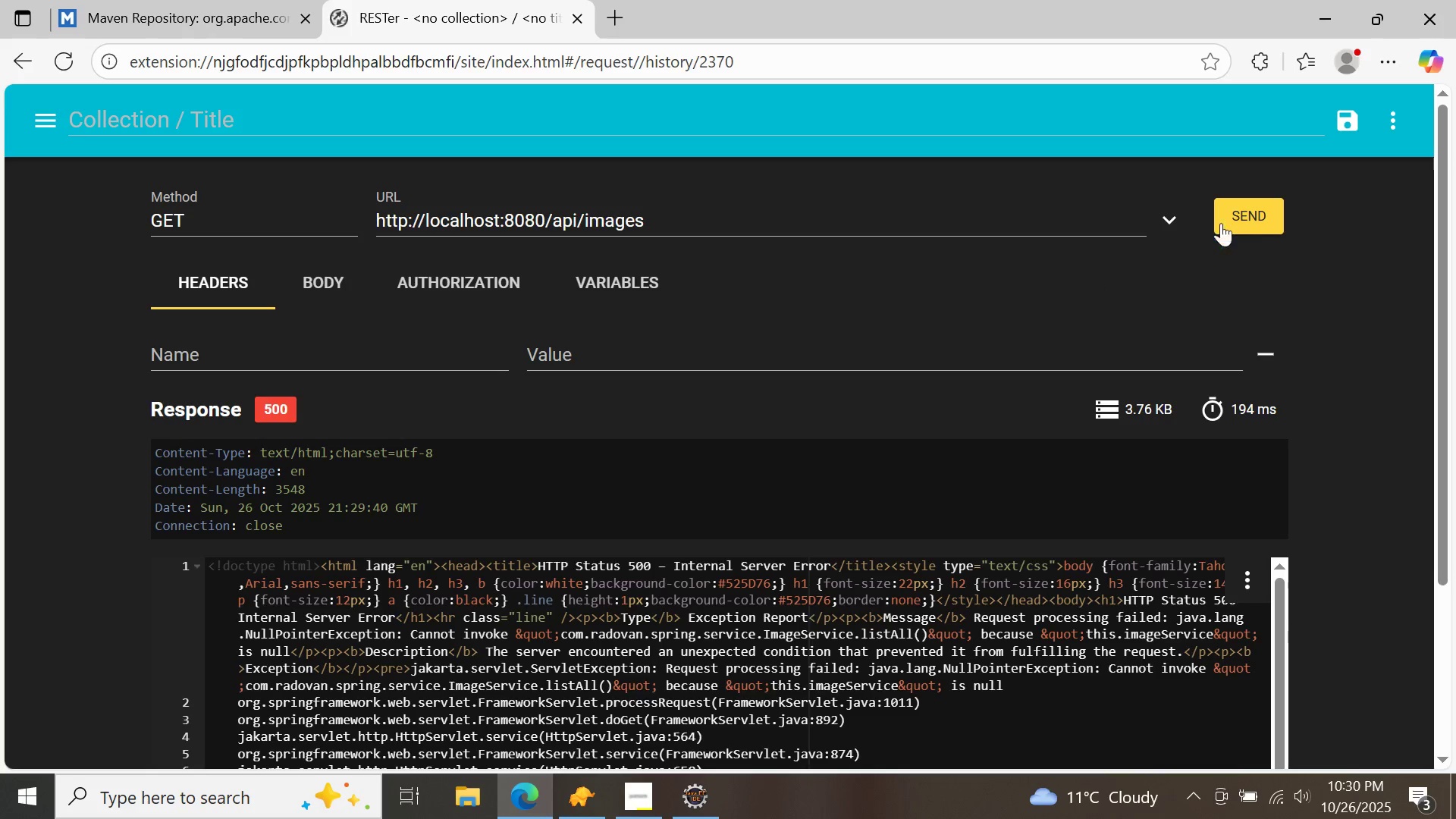 
left_click([1252, 221])
 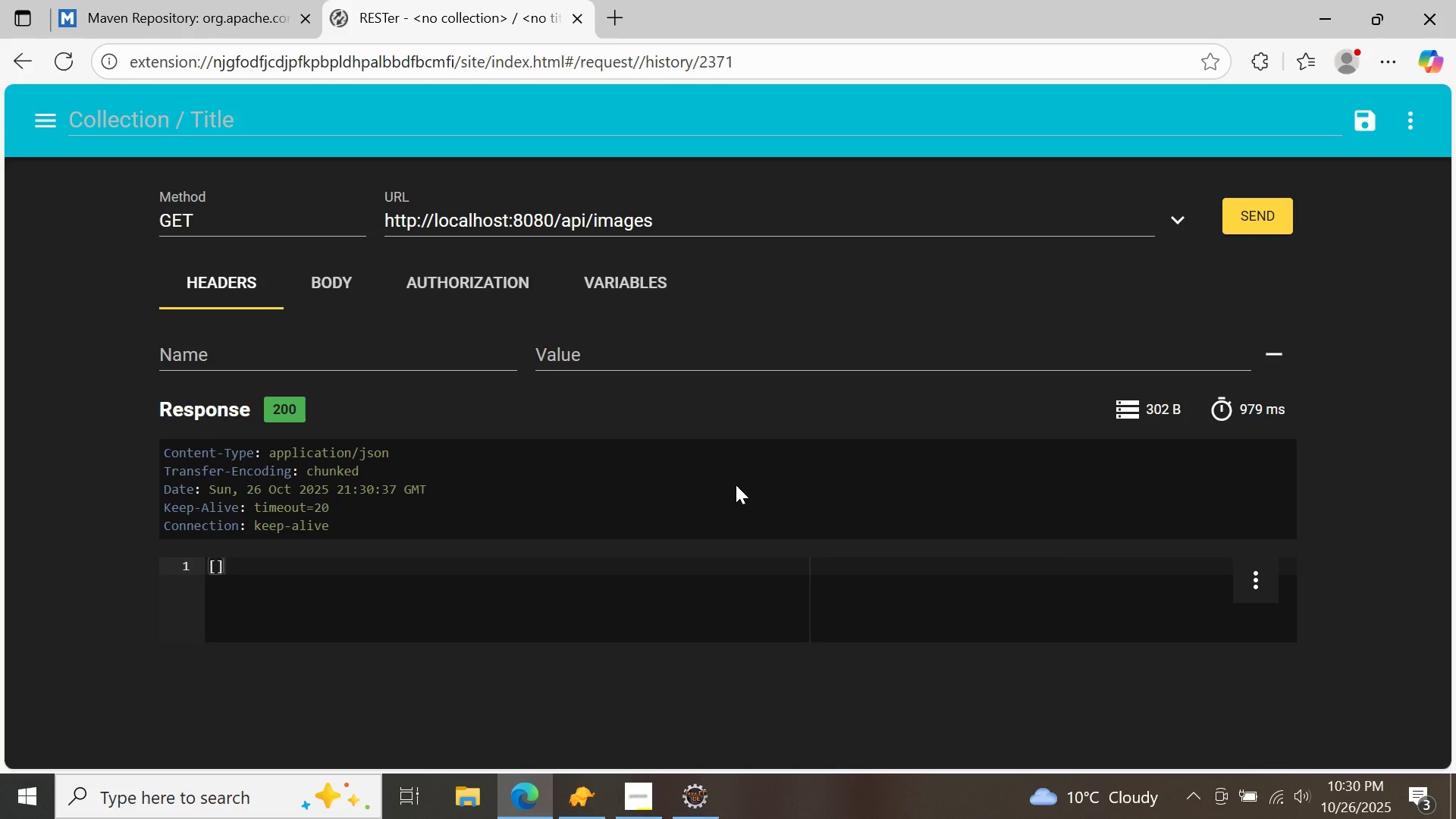 
wait(7.65)
 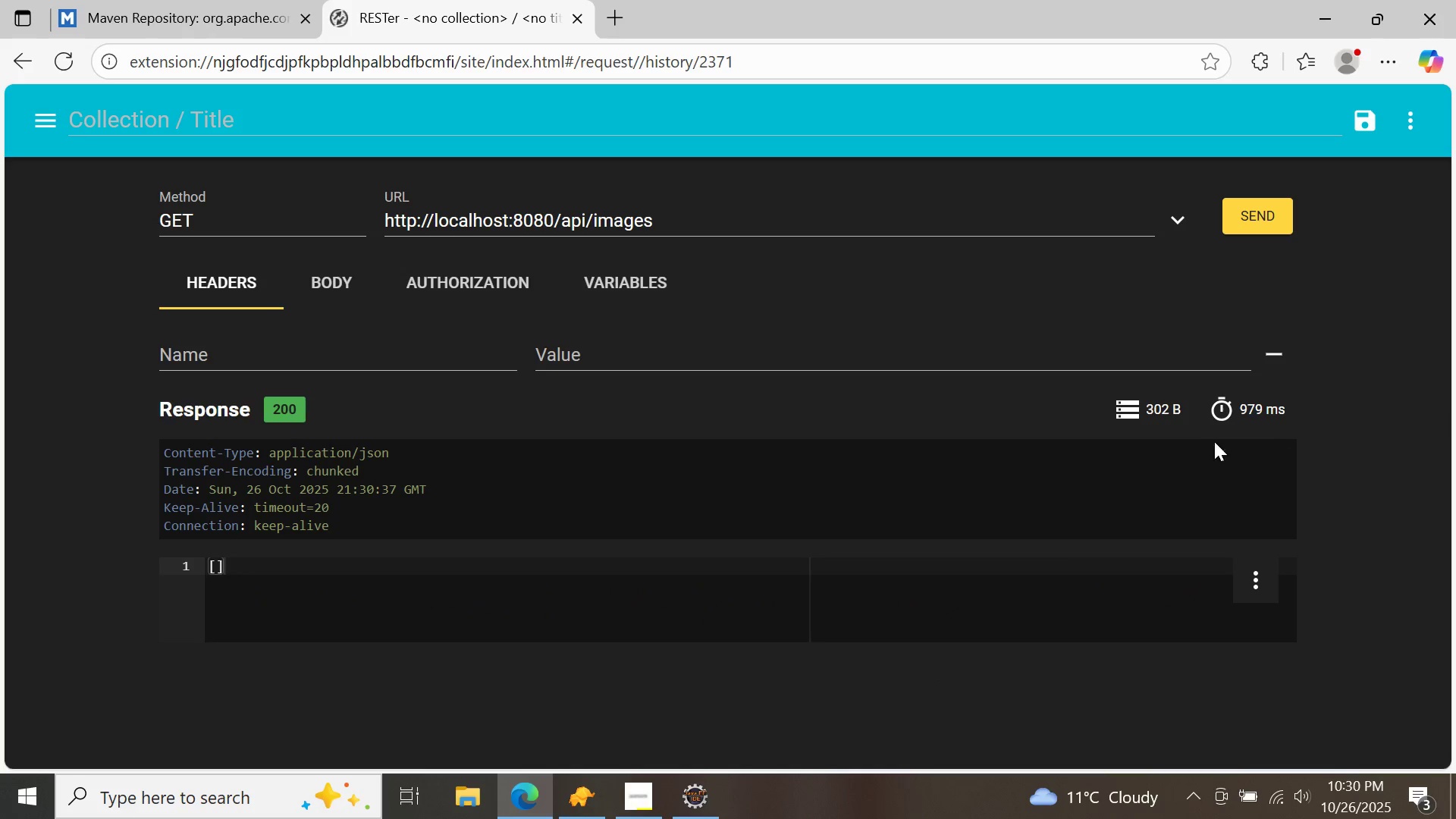 
left_click([245, 221])
 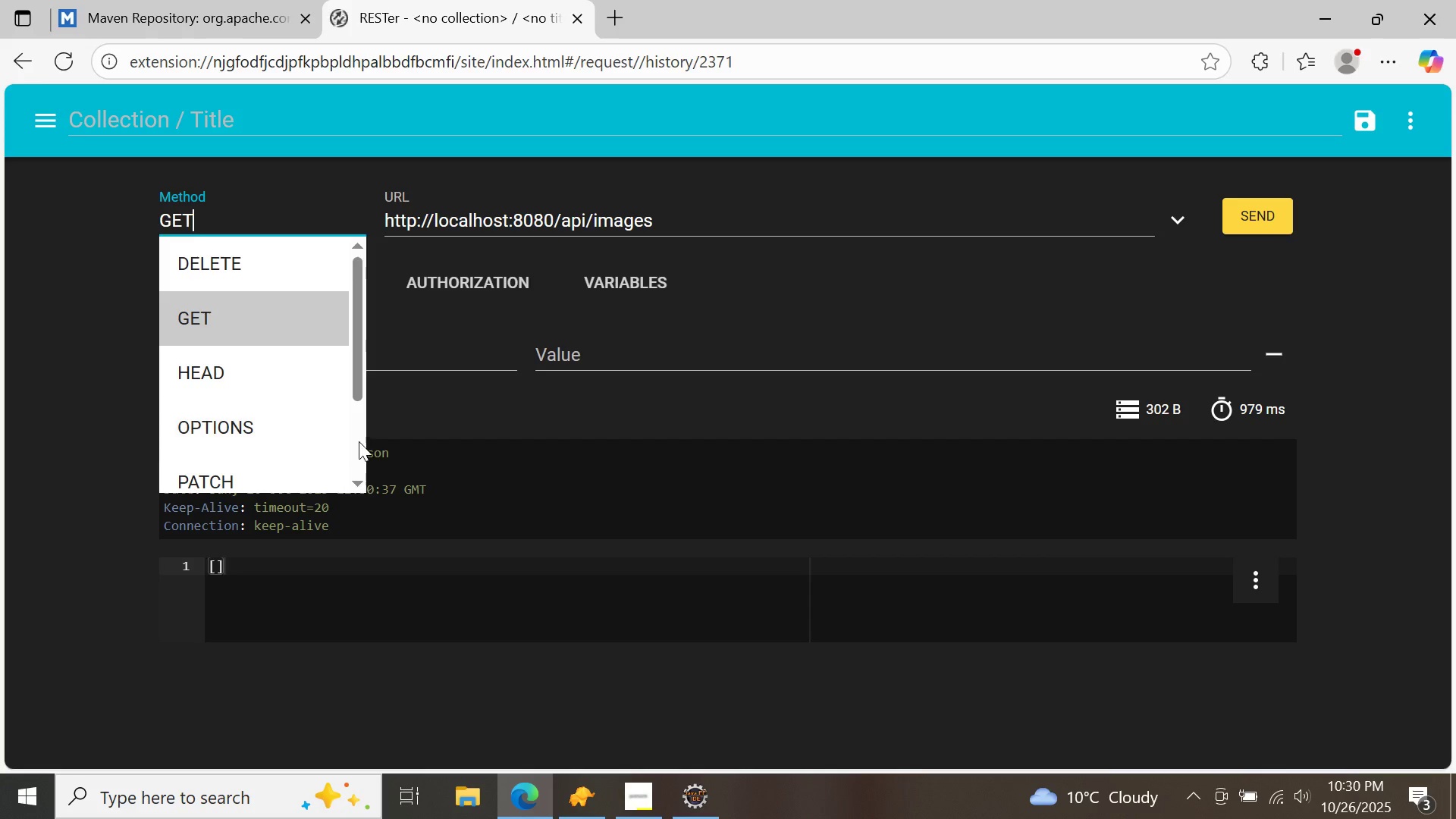 
left_click([359, 441])
 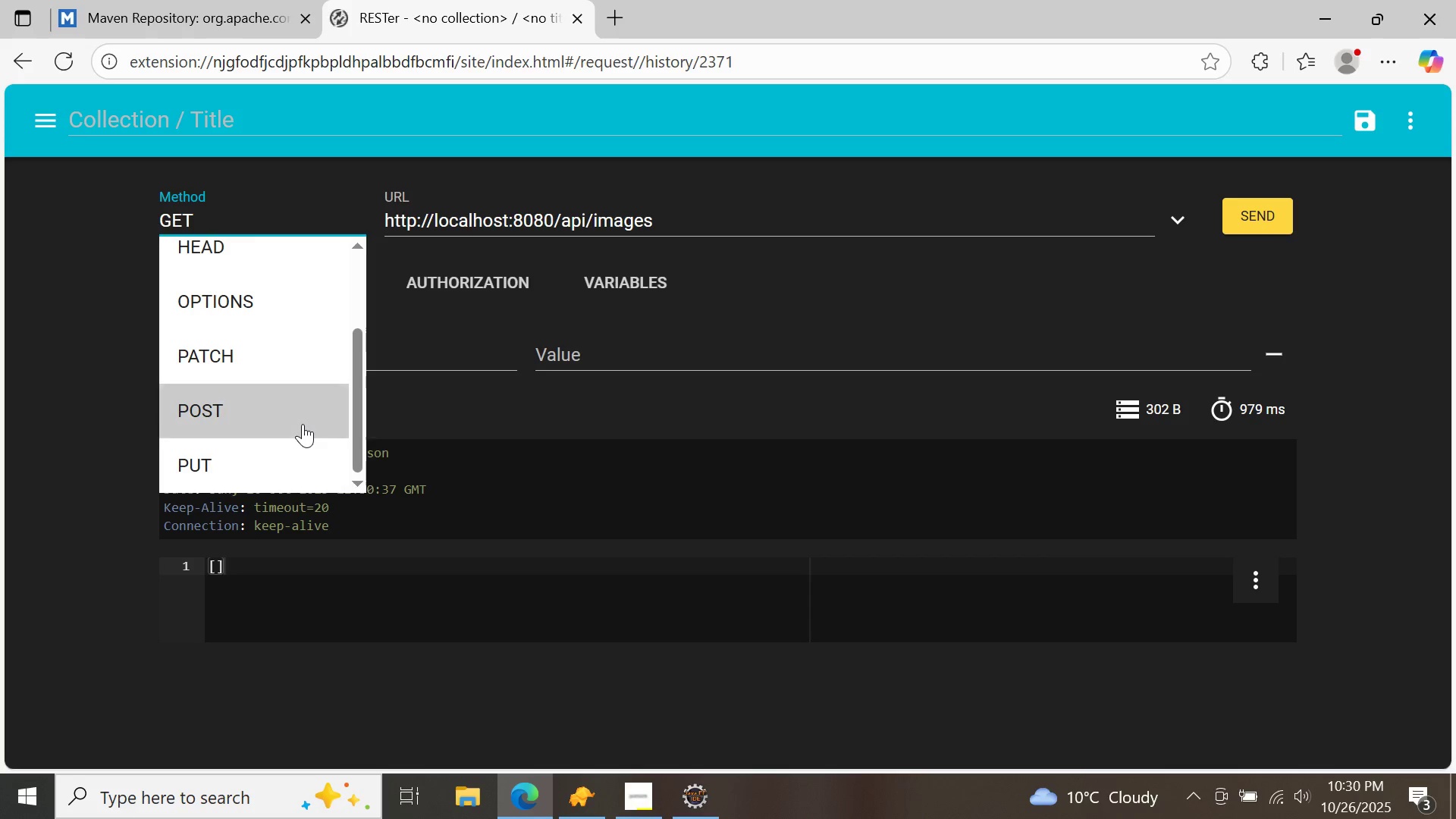 
left_click([303, 424])
 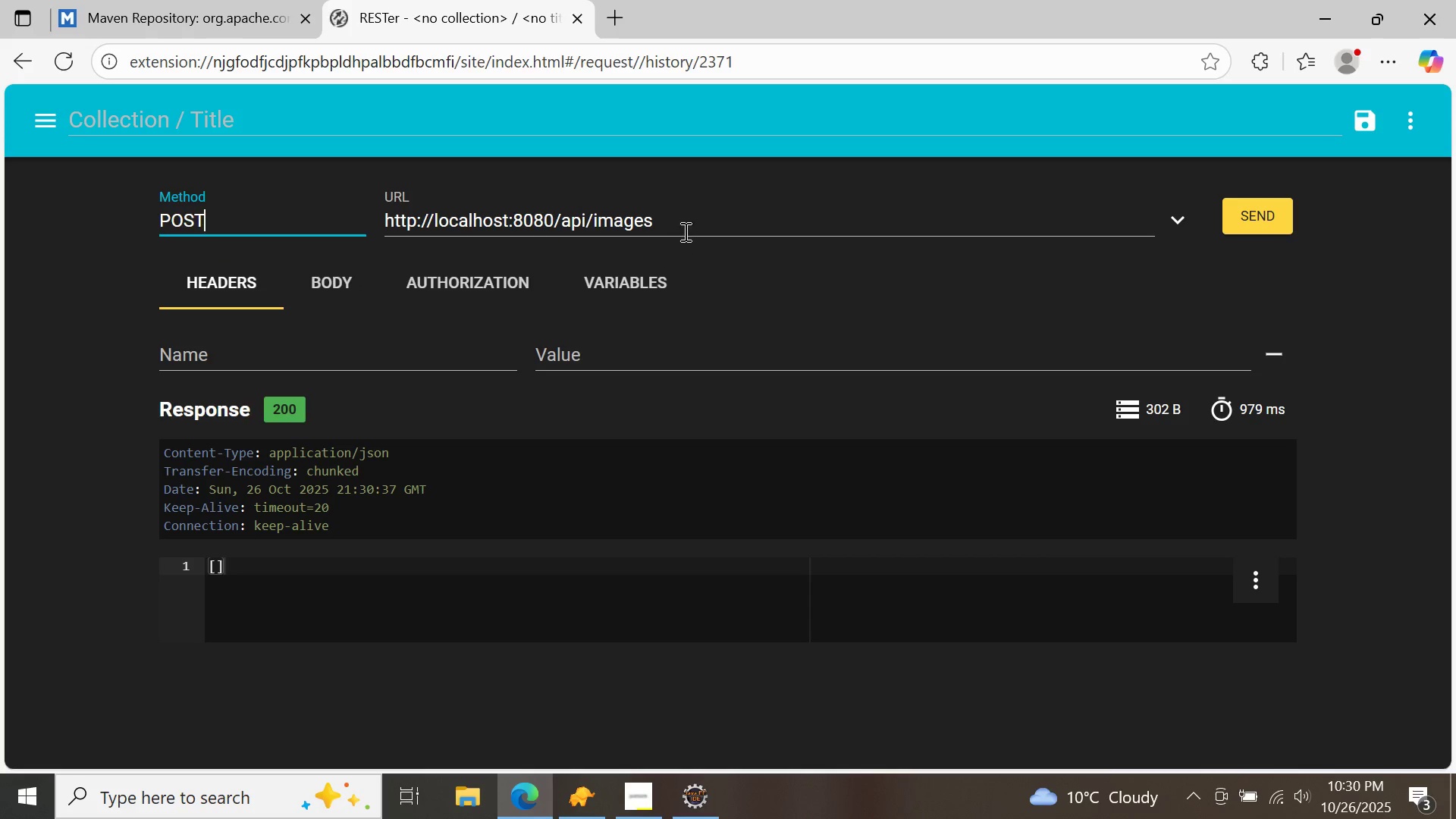 
left_click([335, 219])
 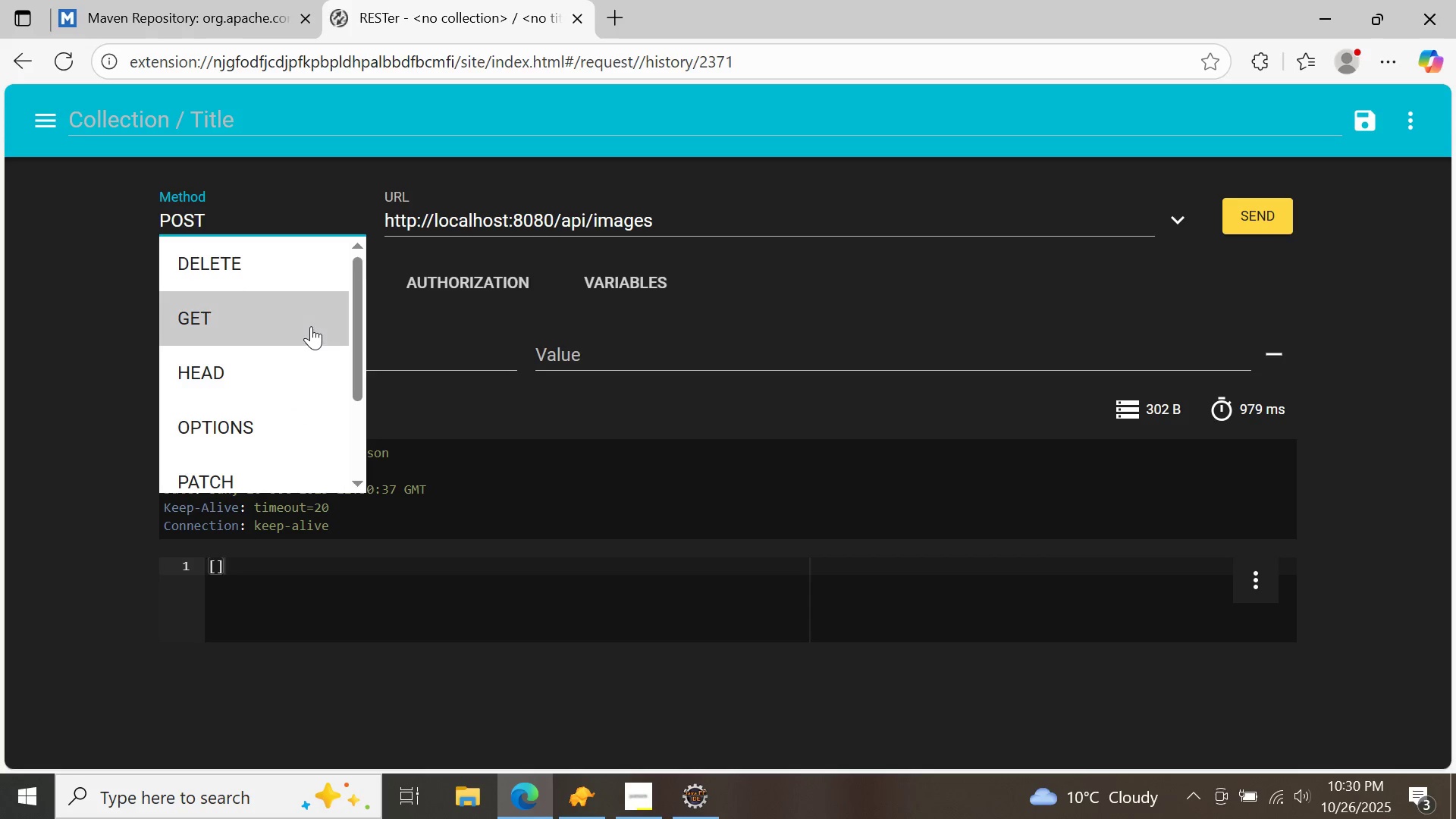 
left_click([311, 326])
 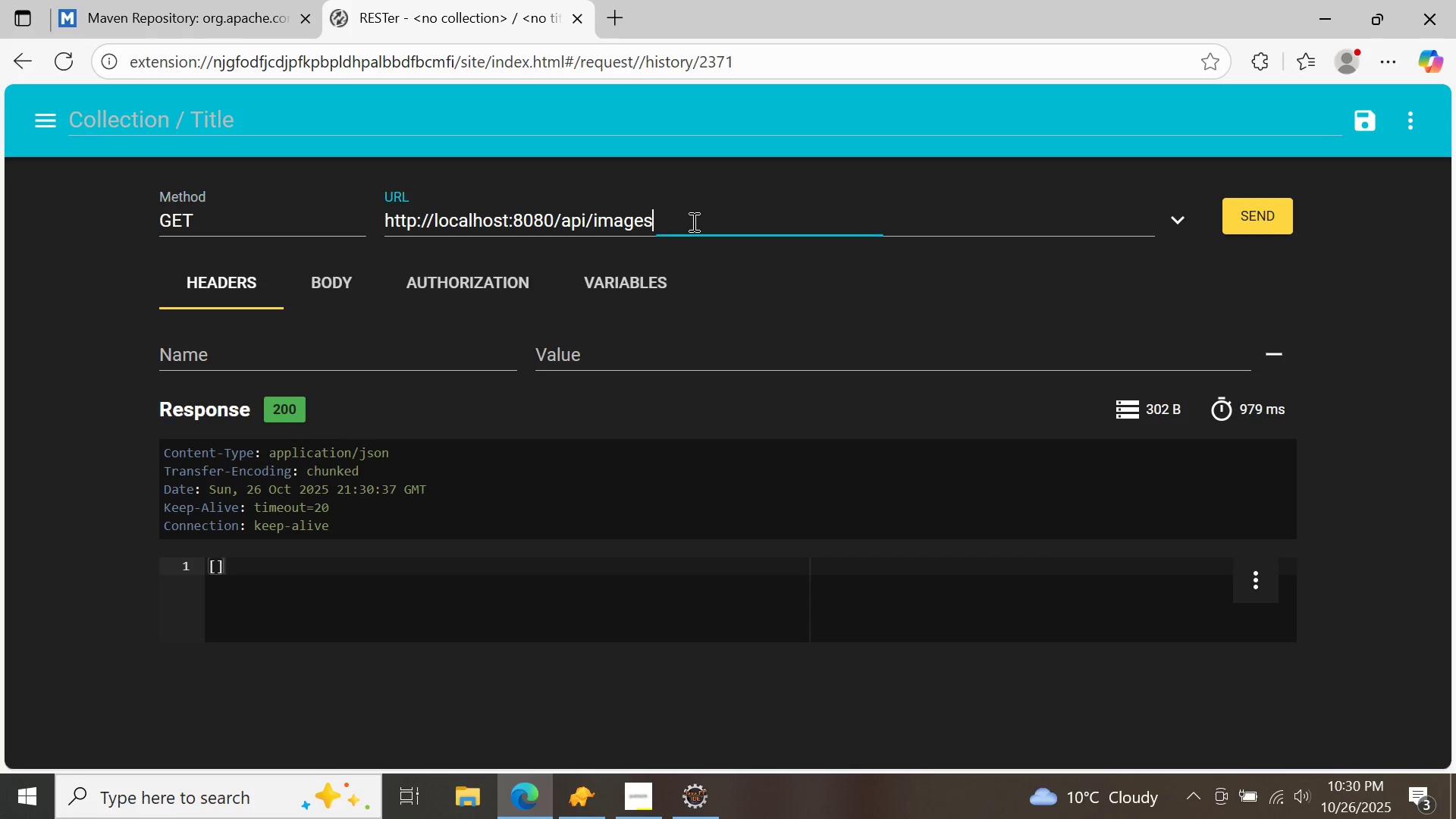 
left_click([692, 221])
 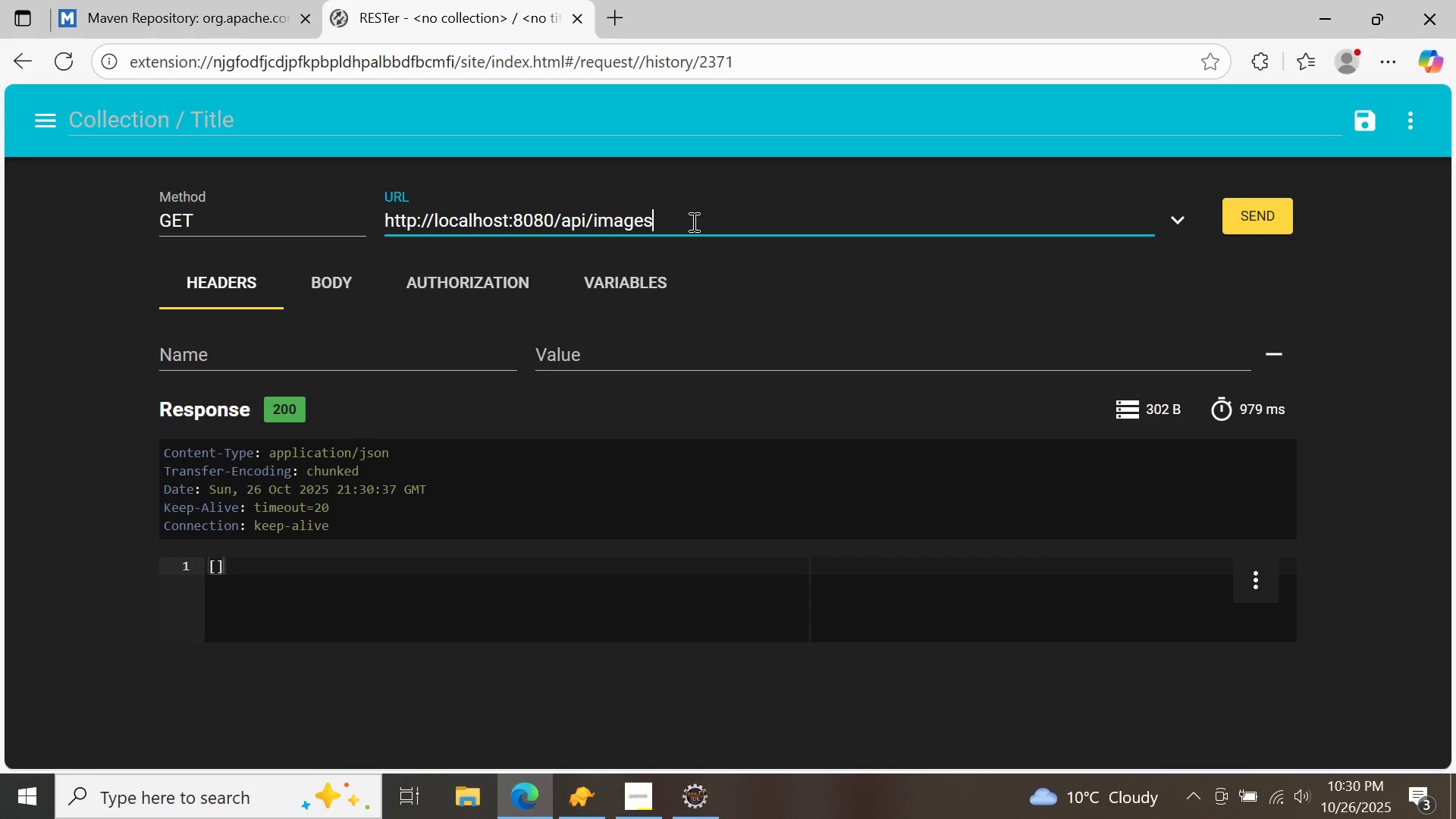 
key(Slash)
 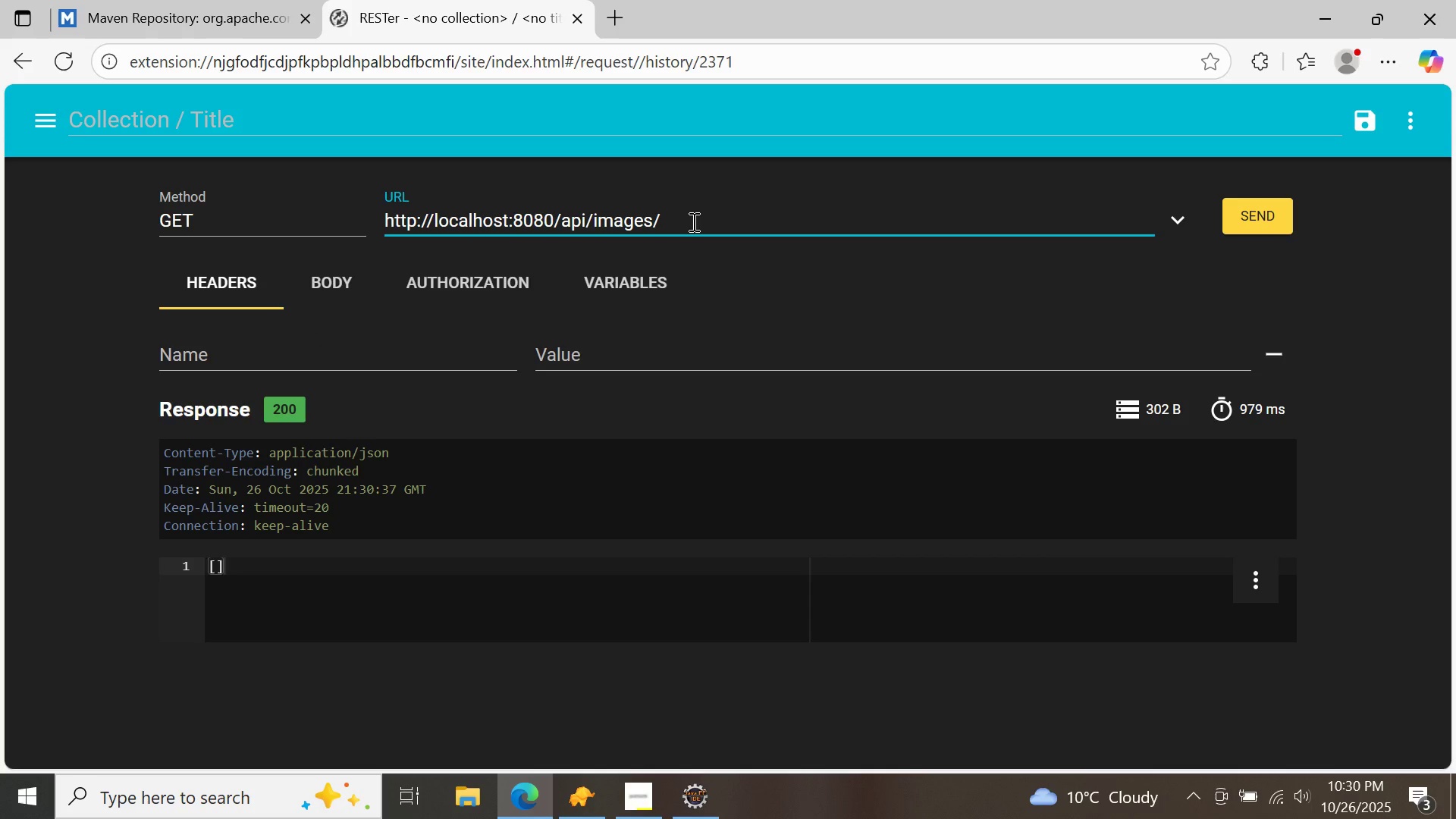 
key(1)
 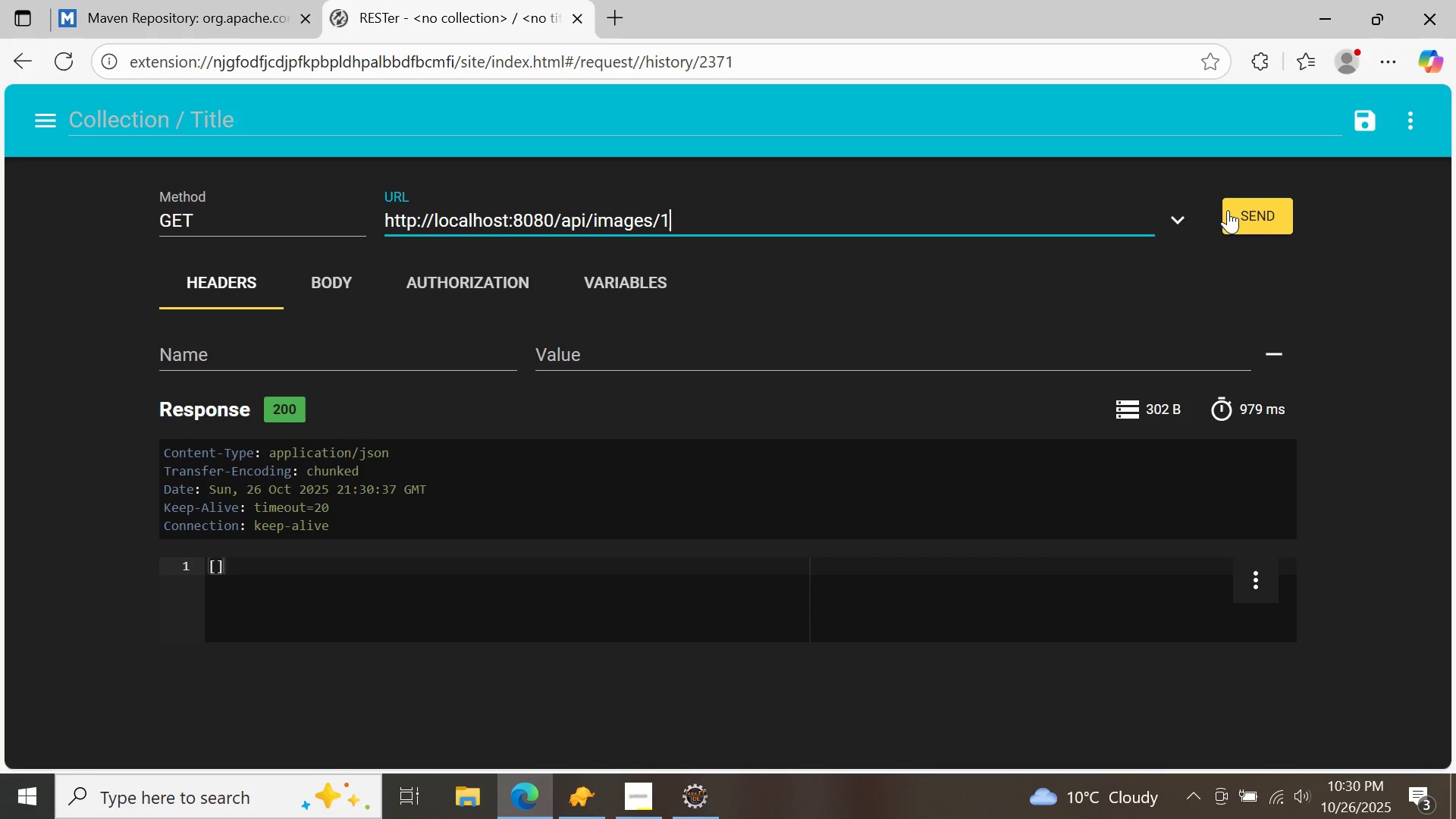 
left_click([1228, 210])
 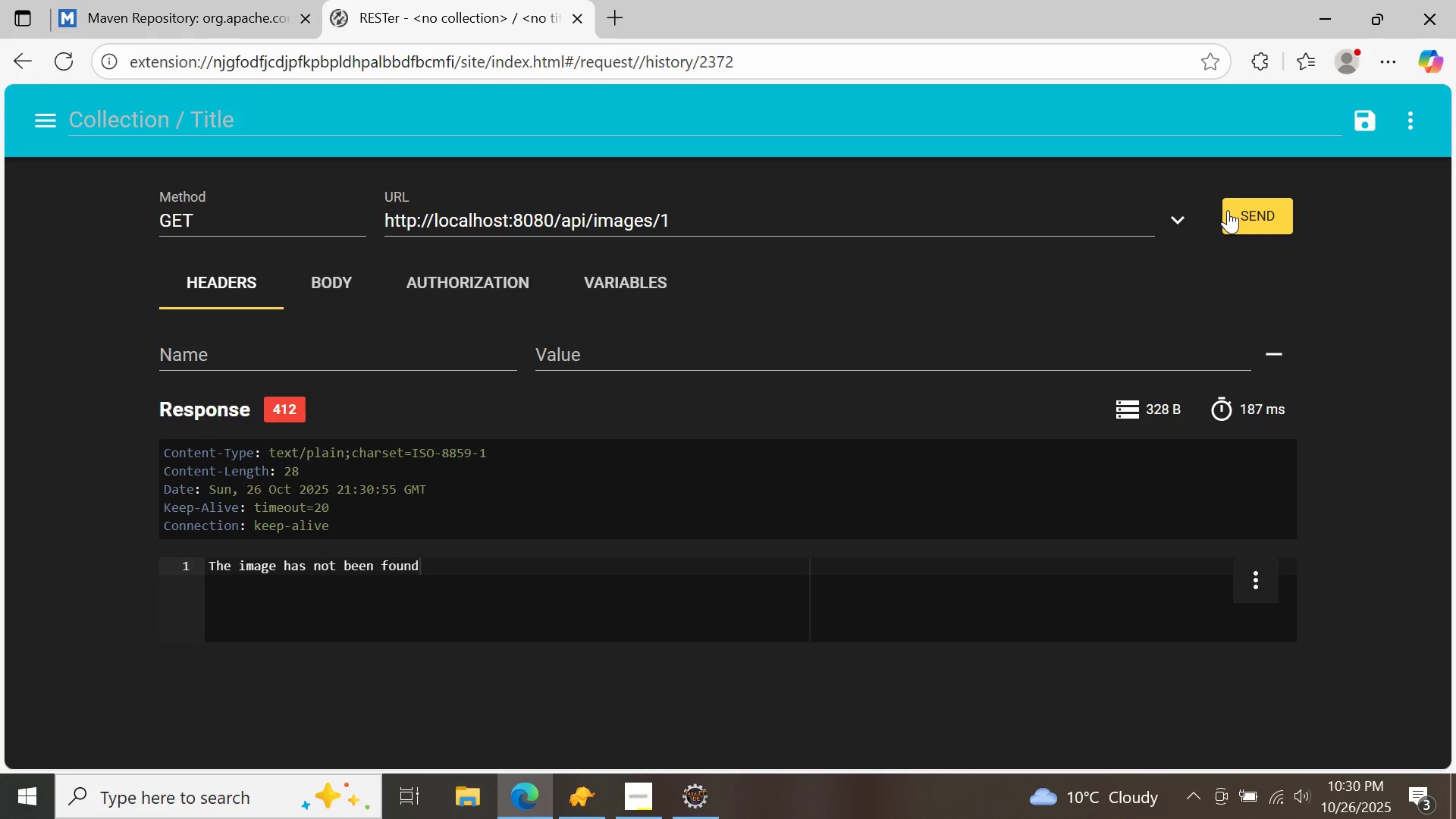 
left_click([1228, 210])
 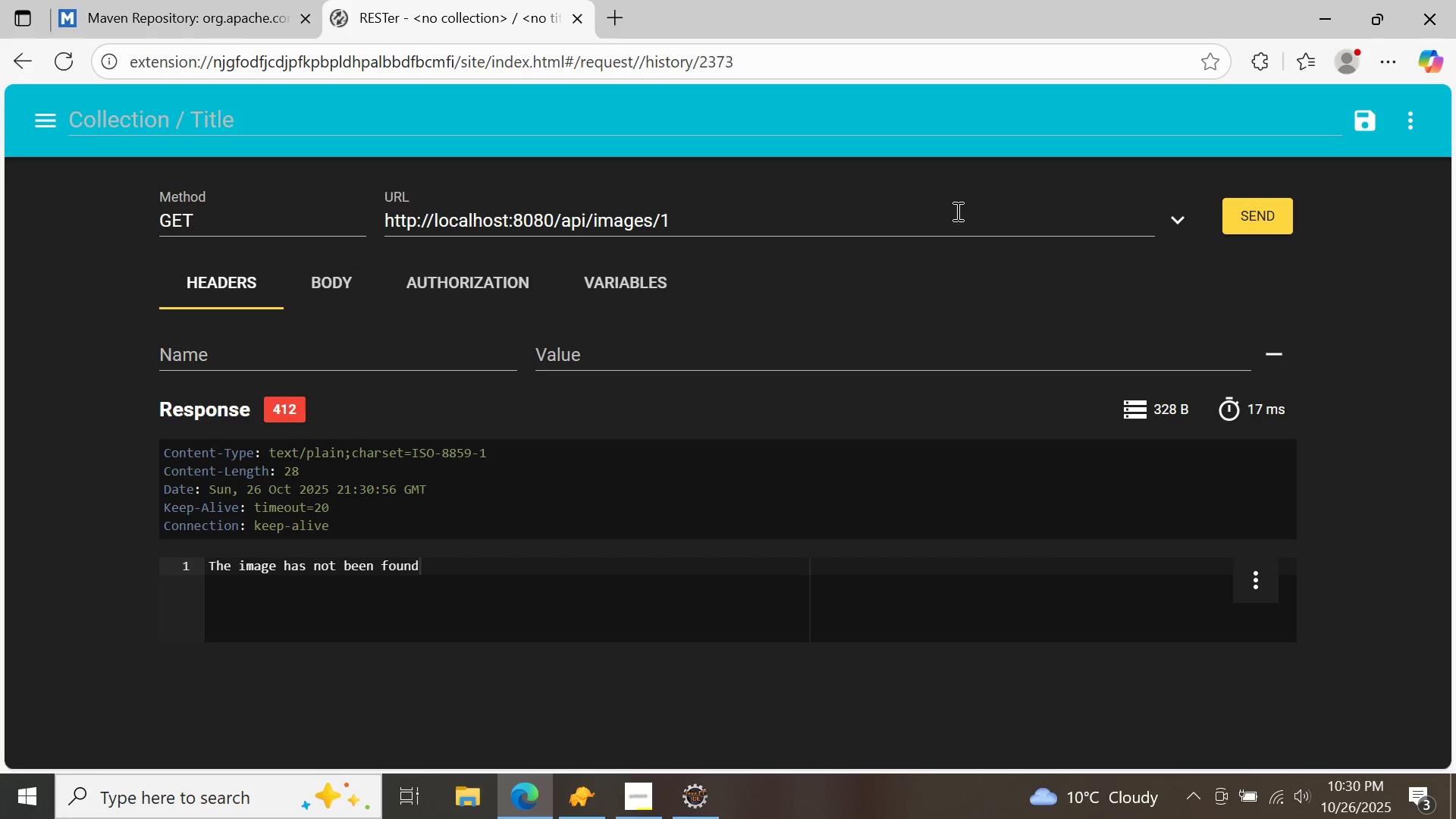 
left_click([956, 211])
 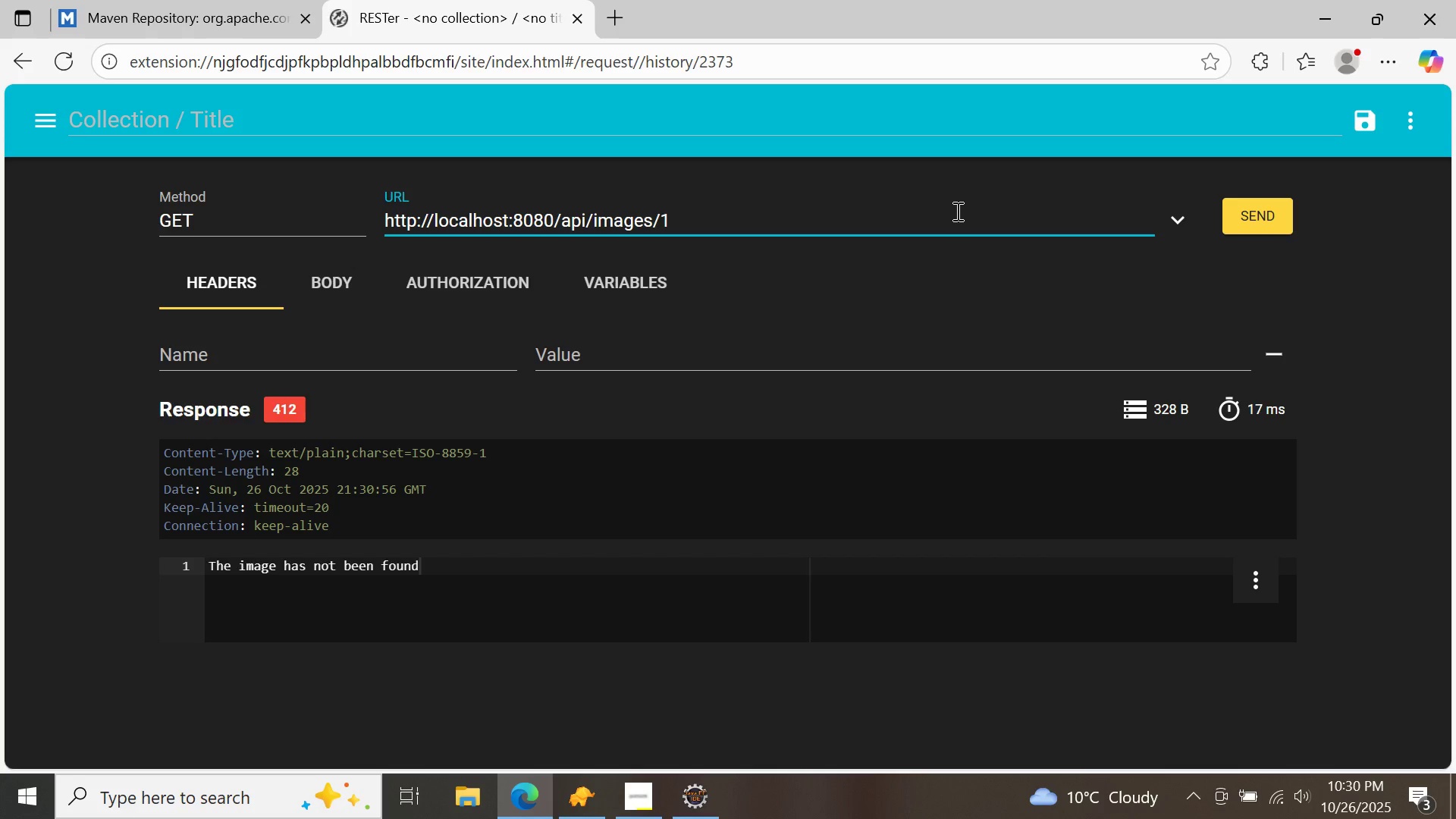 
key(1)
 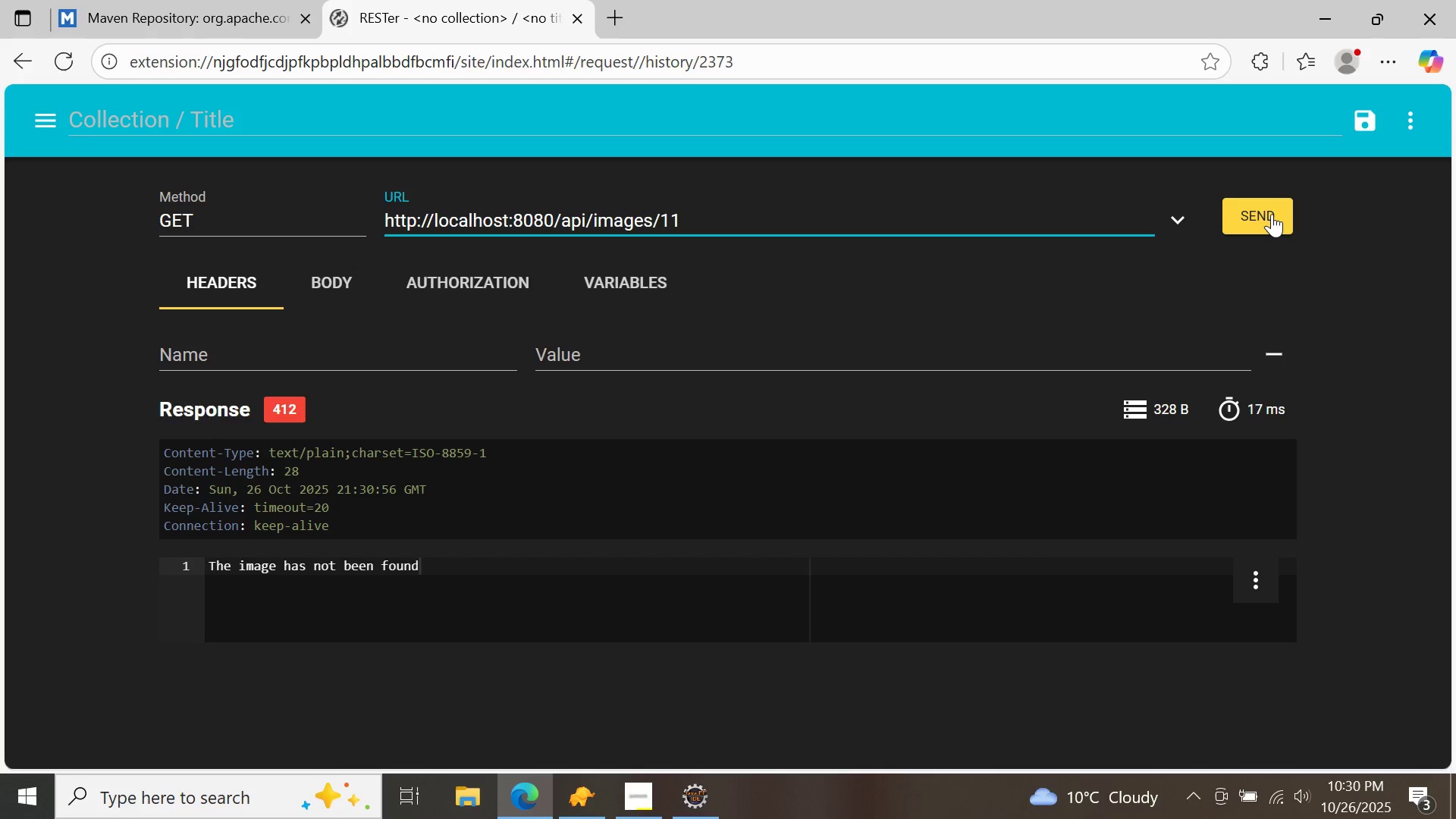 
left_click([1272, 214])
 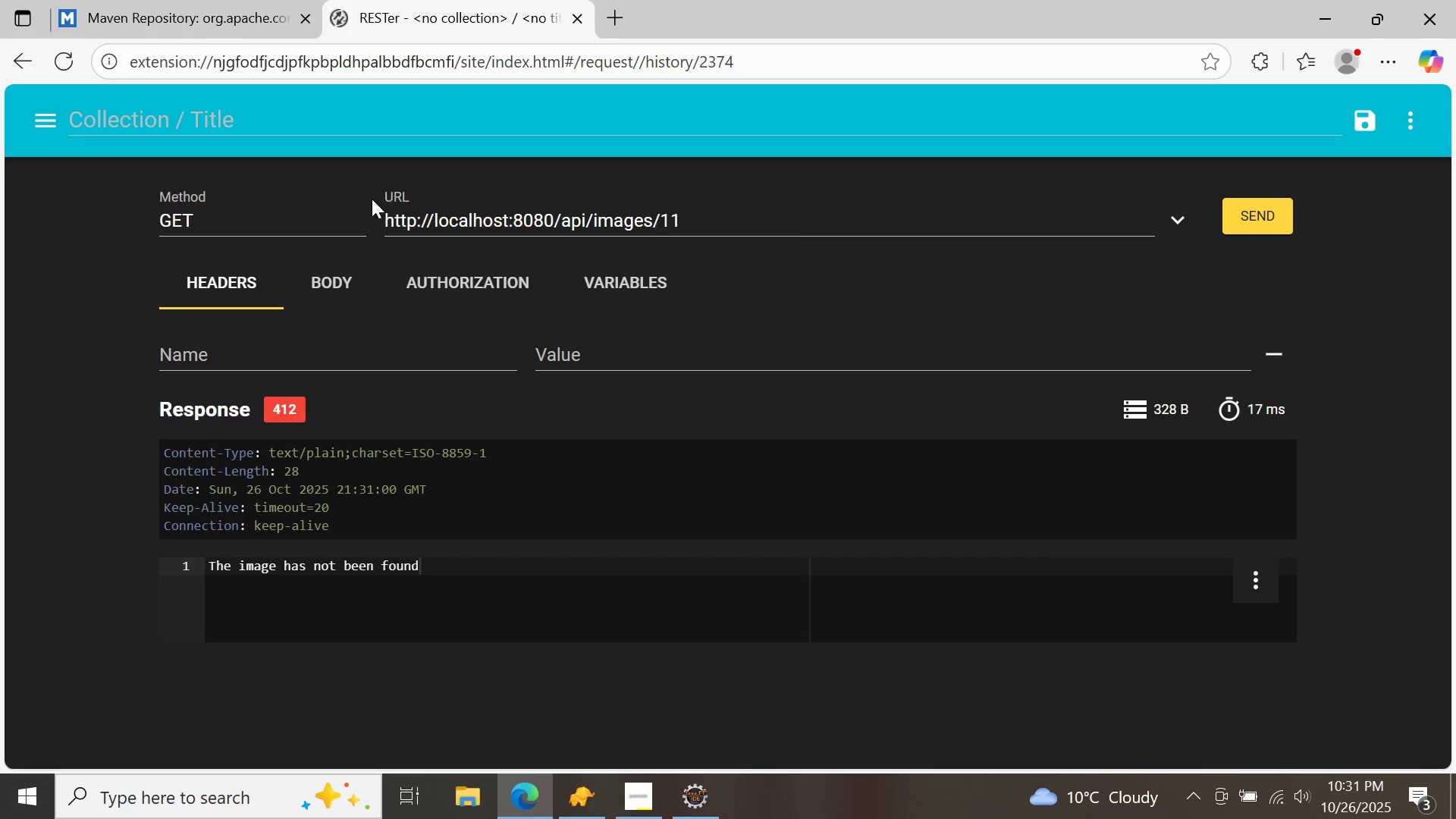 
left_click([291, 202])
 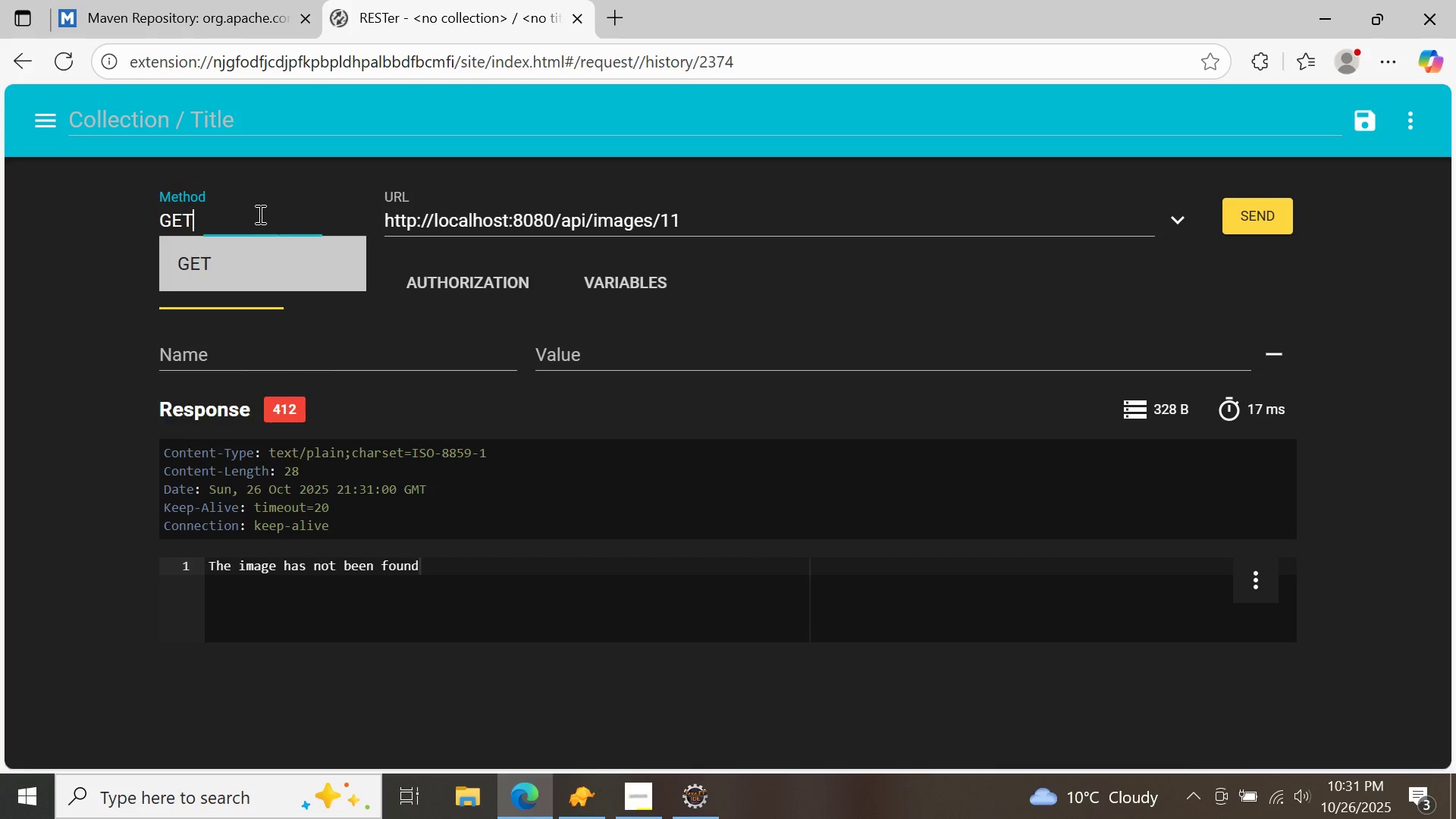 
left_click([259, 214])
 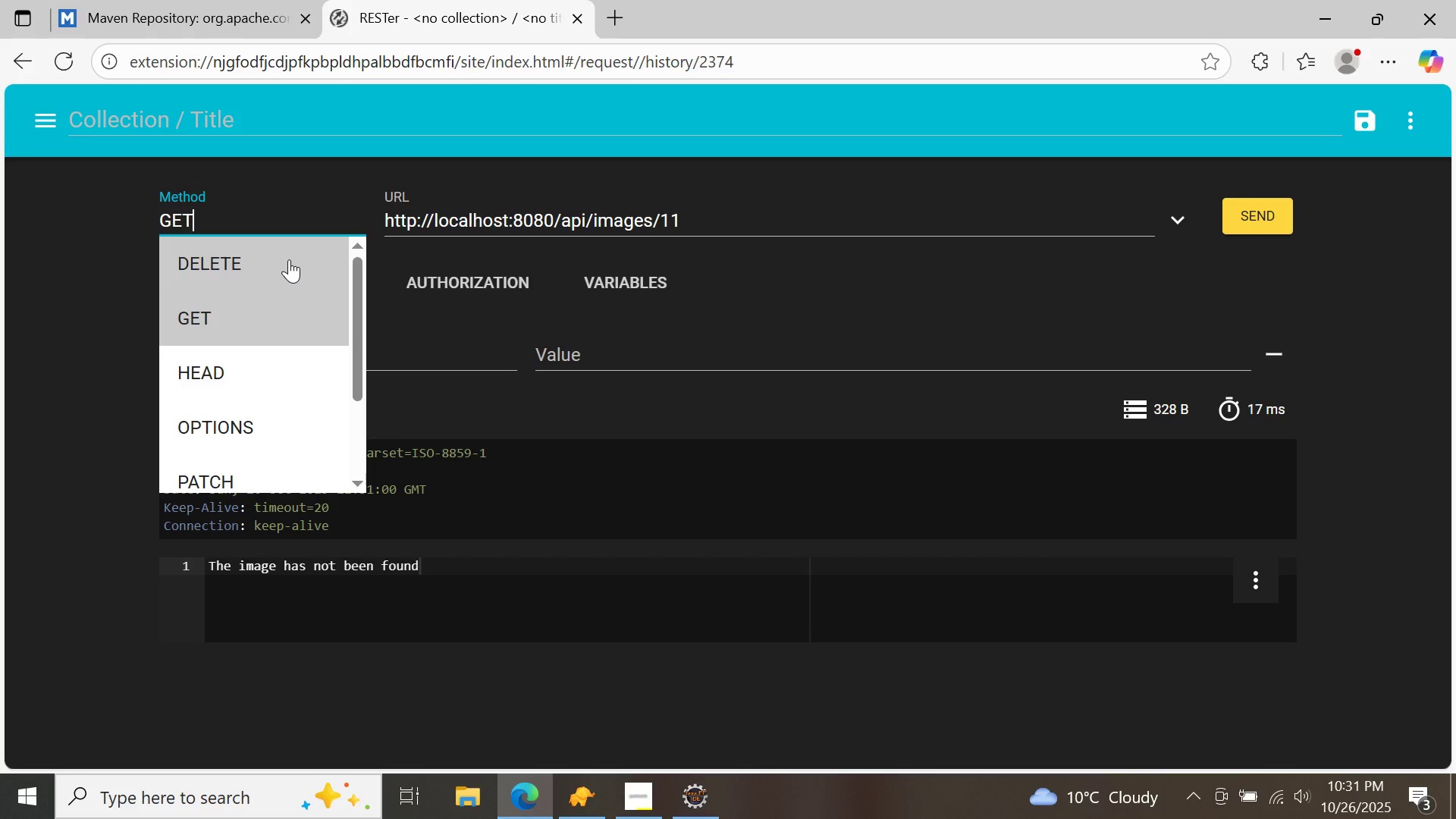 
left_click([289, 259])
 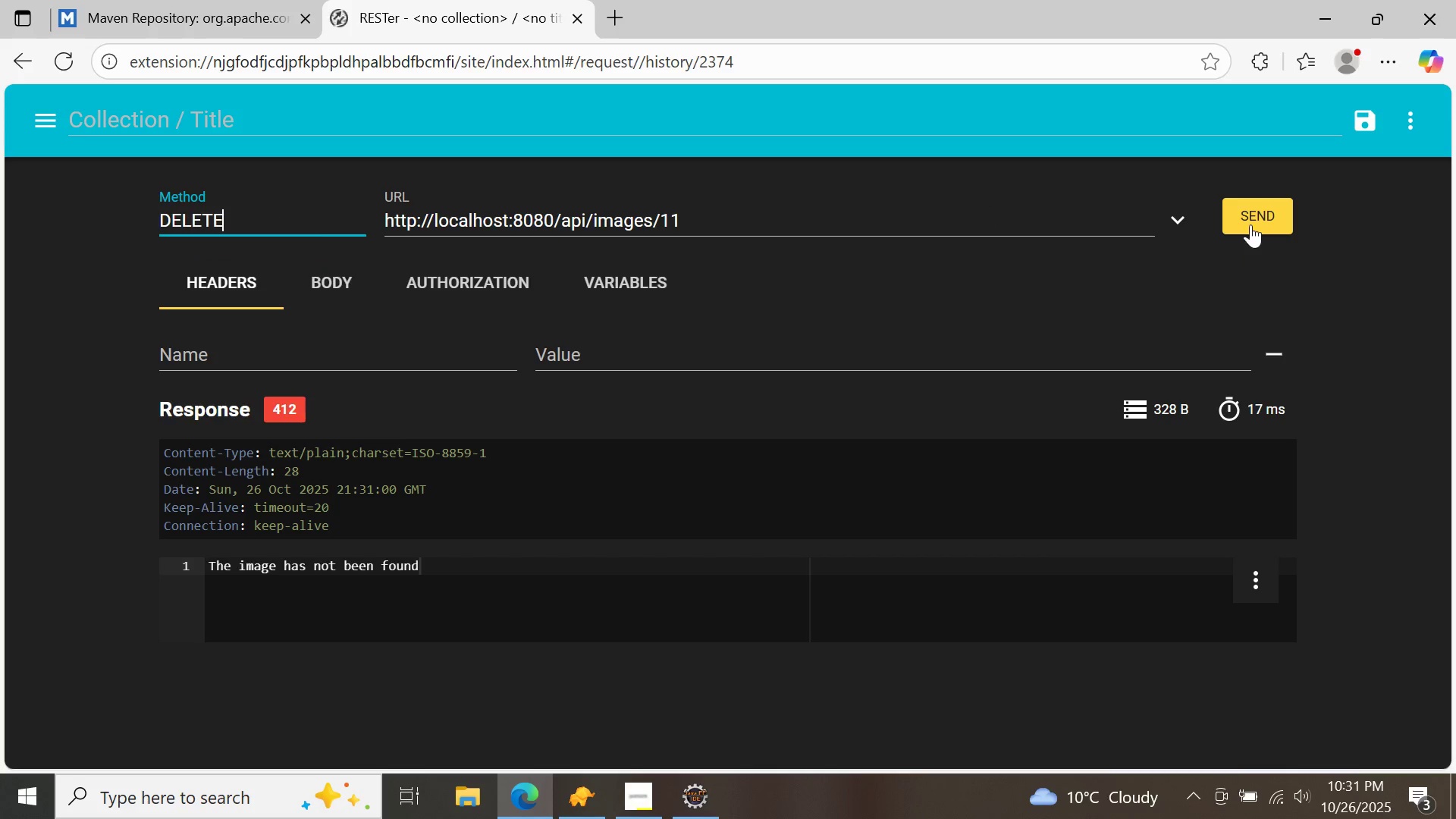 
left_click([1250, 220])
 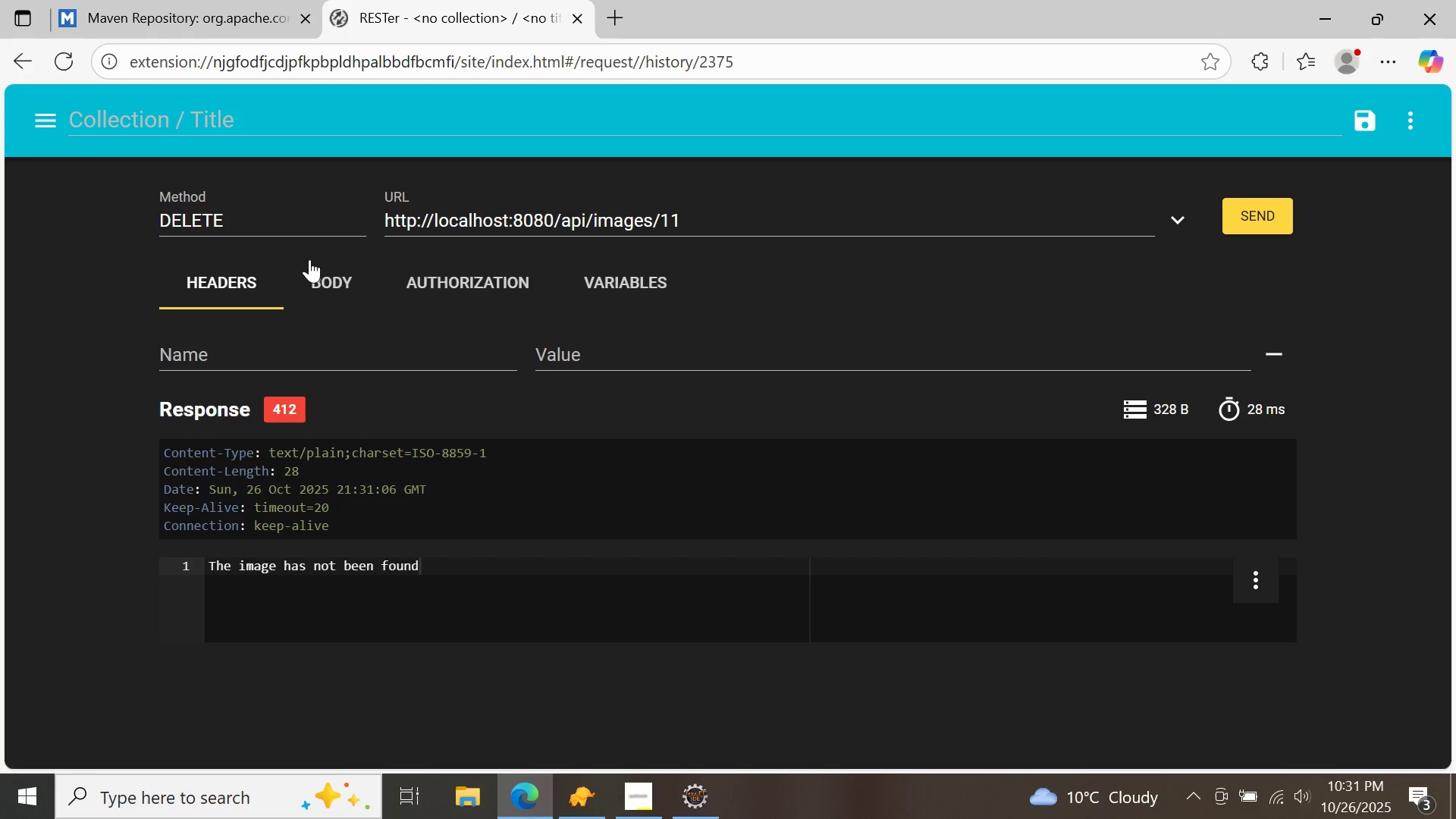 
left_click([295, 208])
 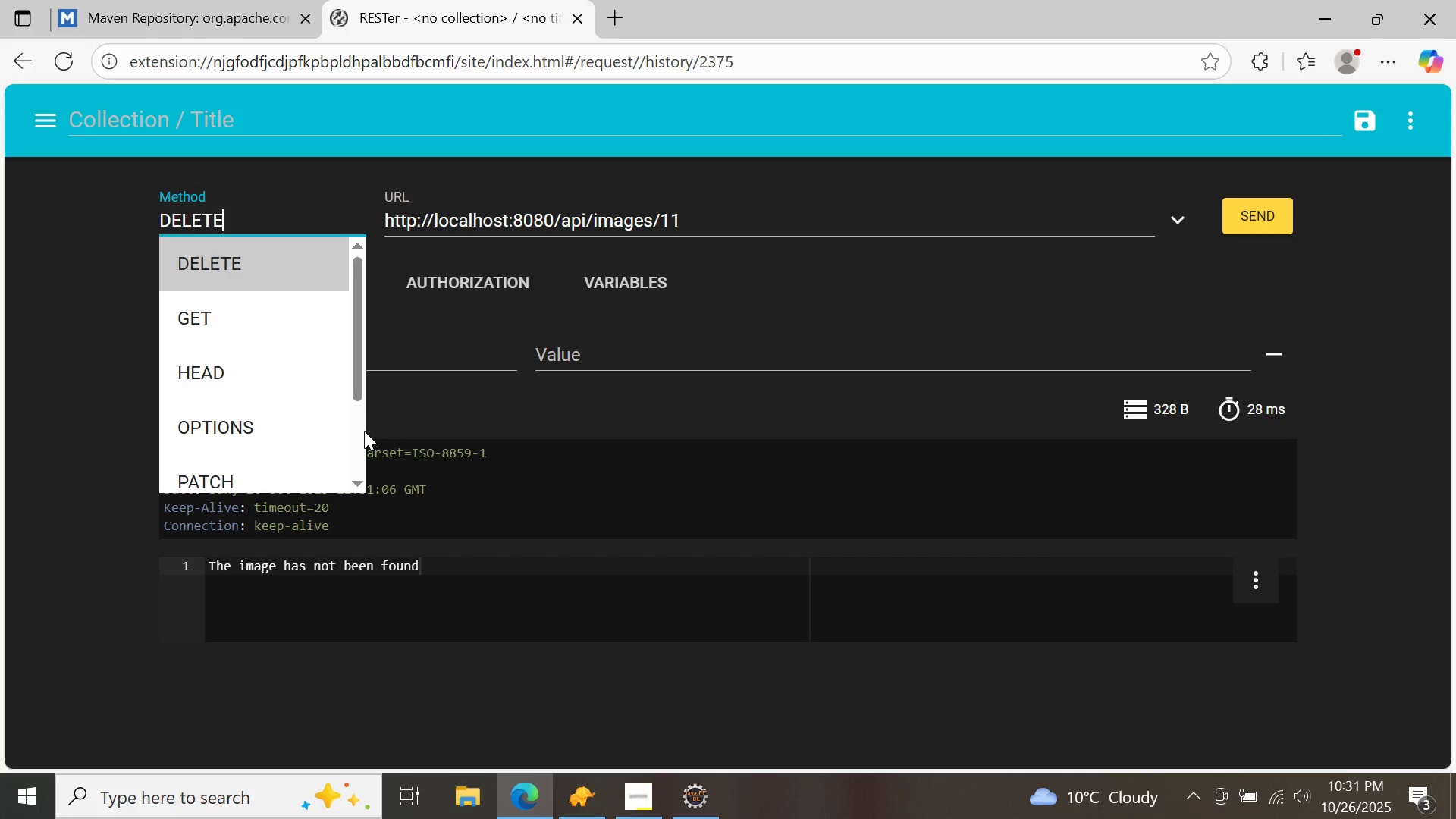 
left_click([364, 431])
 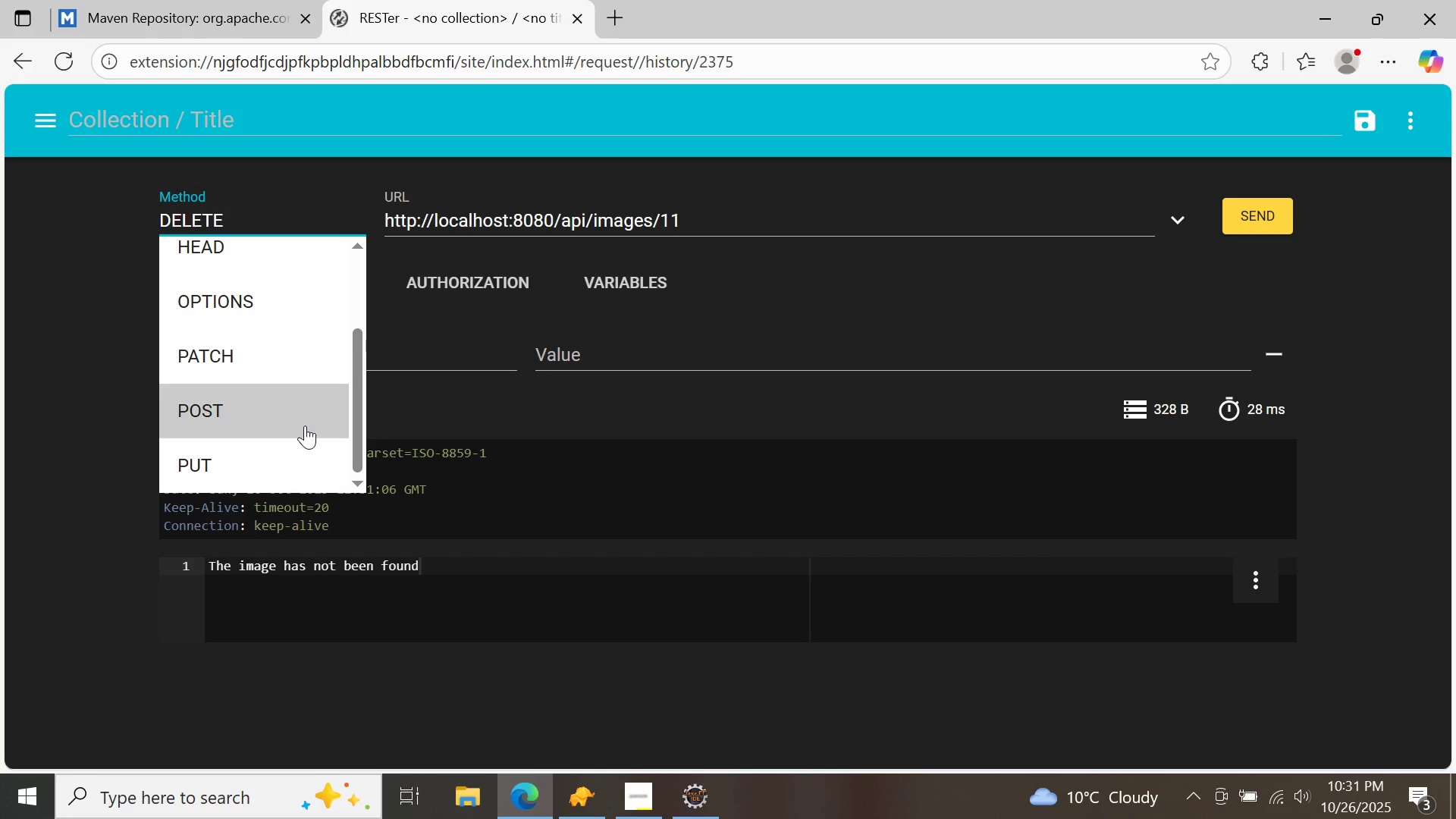 
left_click([305, 425])
 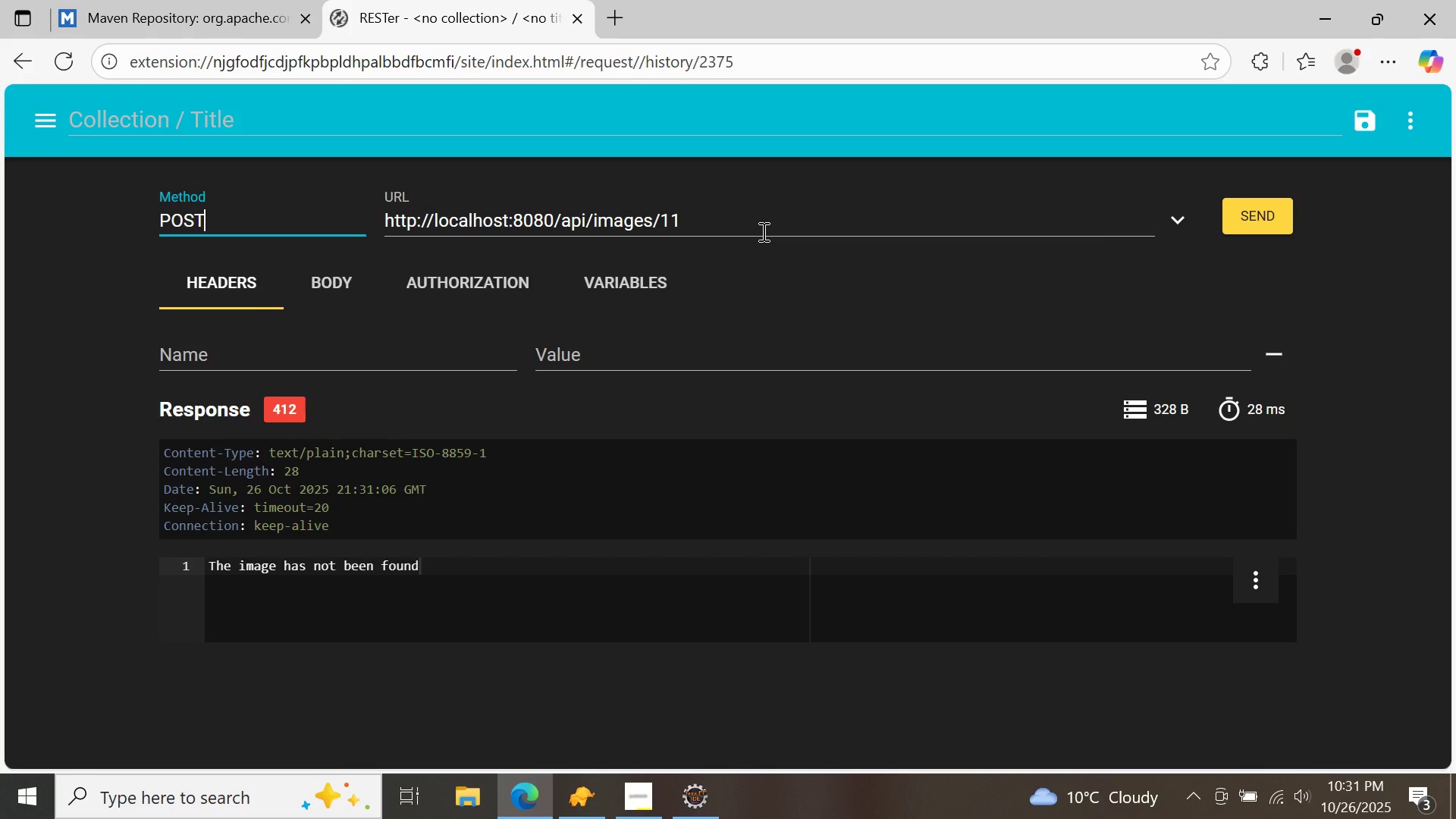 
left_click([762, 231])
 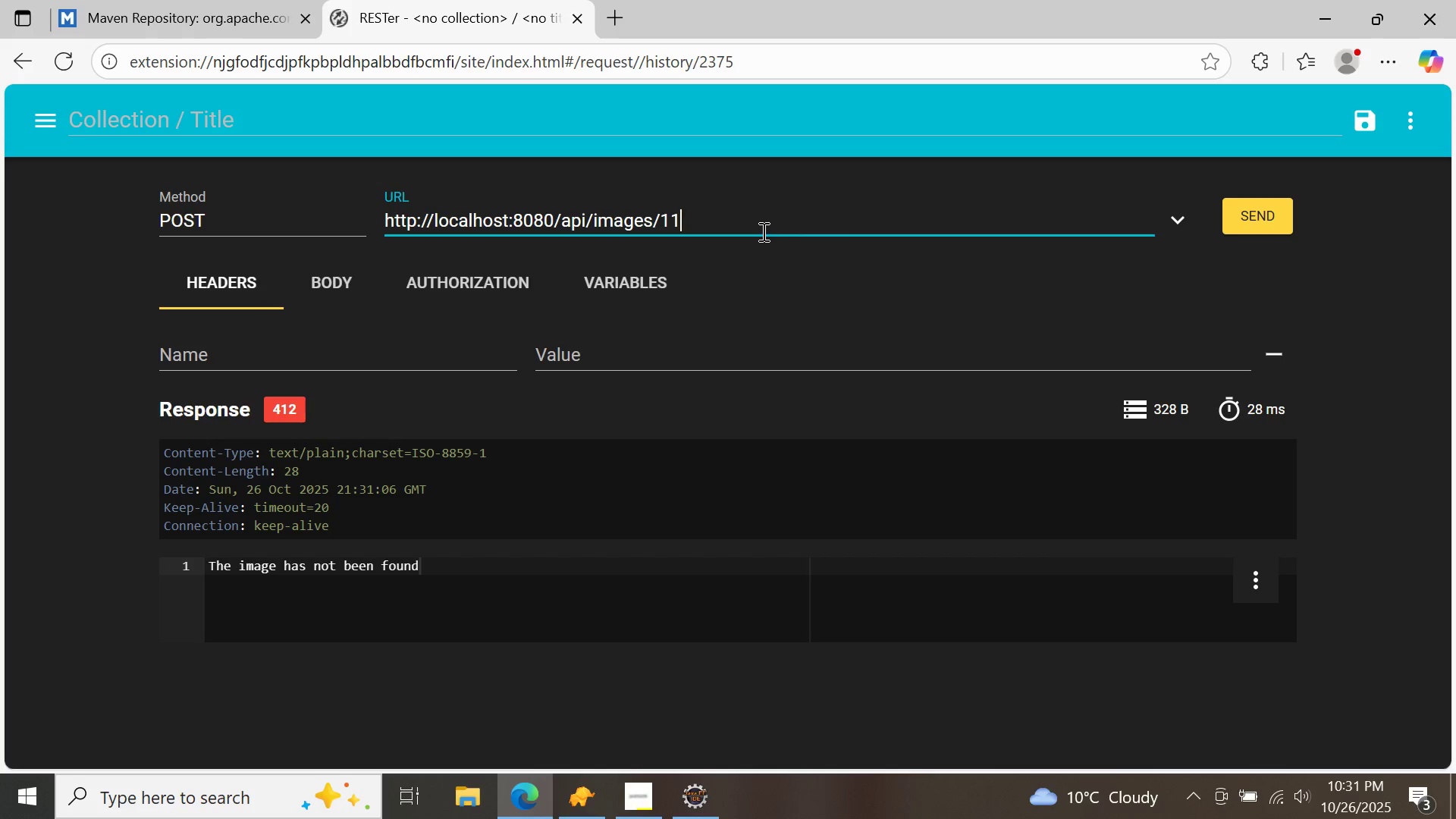 
key(Backspace)
 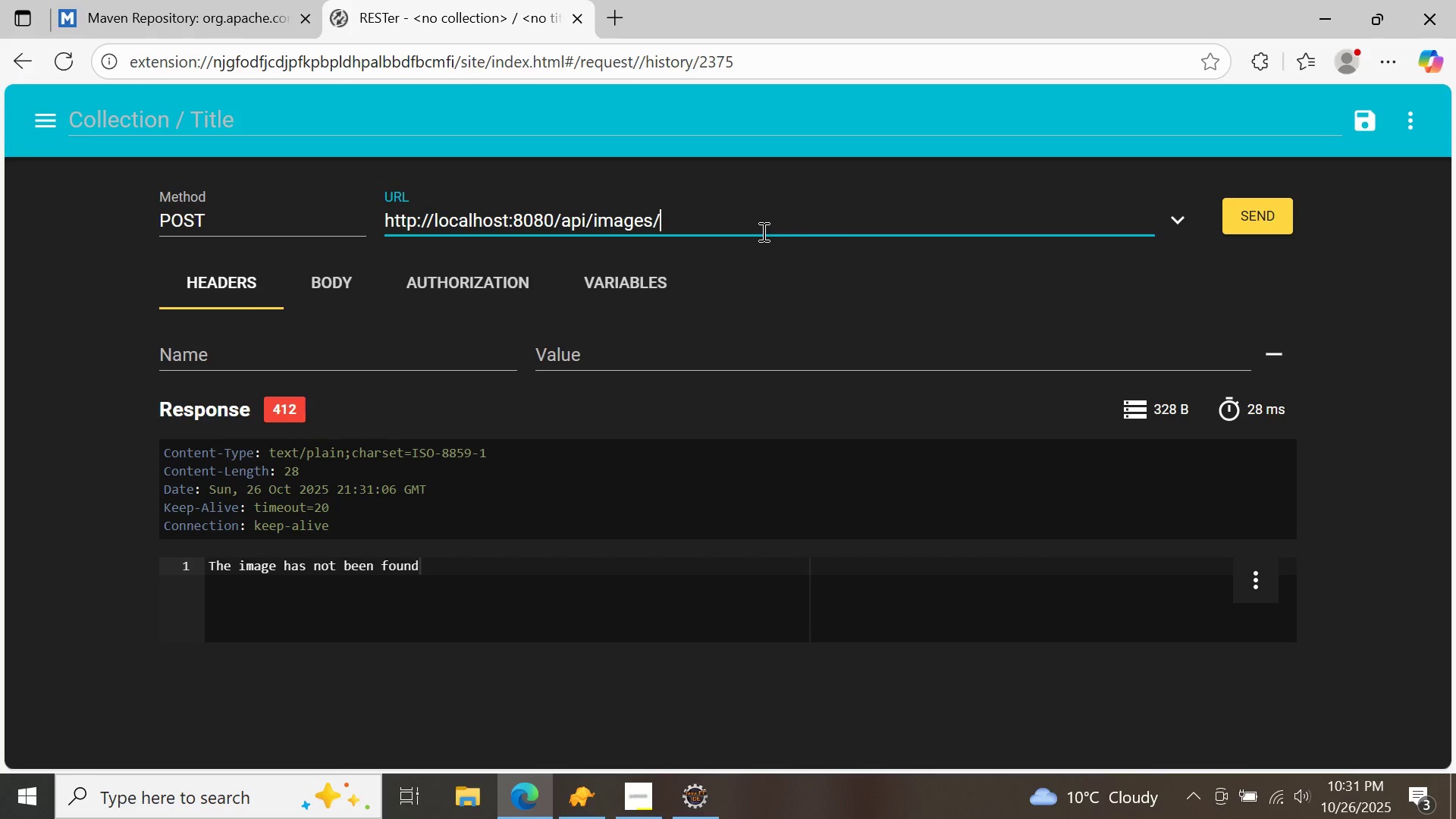 
key(Backspace)
 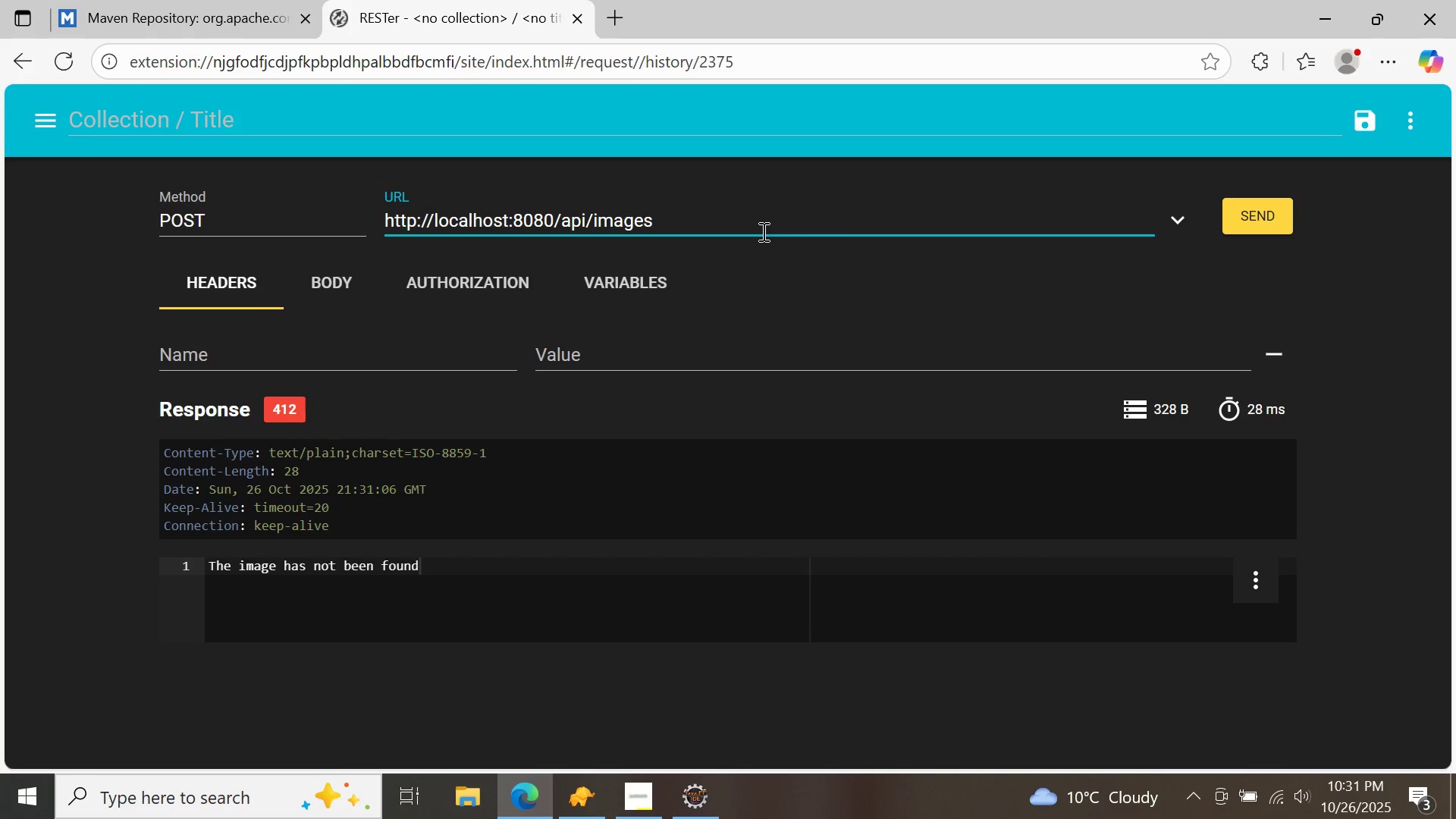 
key(Backspace)
 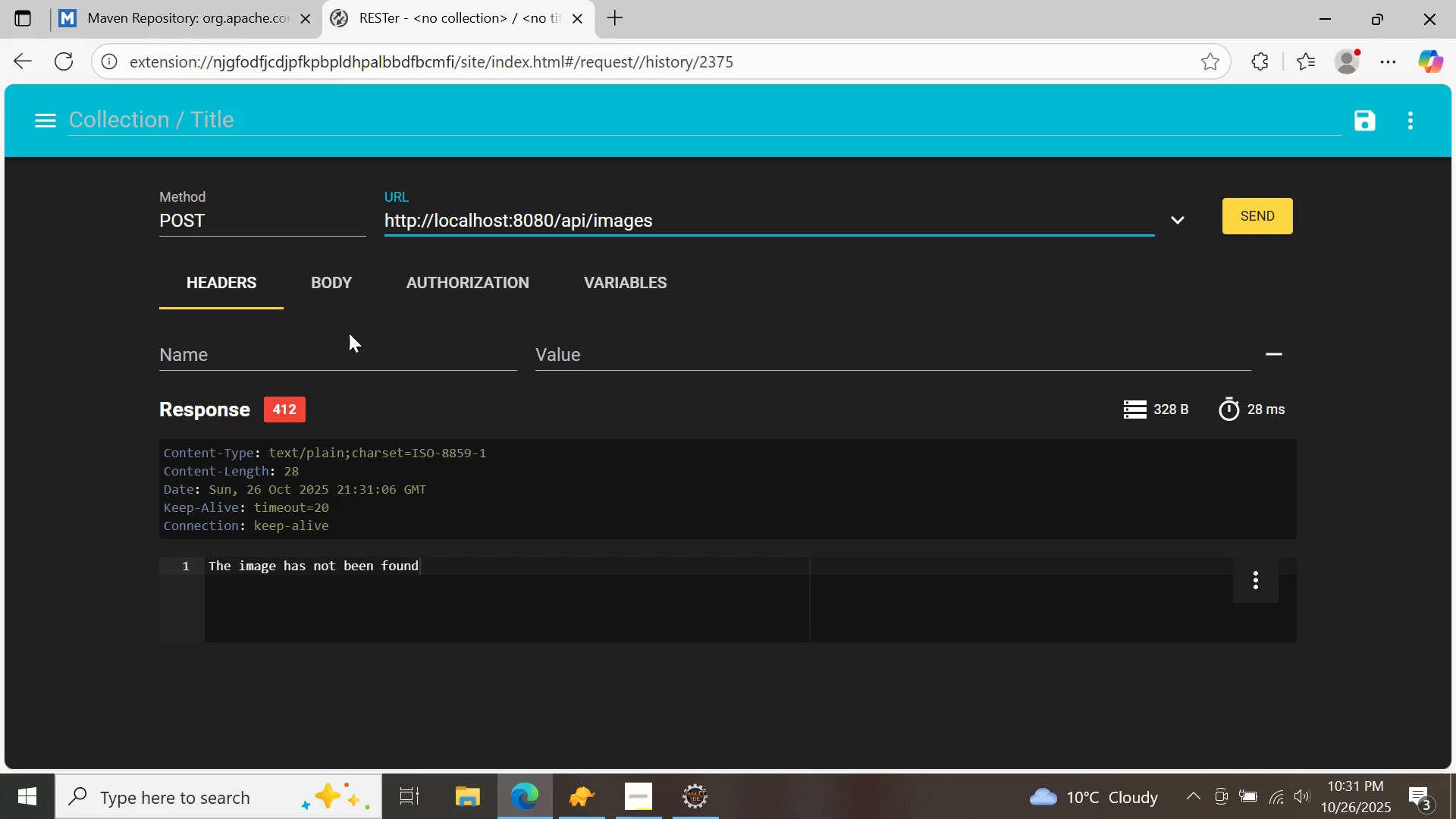 
left_click([319, 281])
 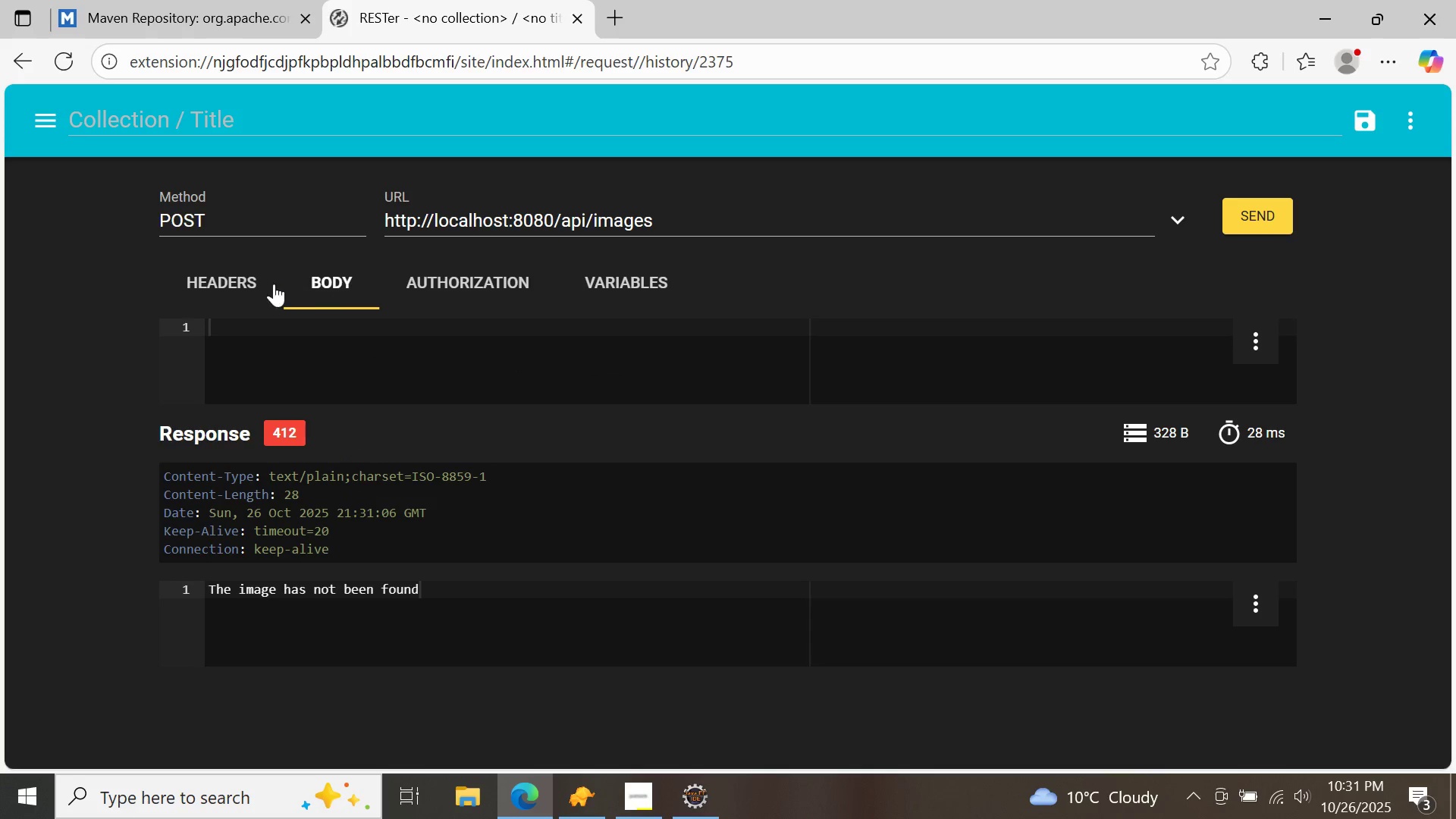 
left_click([237, 284])
 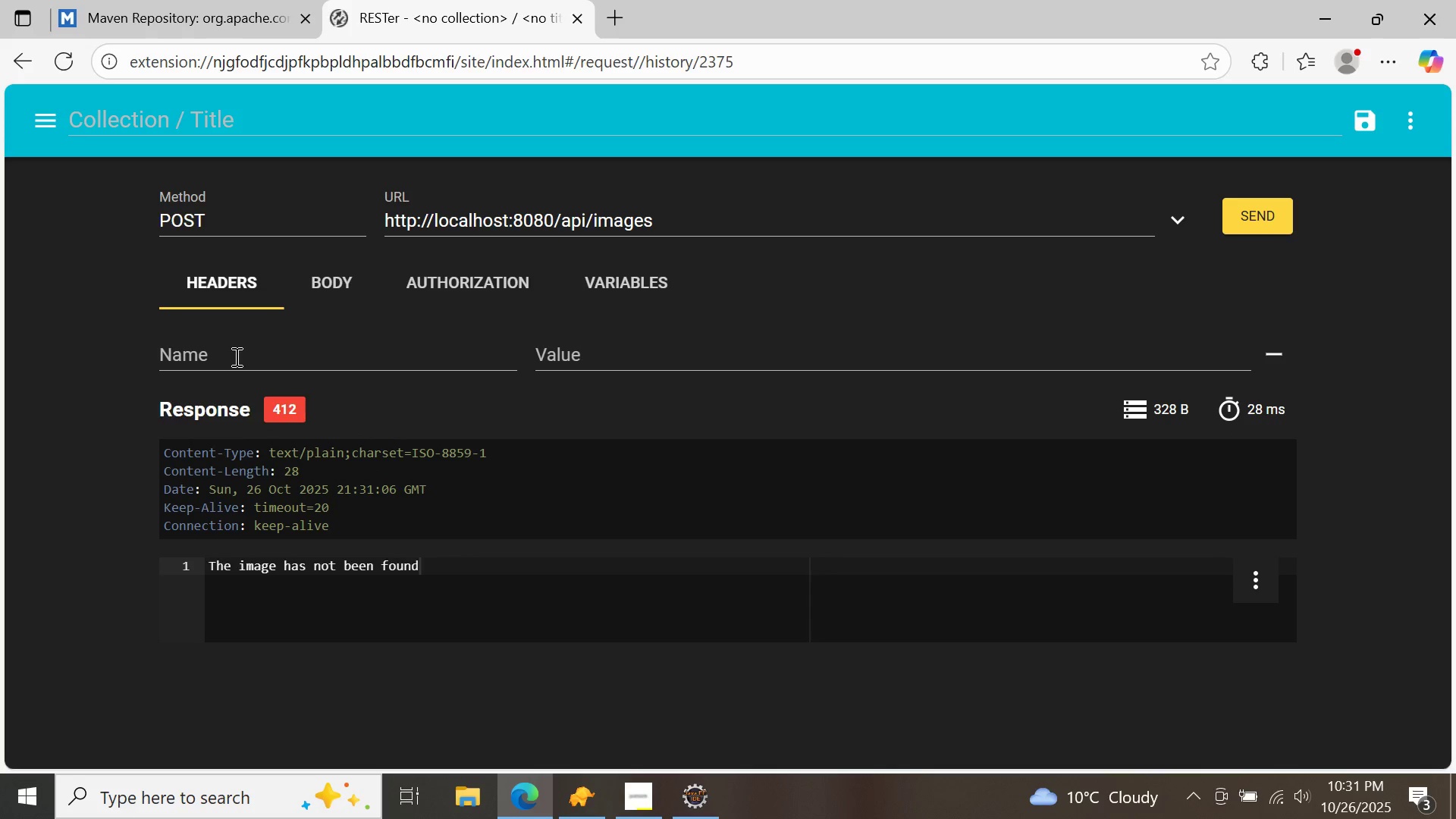 
left_click([235, 356])
 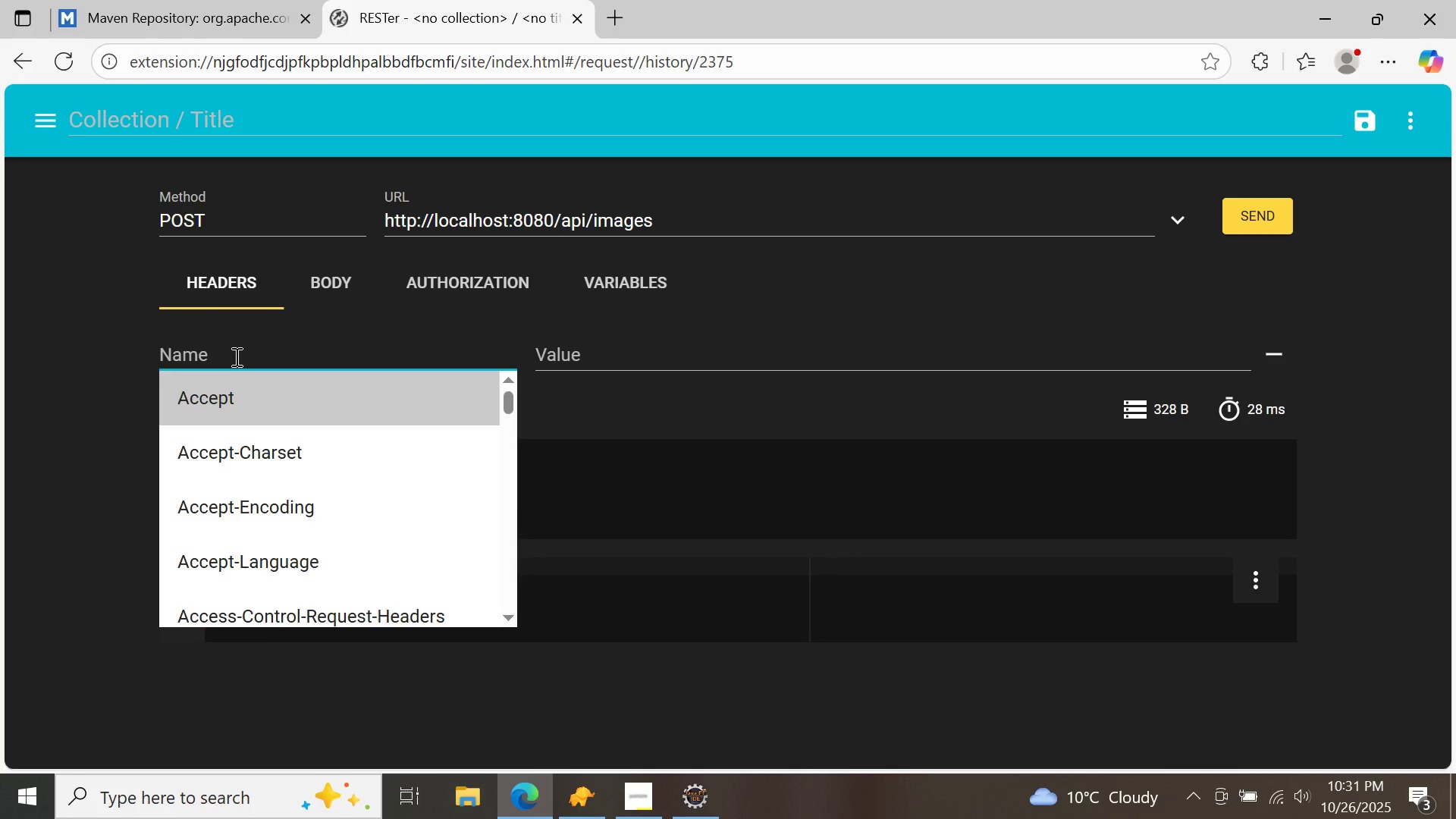 
type(CONT)
 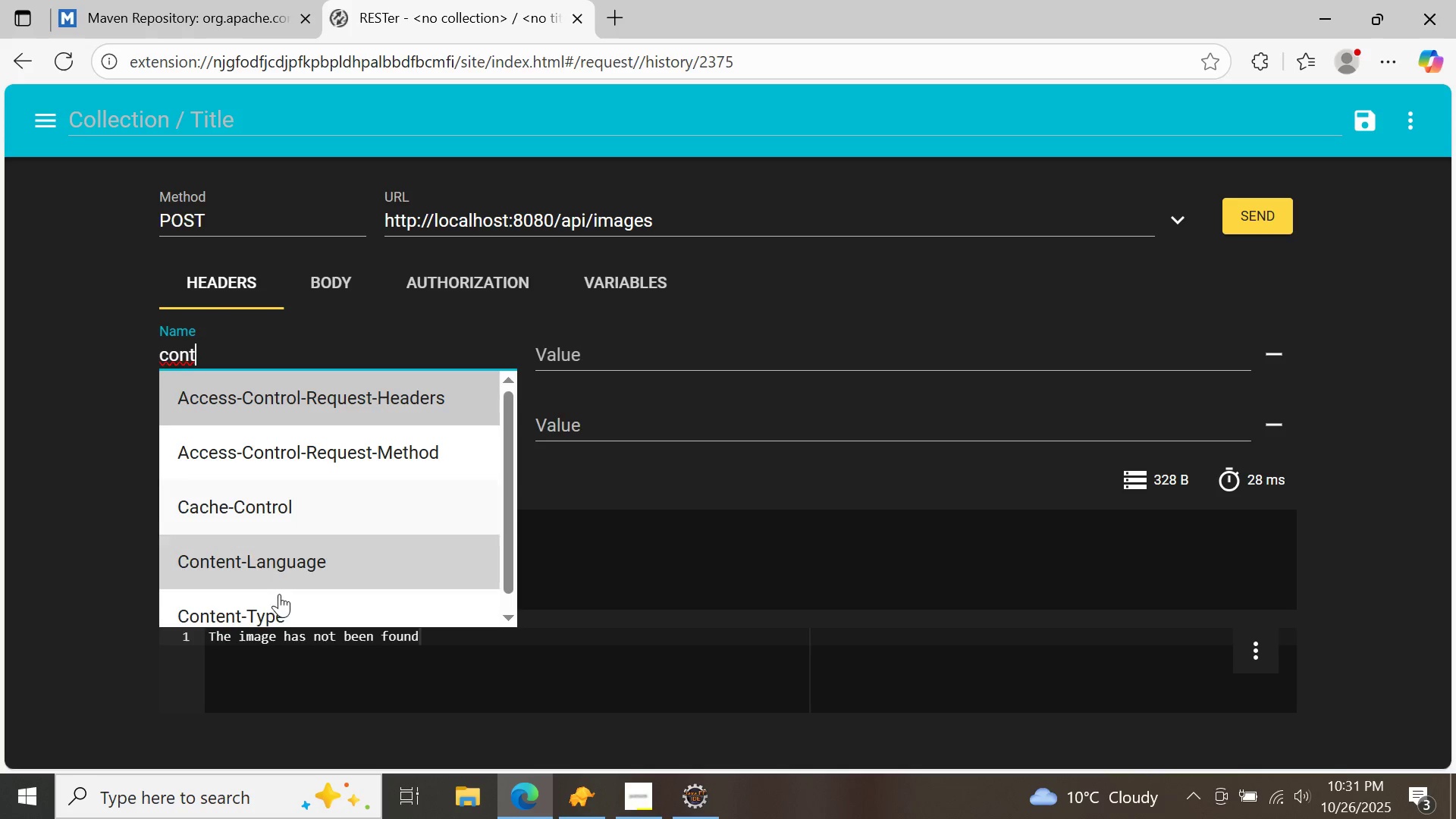 
left_click([280, 607])
 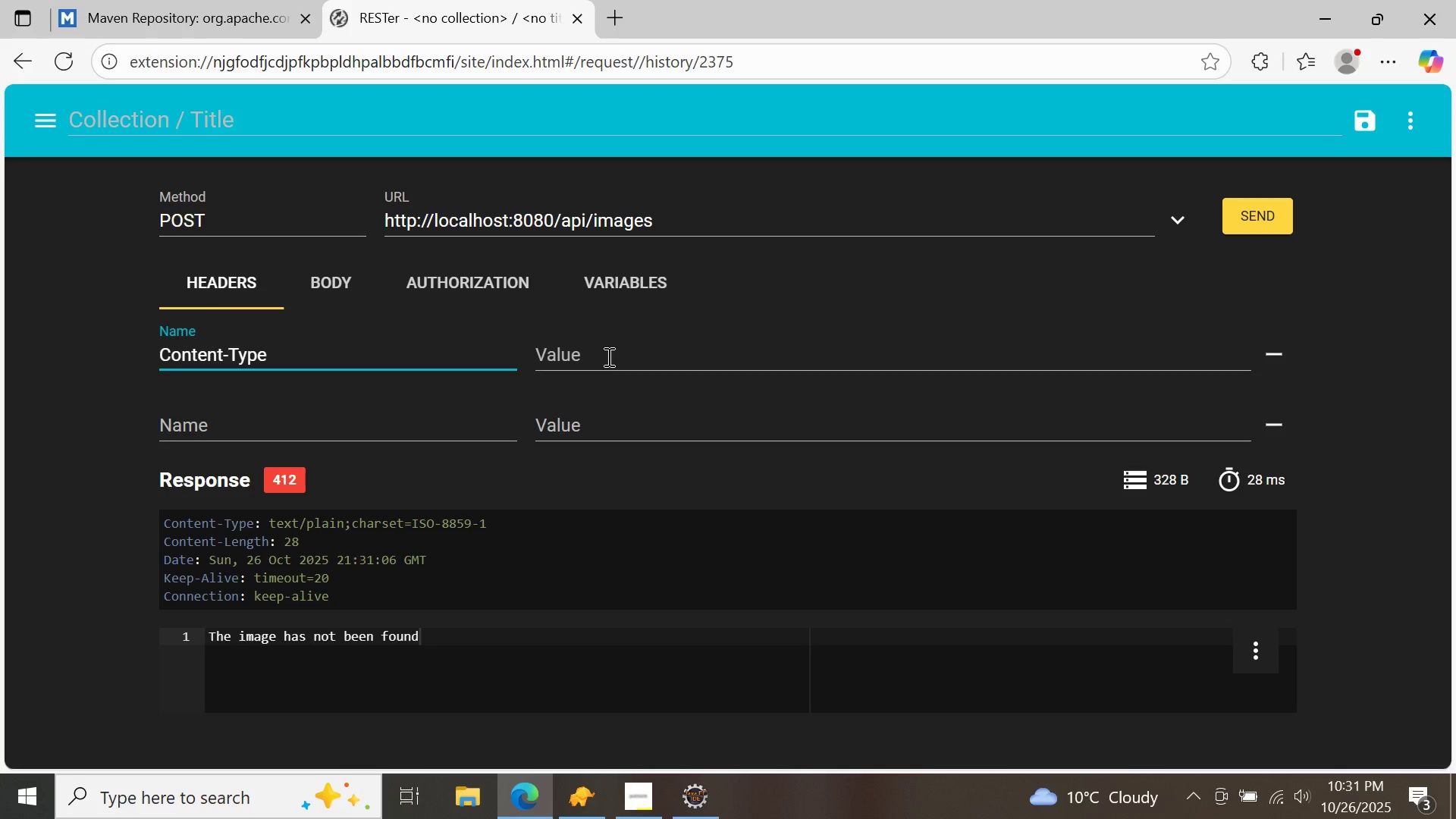 
left_click([607, 356])
 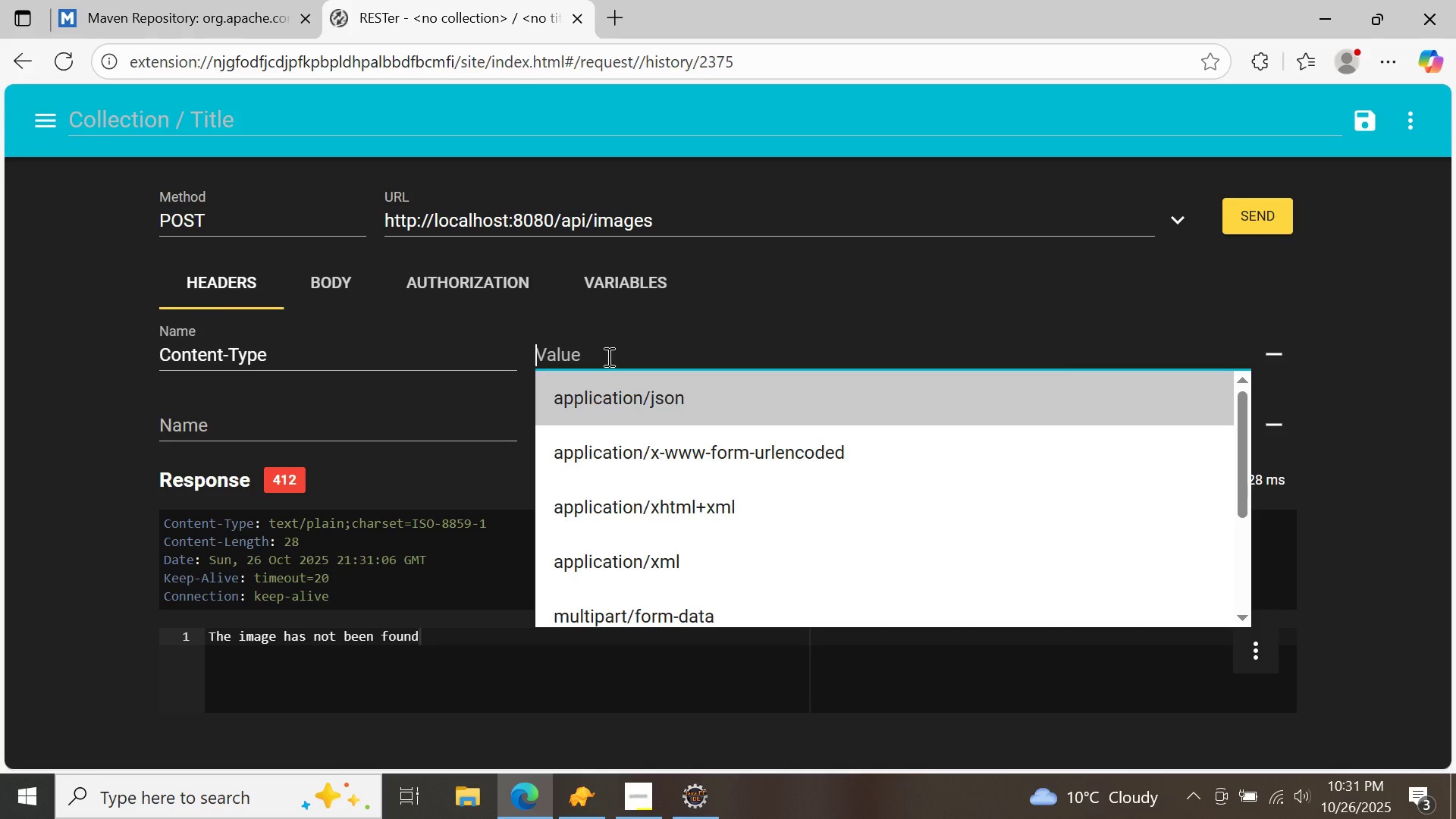 
type(MU)
 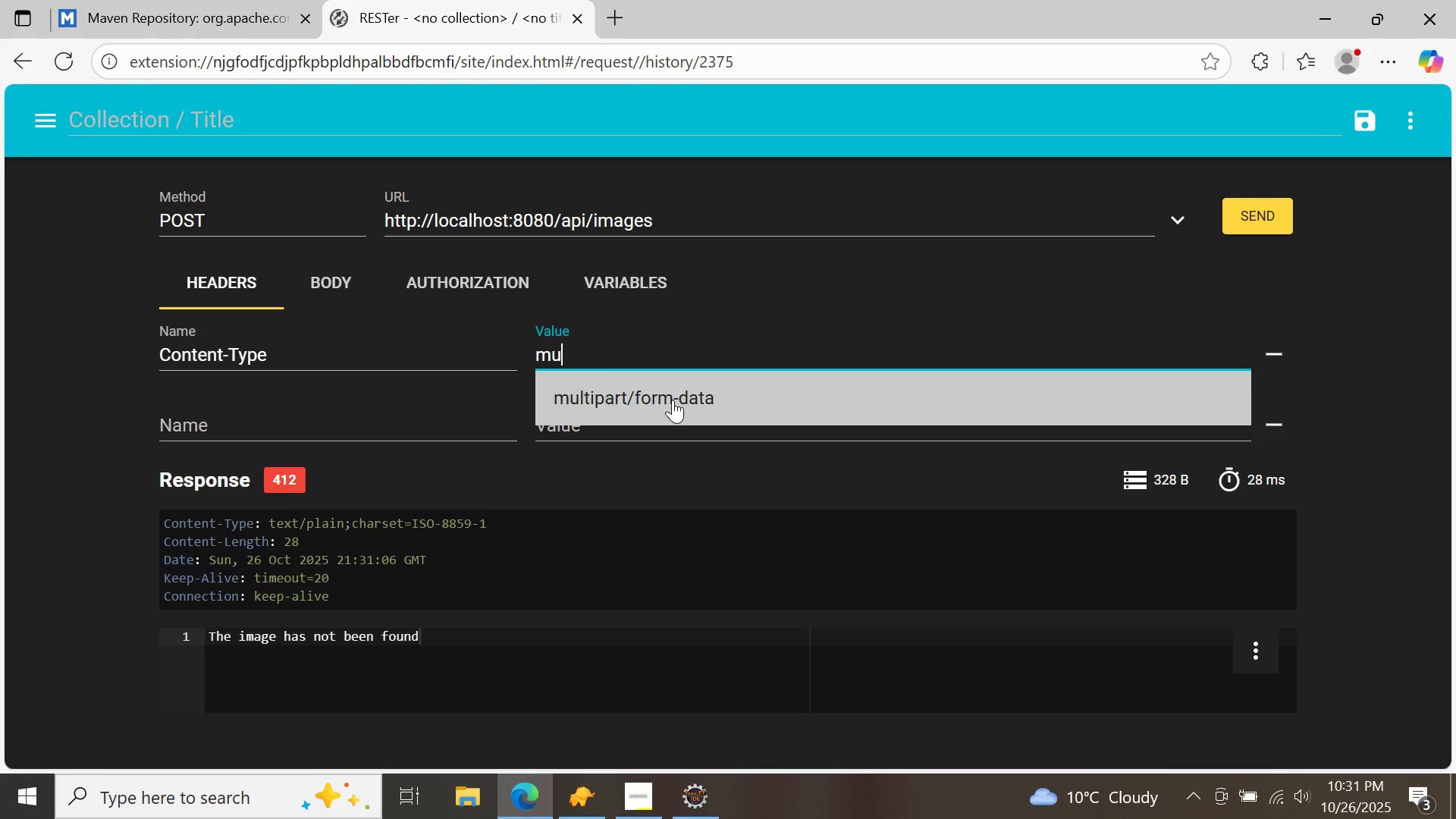 
left_click([673, 400])
 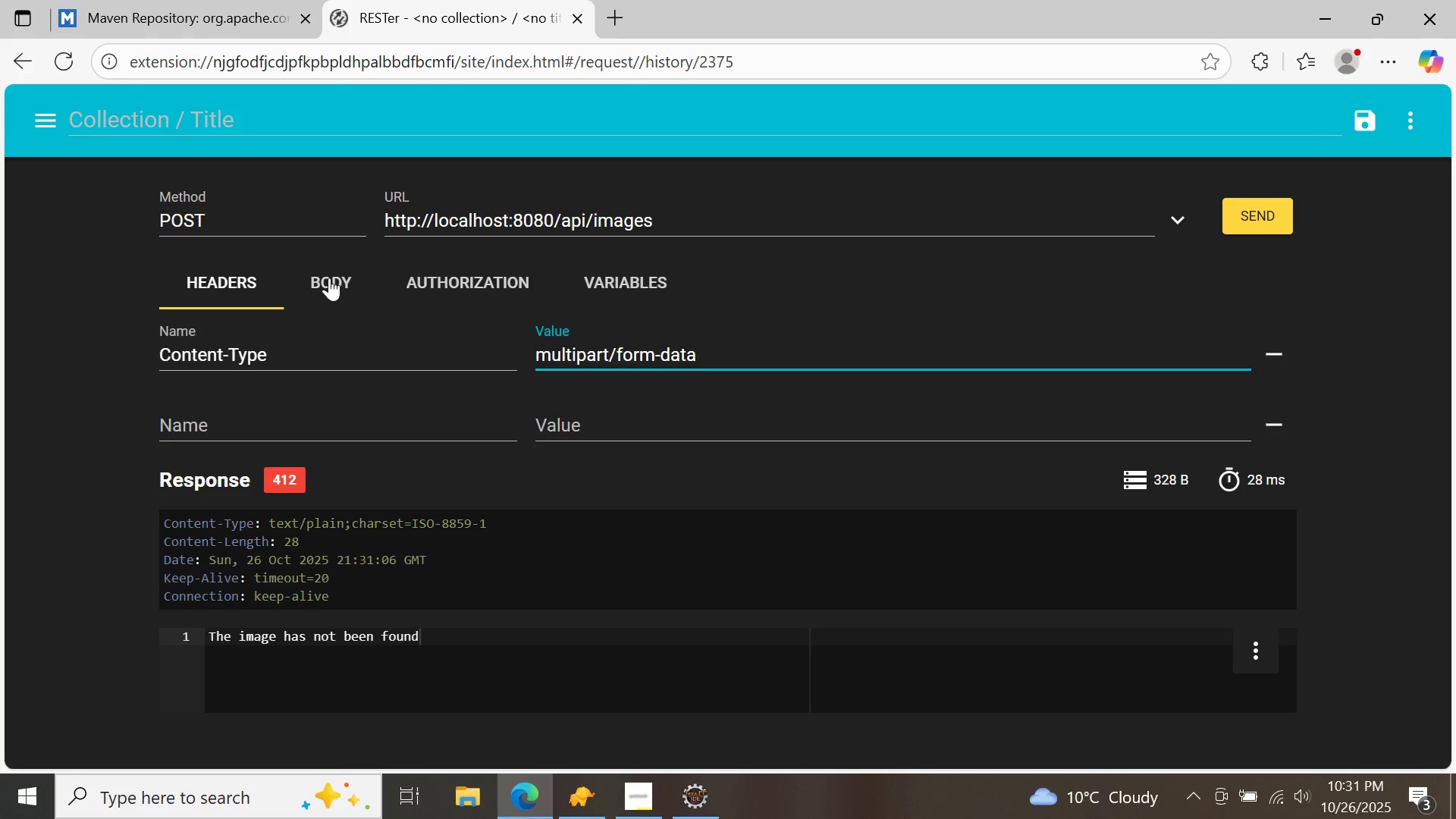 
left_click([329, 278])
 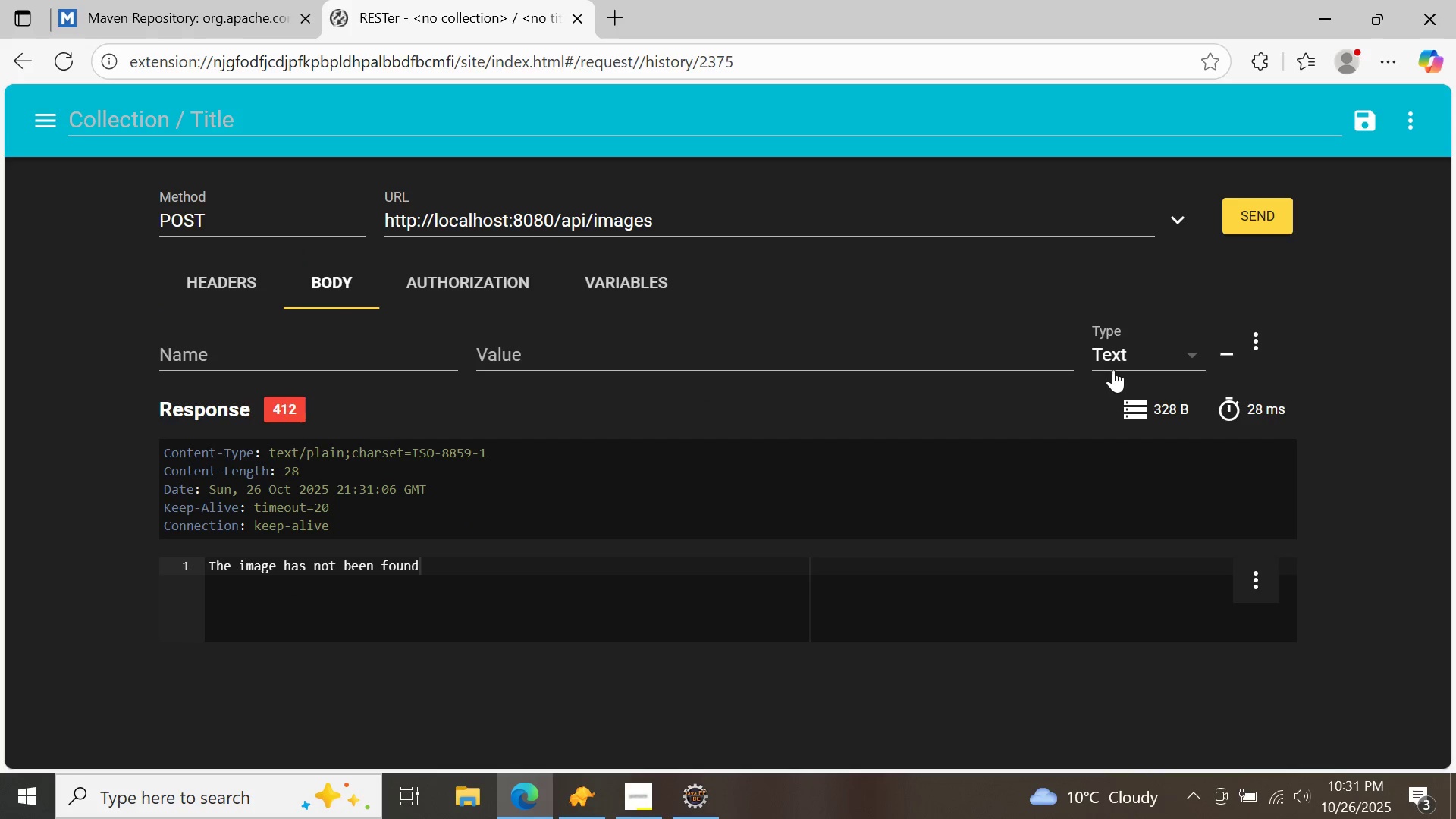 
left_click([1121, 356])
 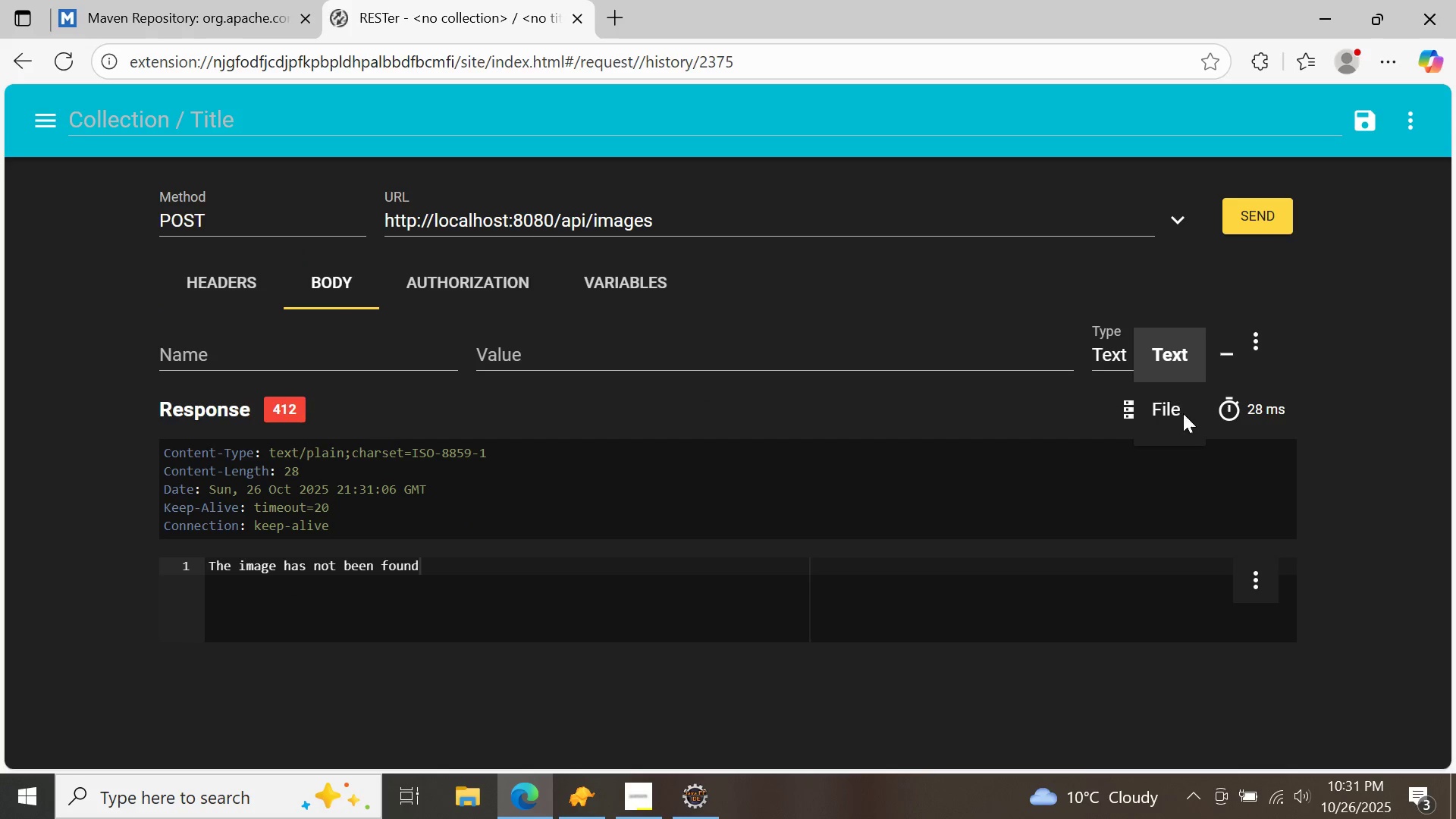 
left_click([1184, 418])
 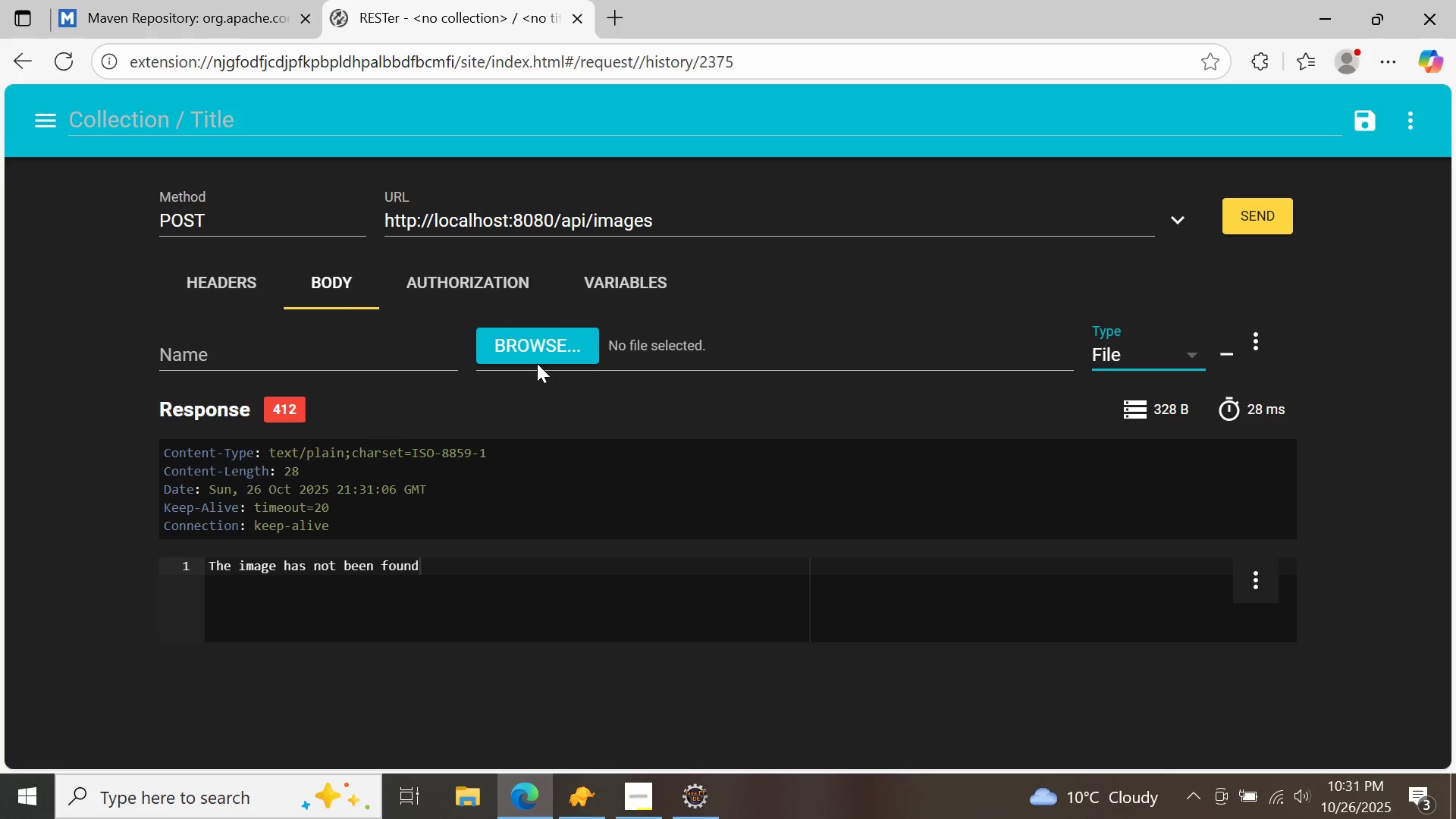 
left_click([536, 346])
 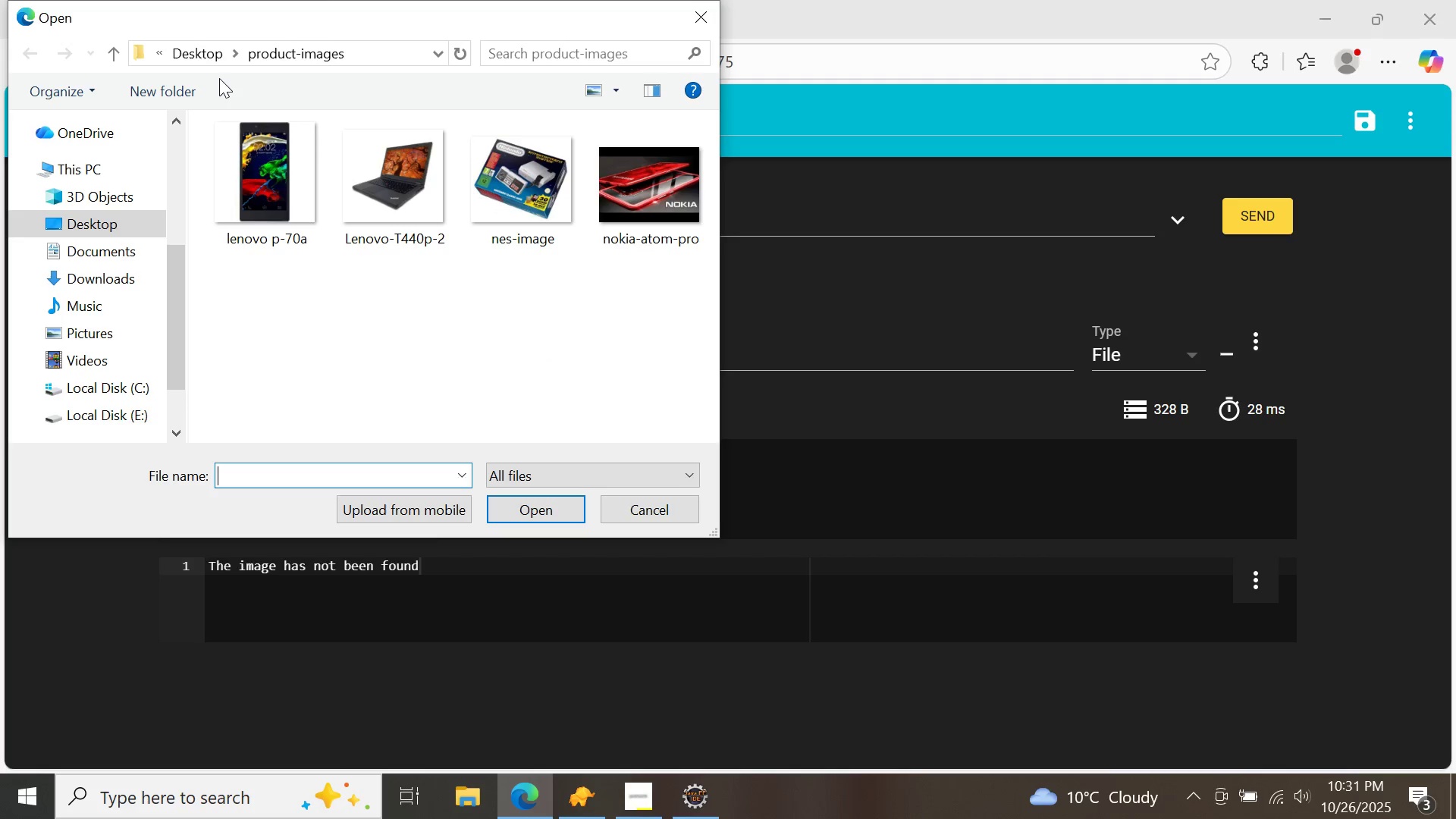 
left_click([199, 45])
 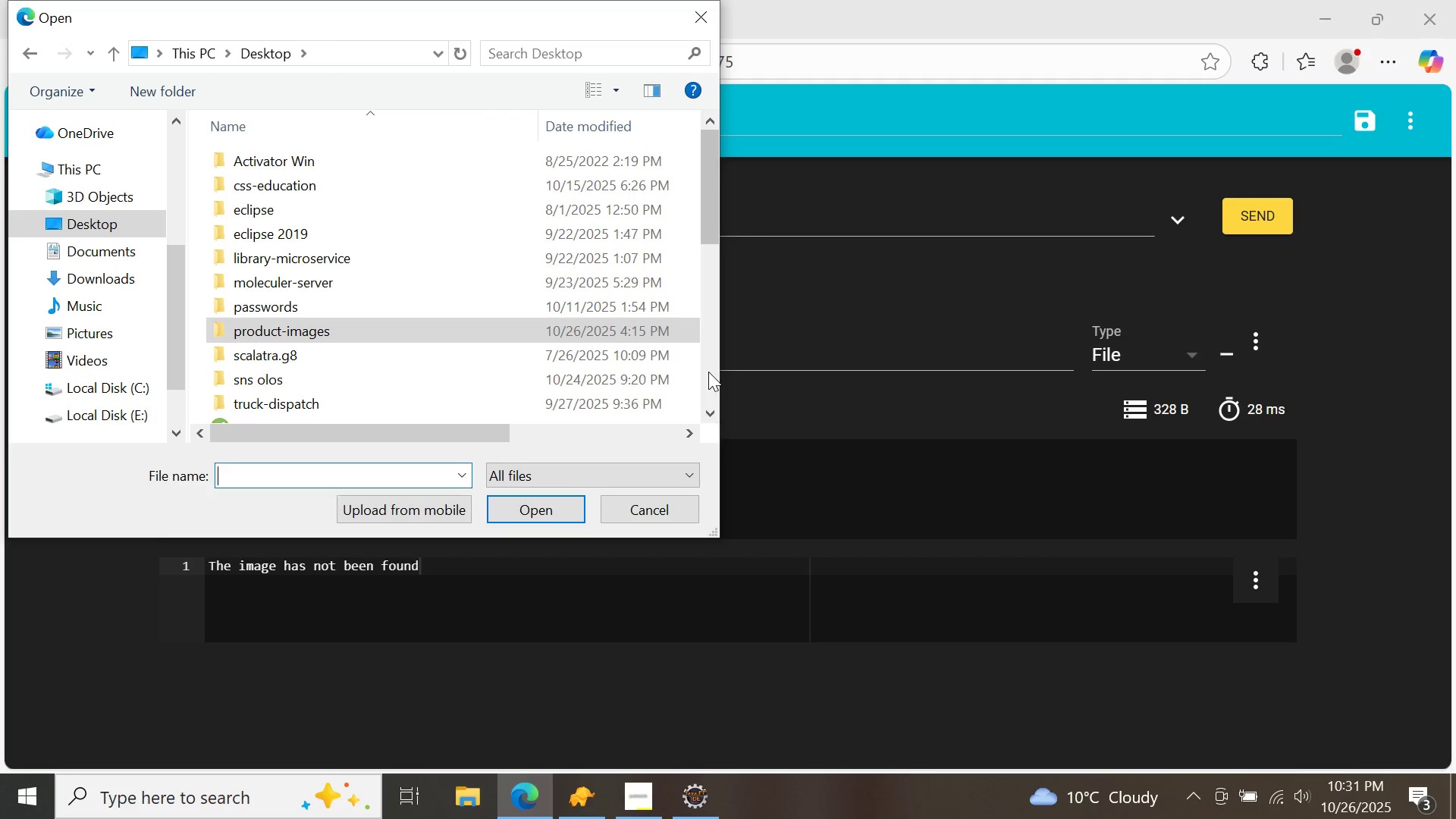 
double_click([708, 372])
 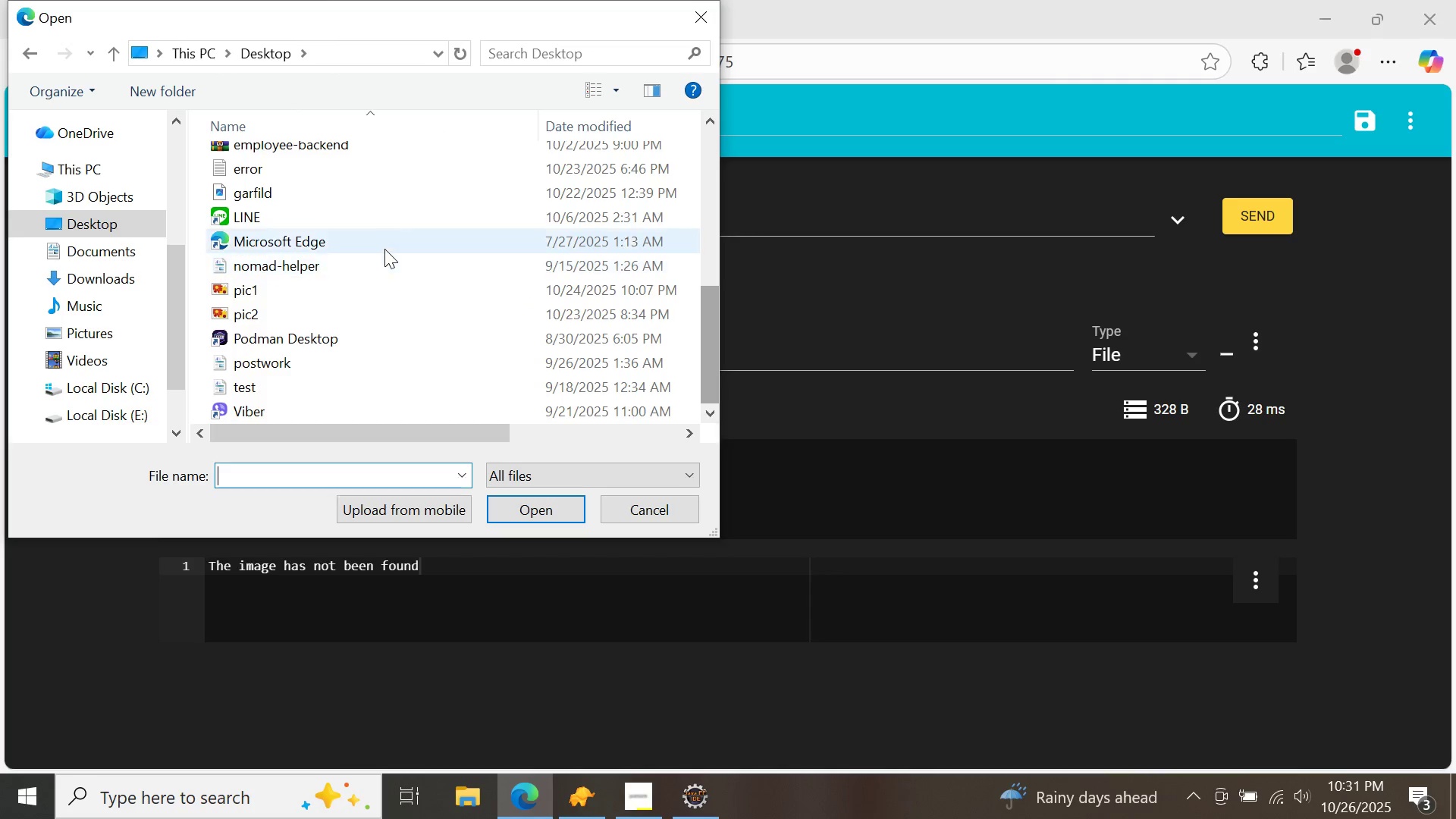 
left_click([258, 170])
 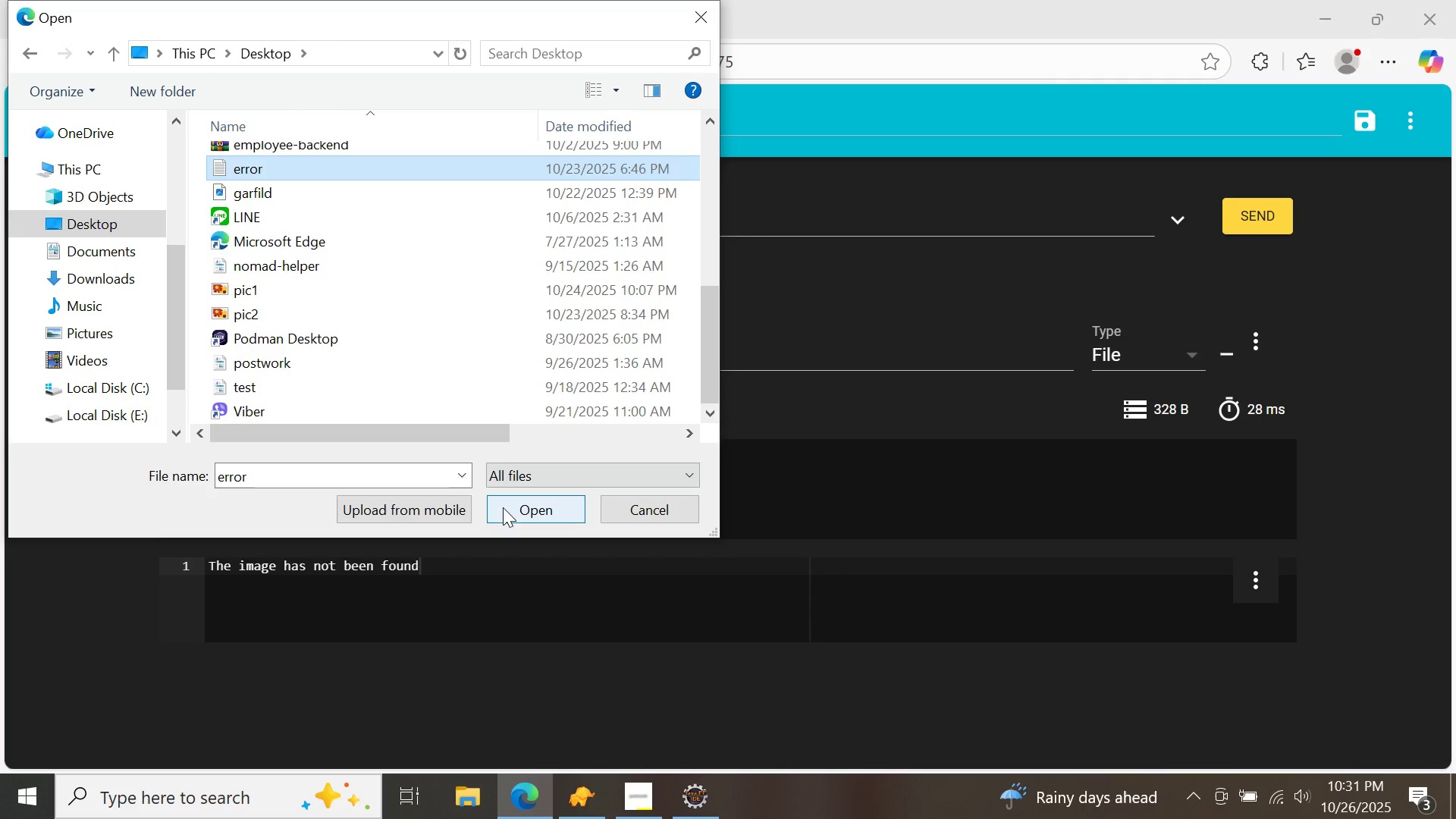 
left_click([503, 507])
 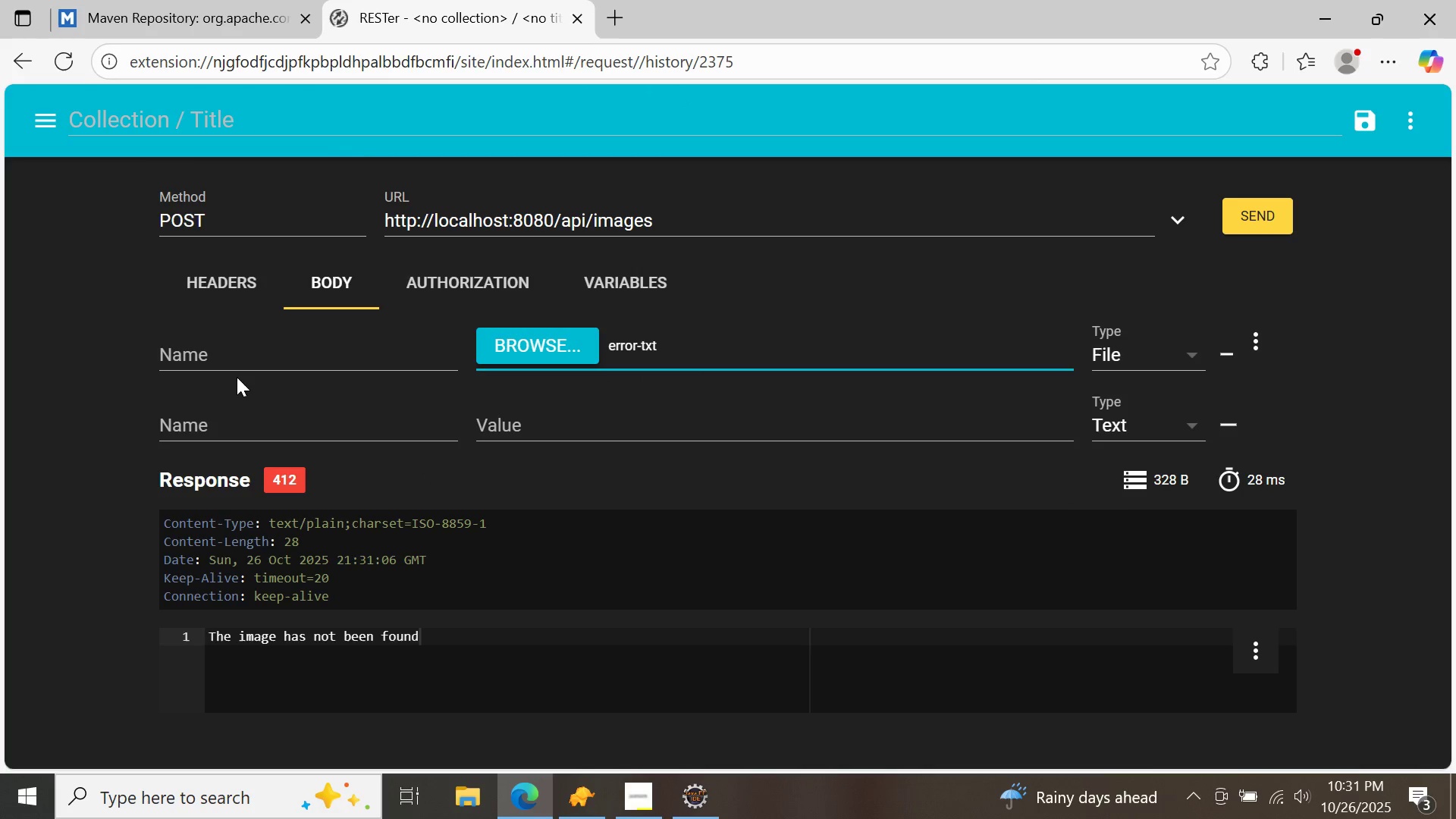 
left_click([228, 361])
 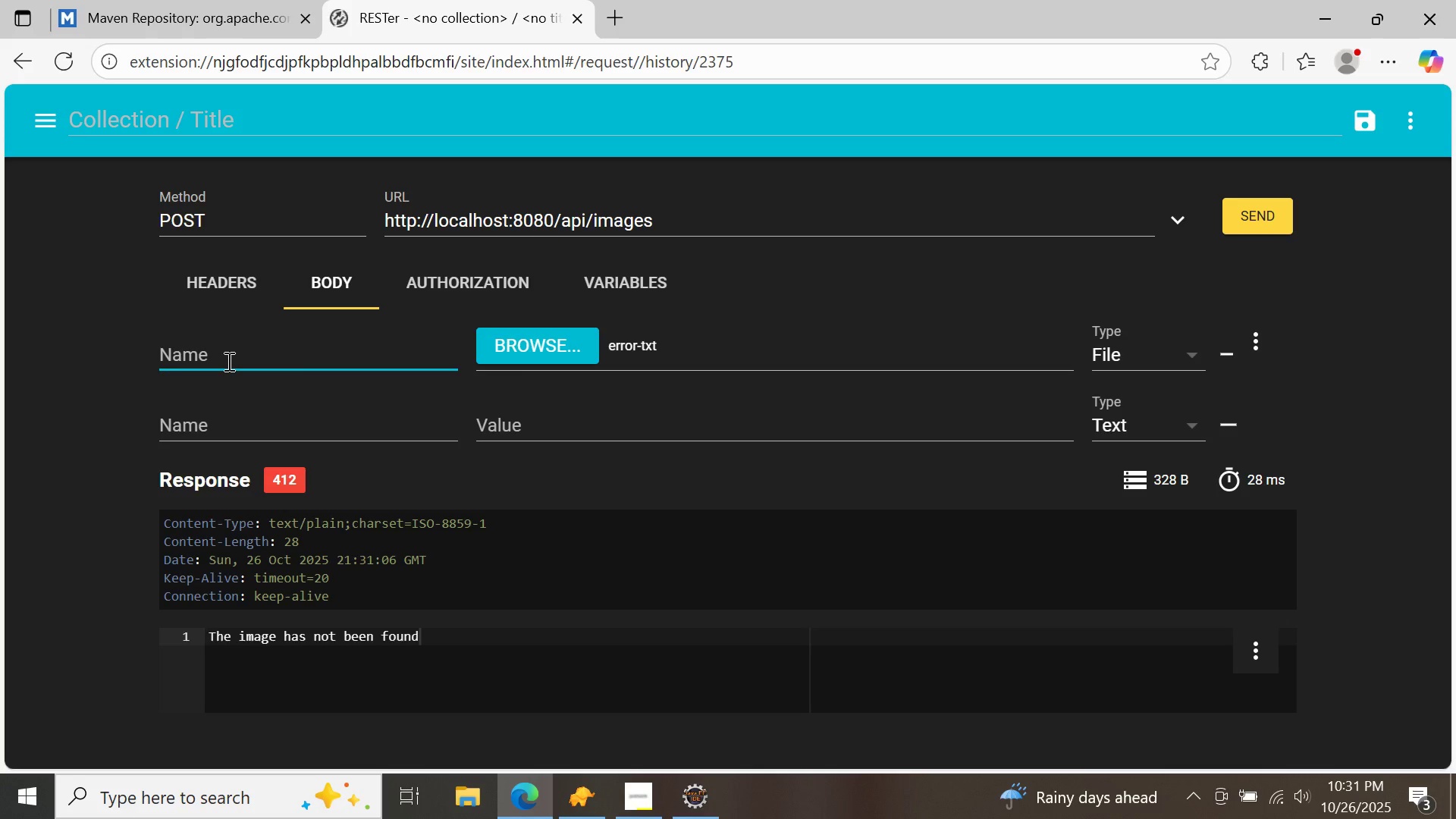 
type(FILE)
 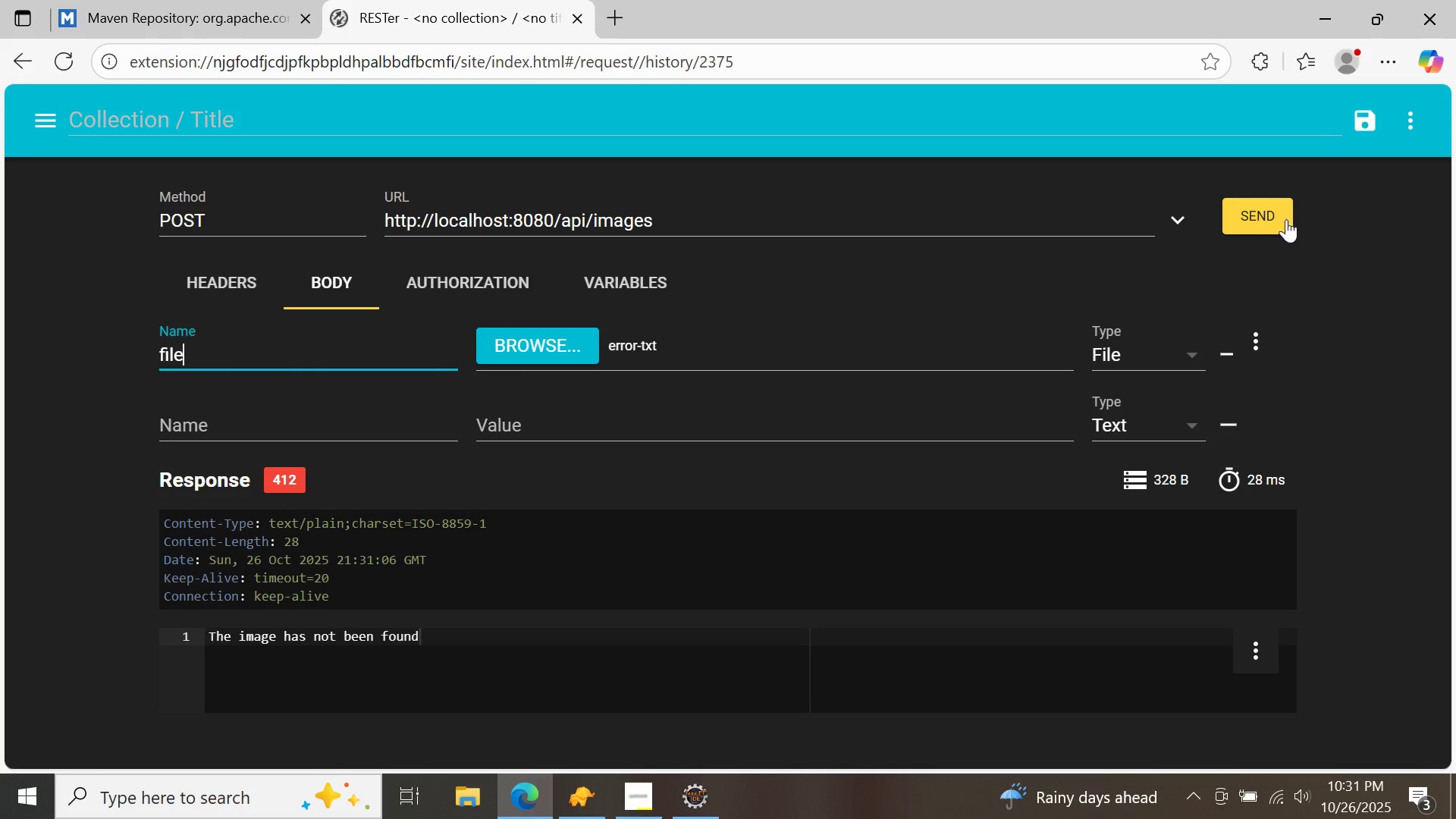 
left_click([1277, 216])
 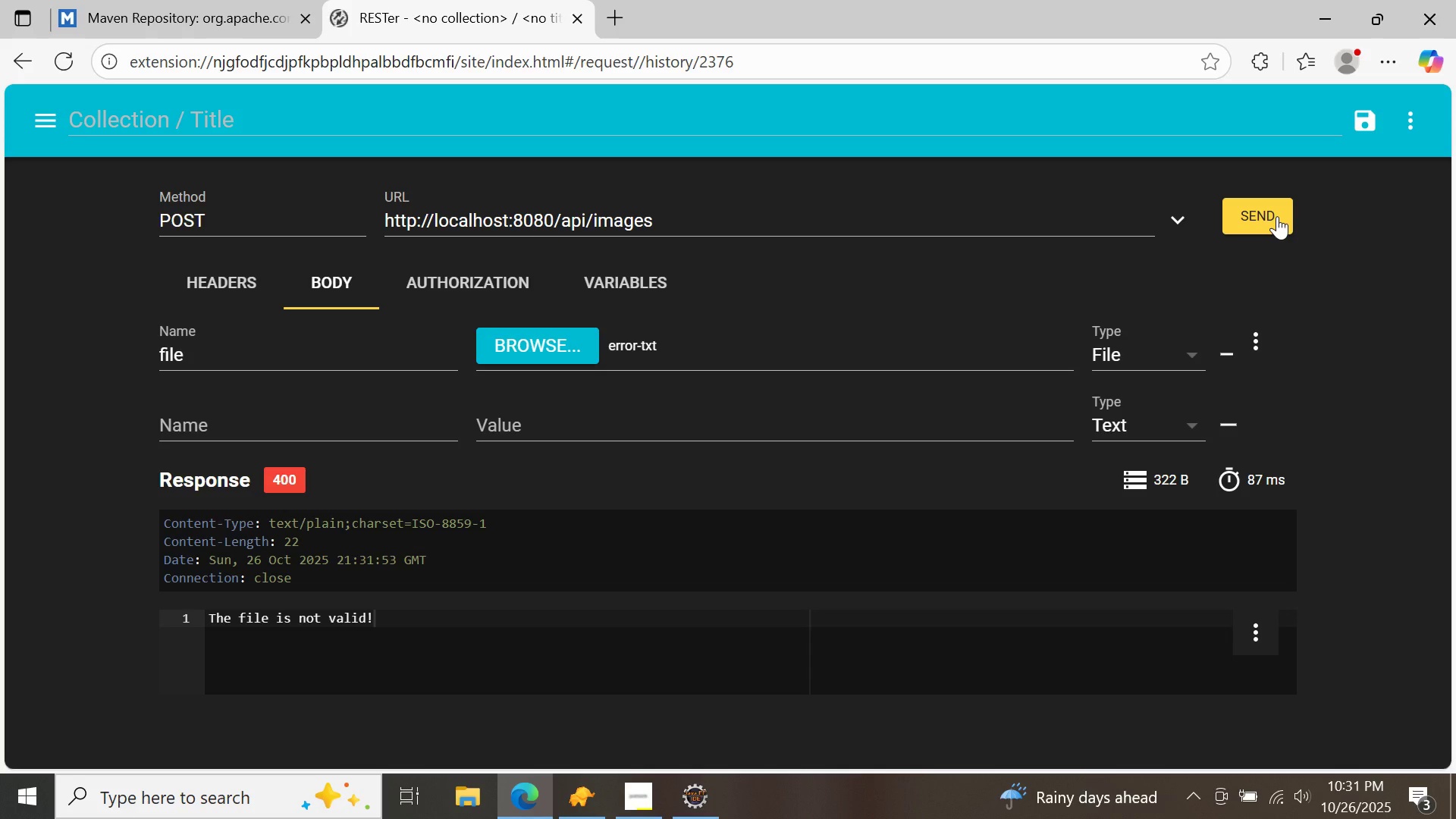 
left_click([1277, 216])
 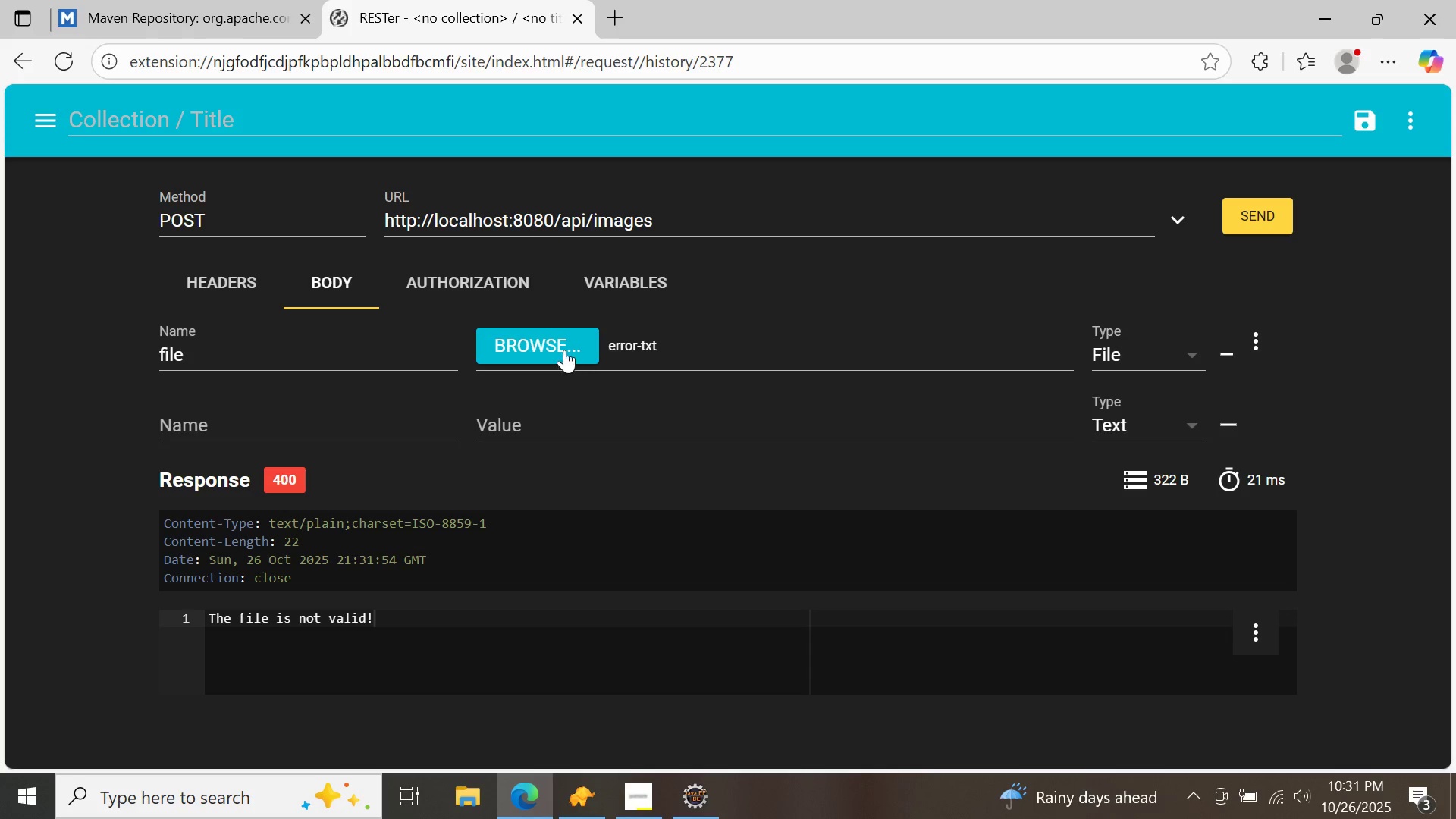 
left_click([560, 342])
 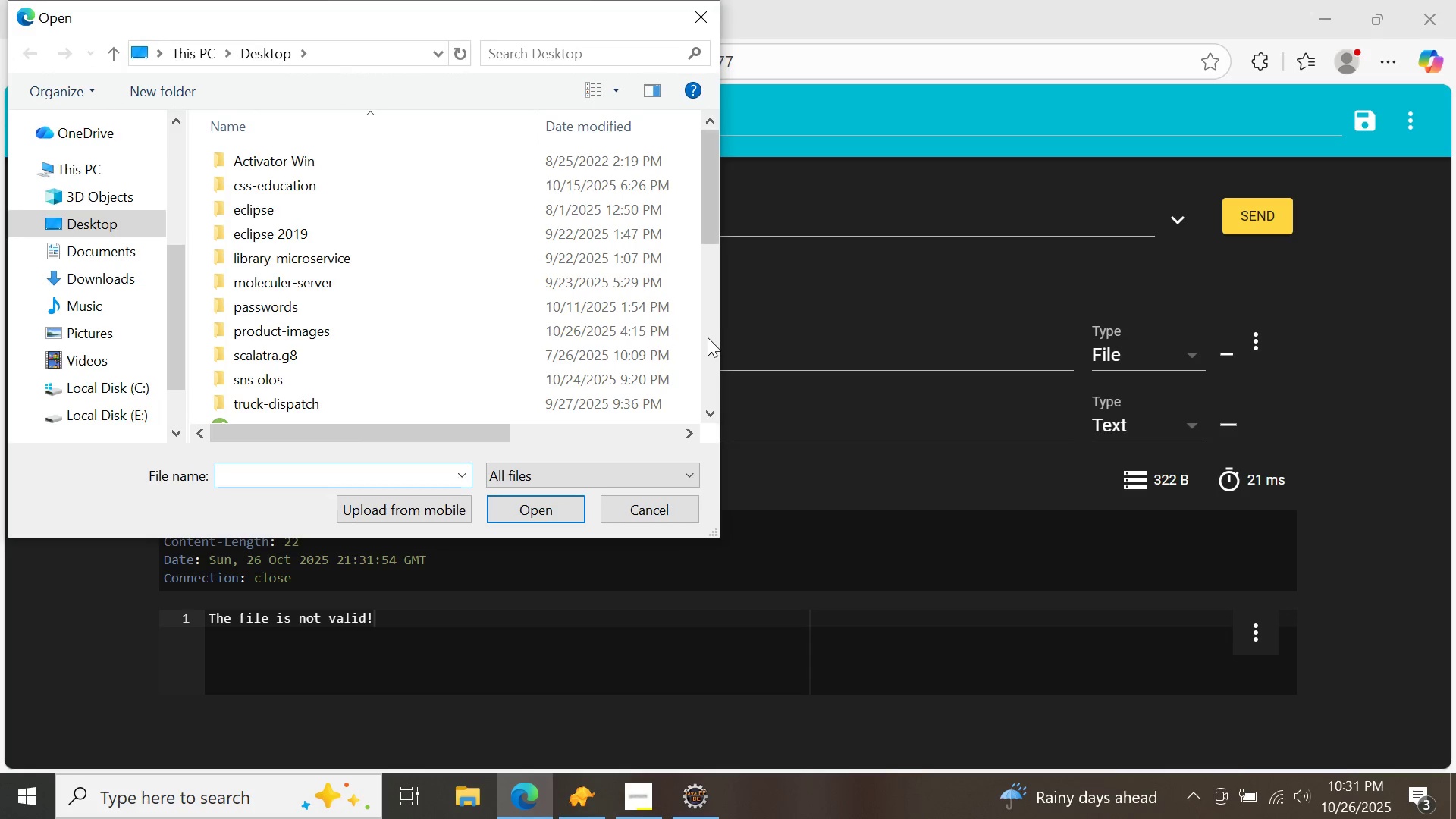 
left_click([711, 346])
 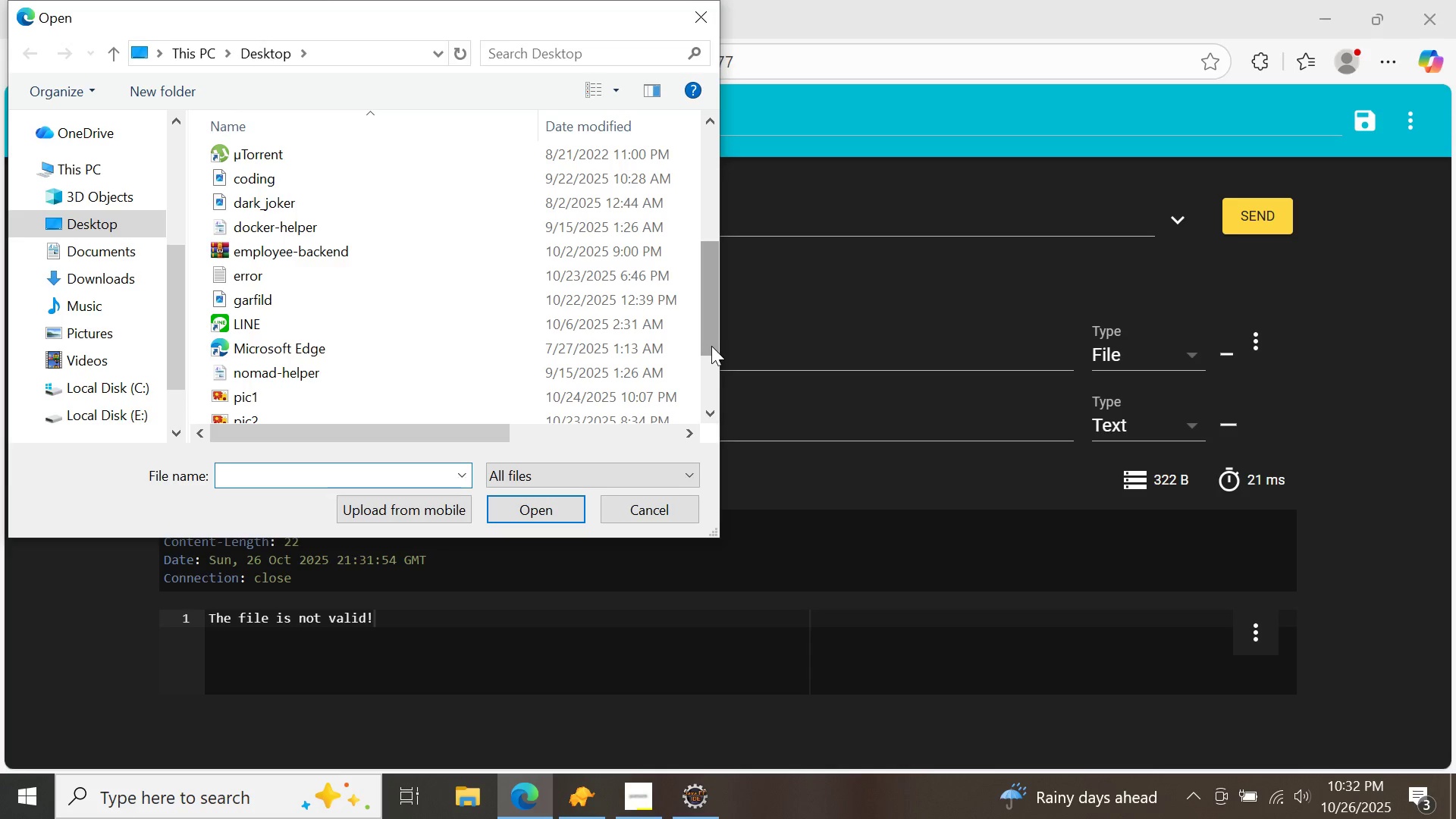 
left_click([711, 346])
 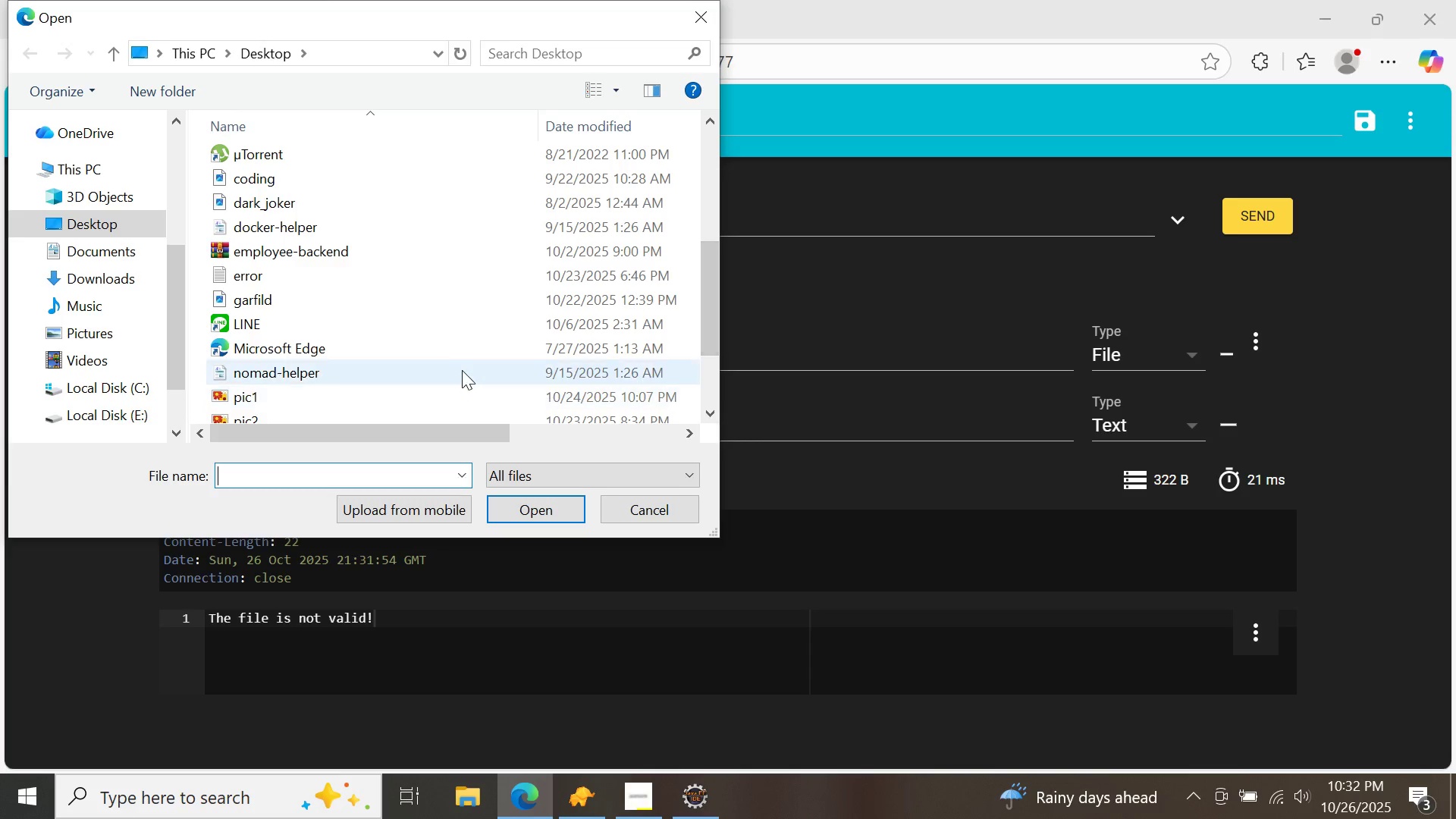 
left_click([462, 369])
 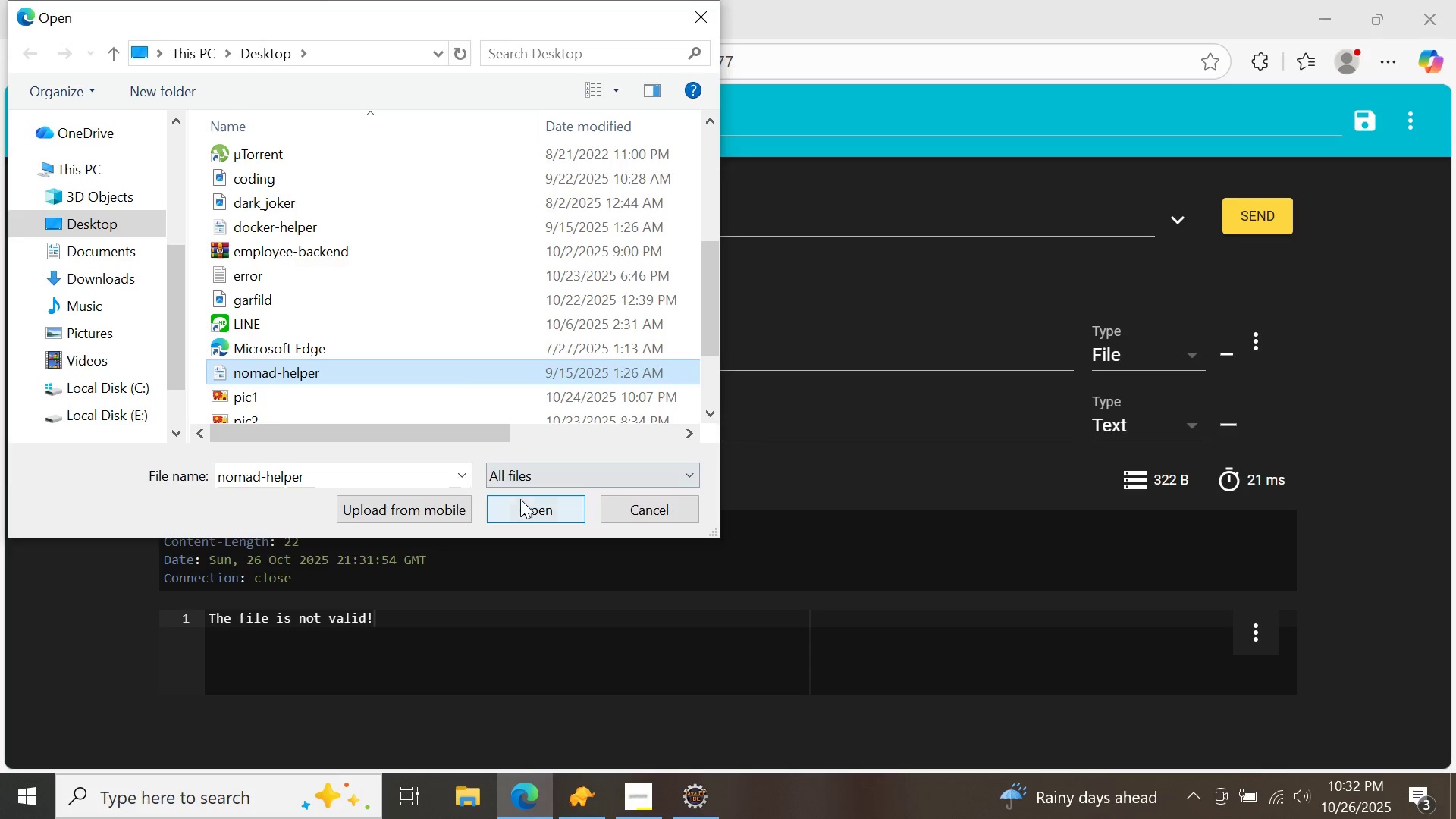 
left_click([520, 499])
 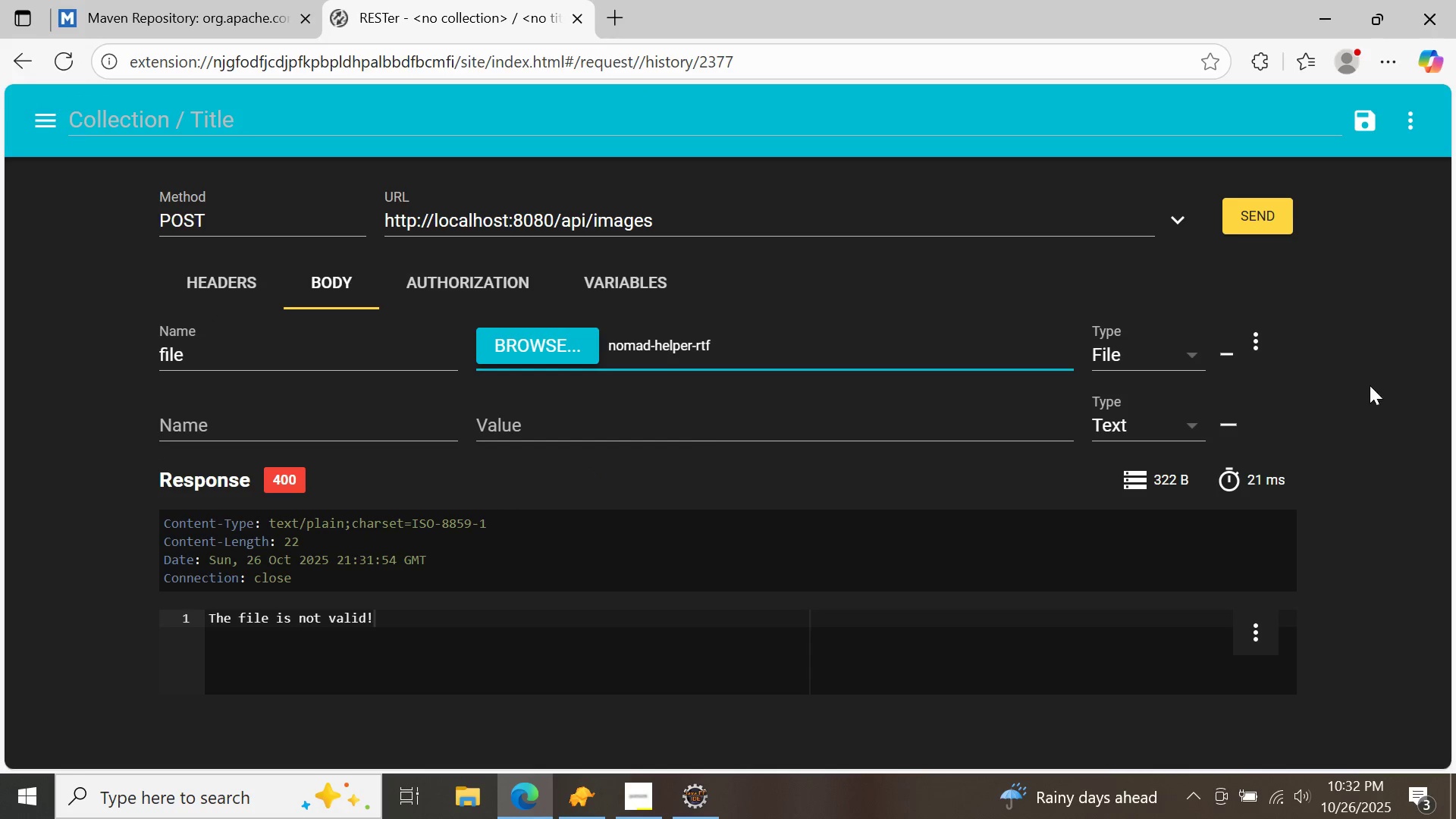 
left_click([1266, 211])
 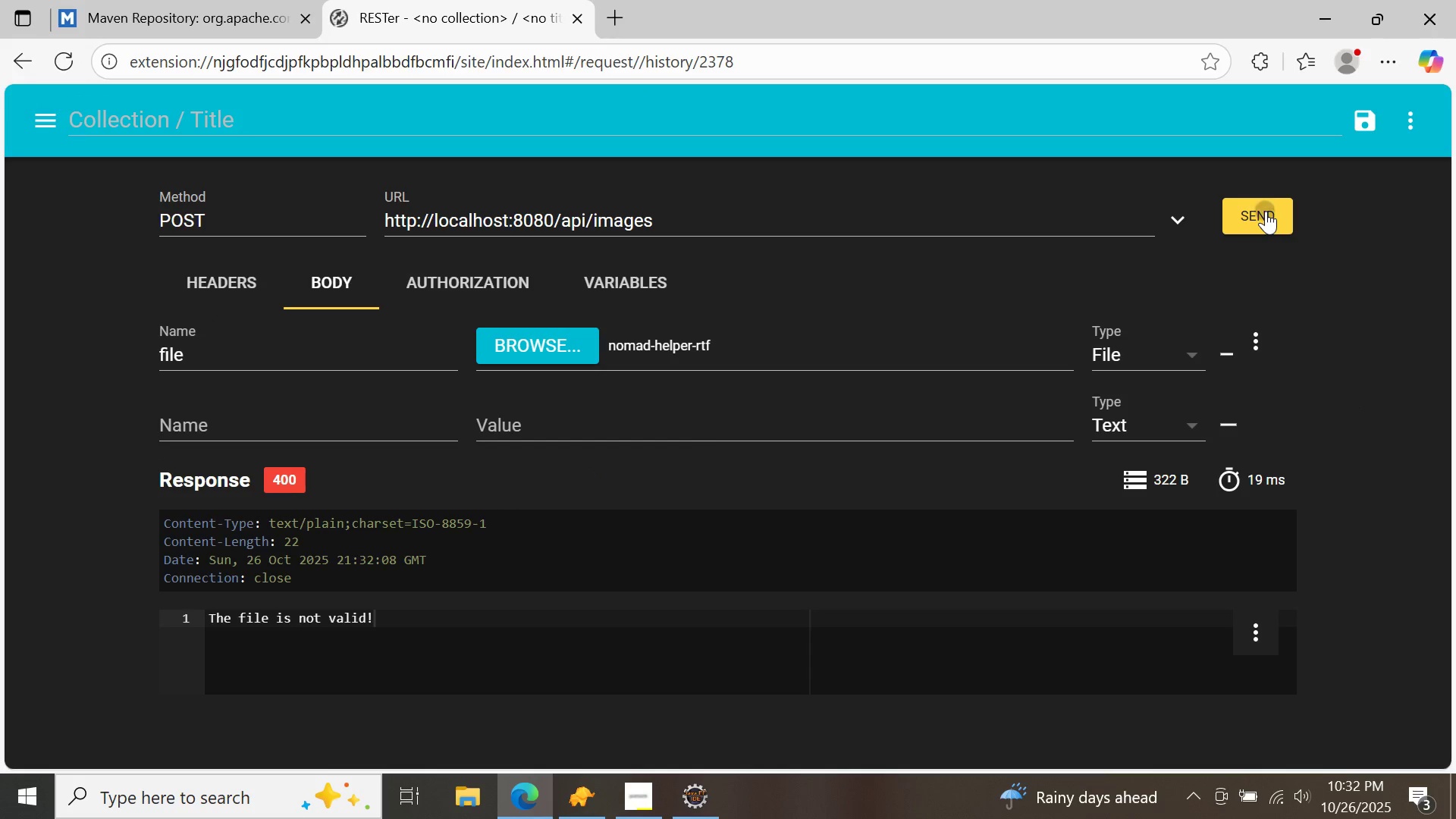 
left_click([1266, 211])
 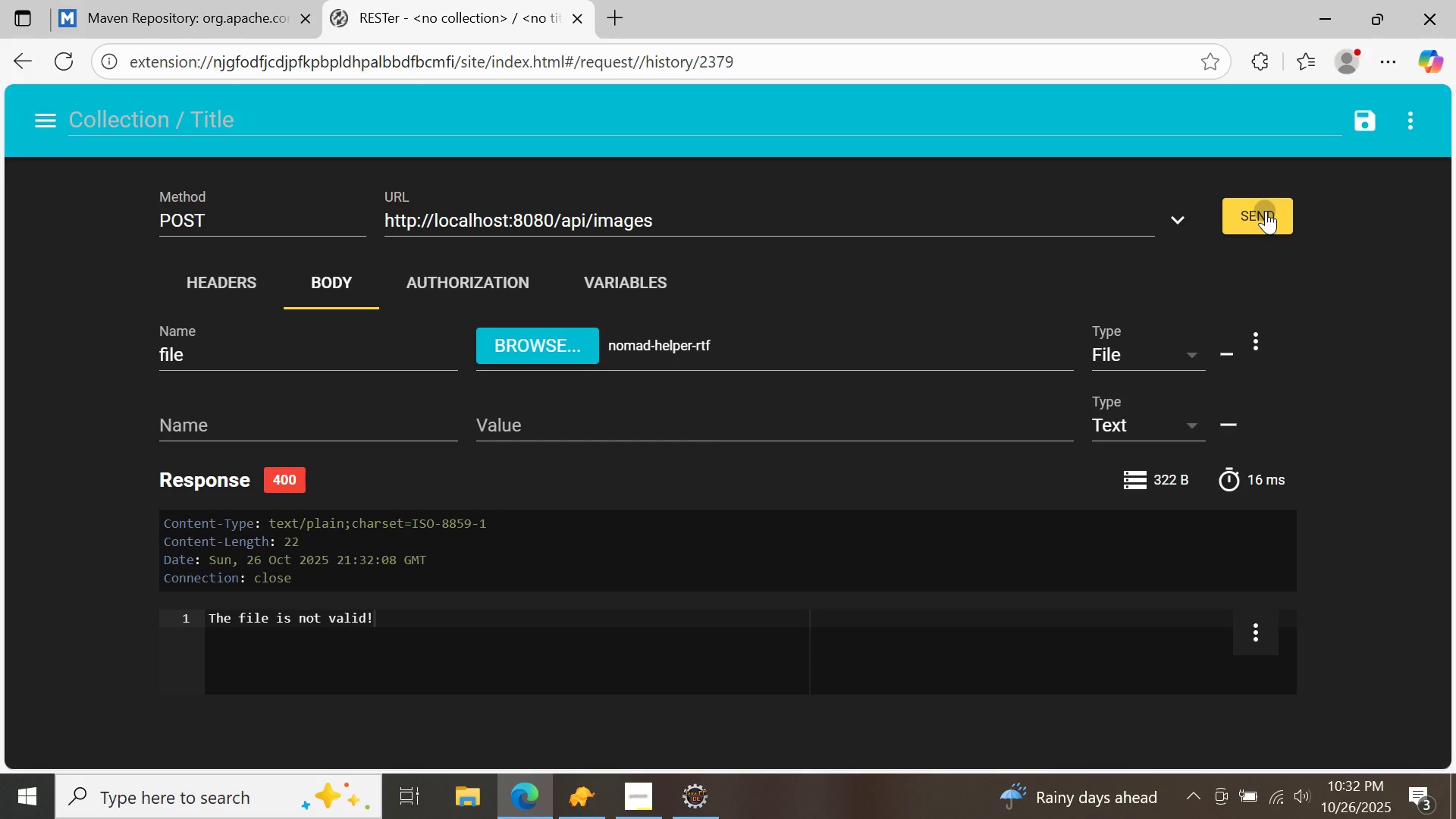 
left_click([1266, 211])
 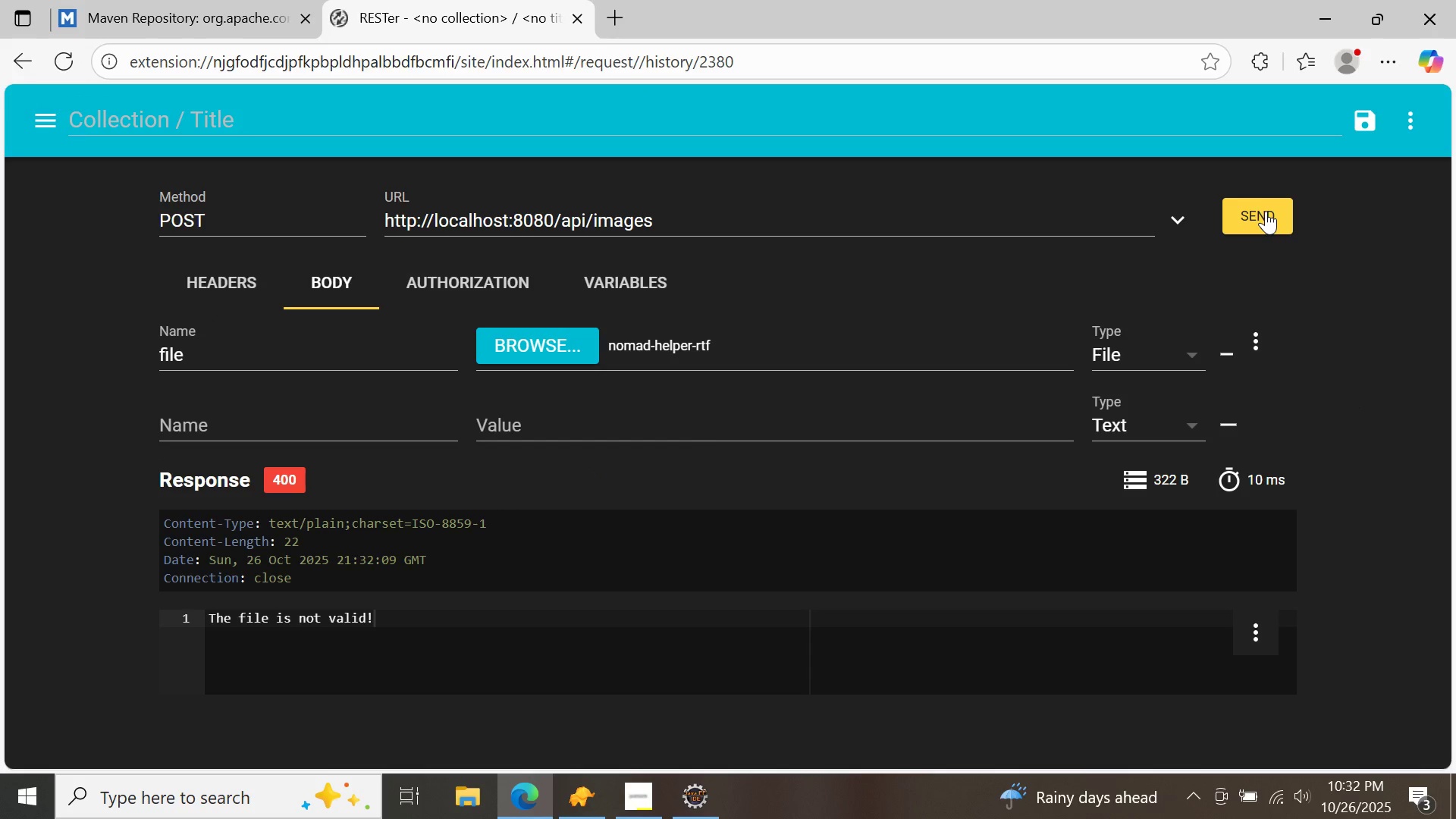 
left_click([1266, 211])
 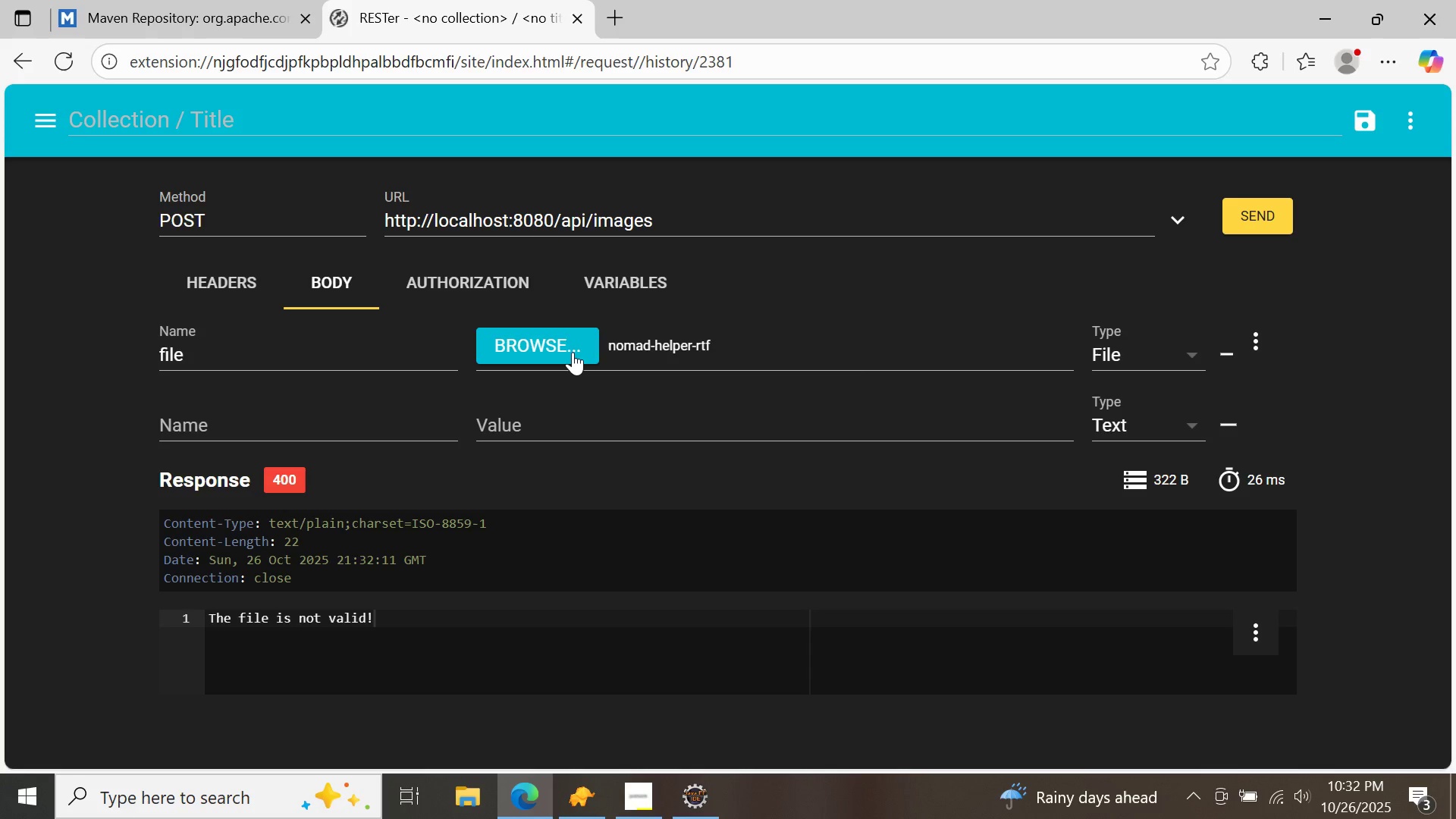 
left_click([573, 352])
 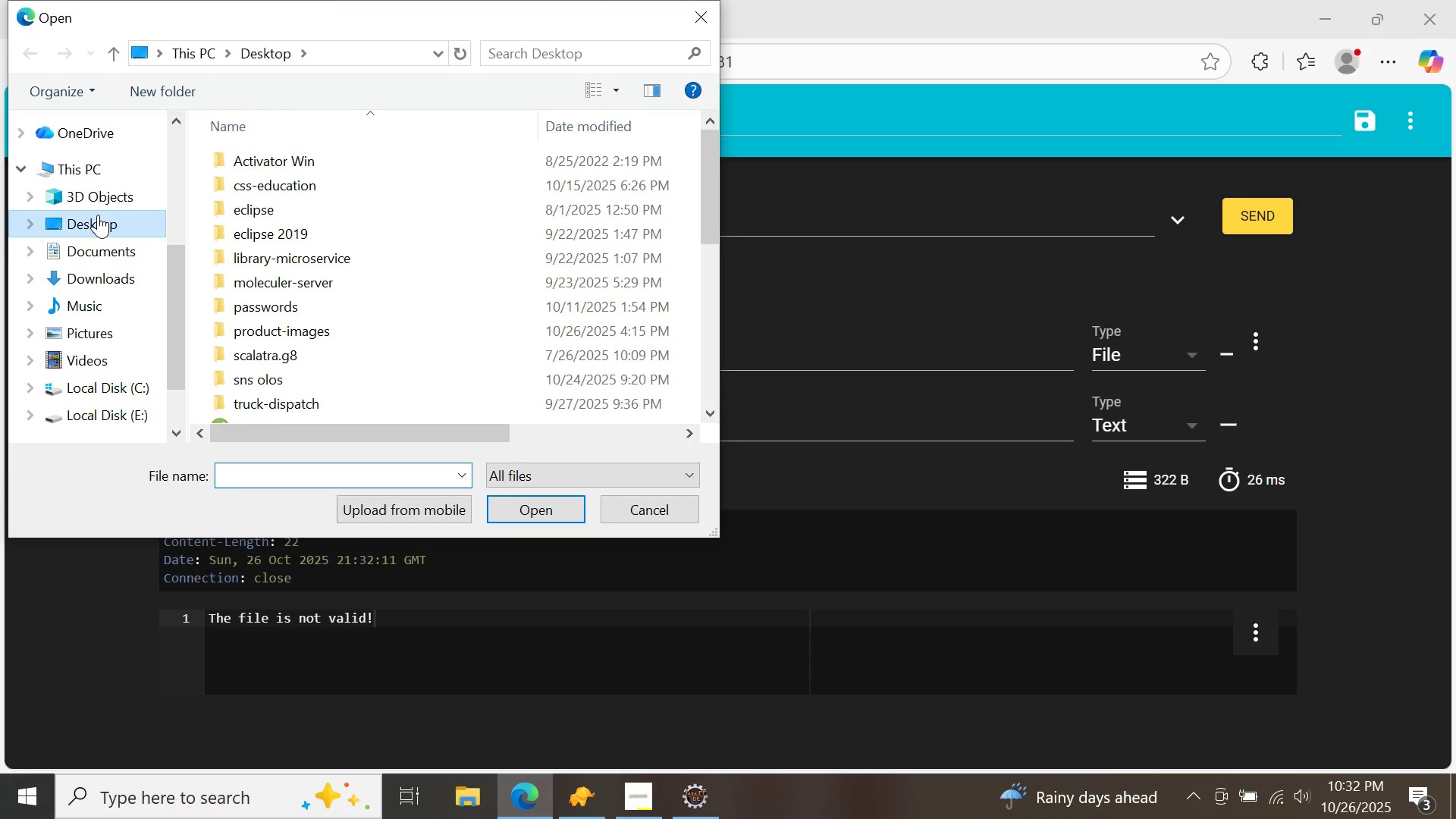 
left_click([98, 215])
 